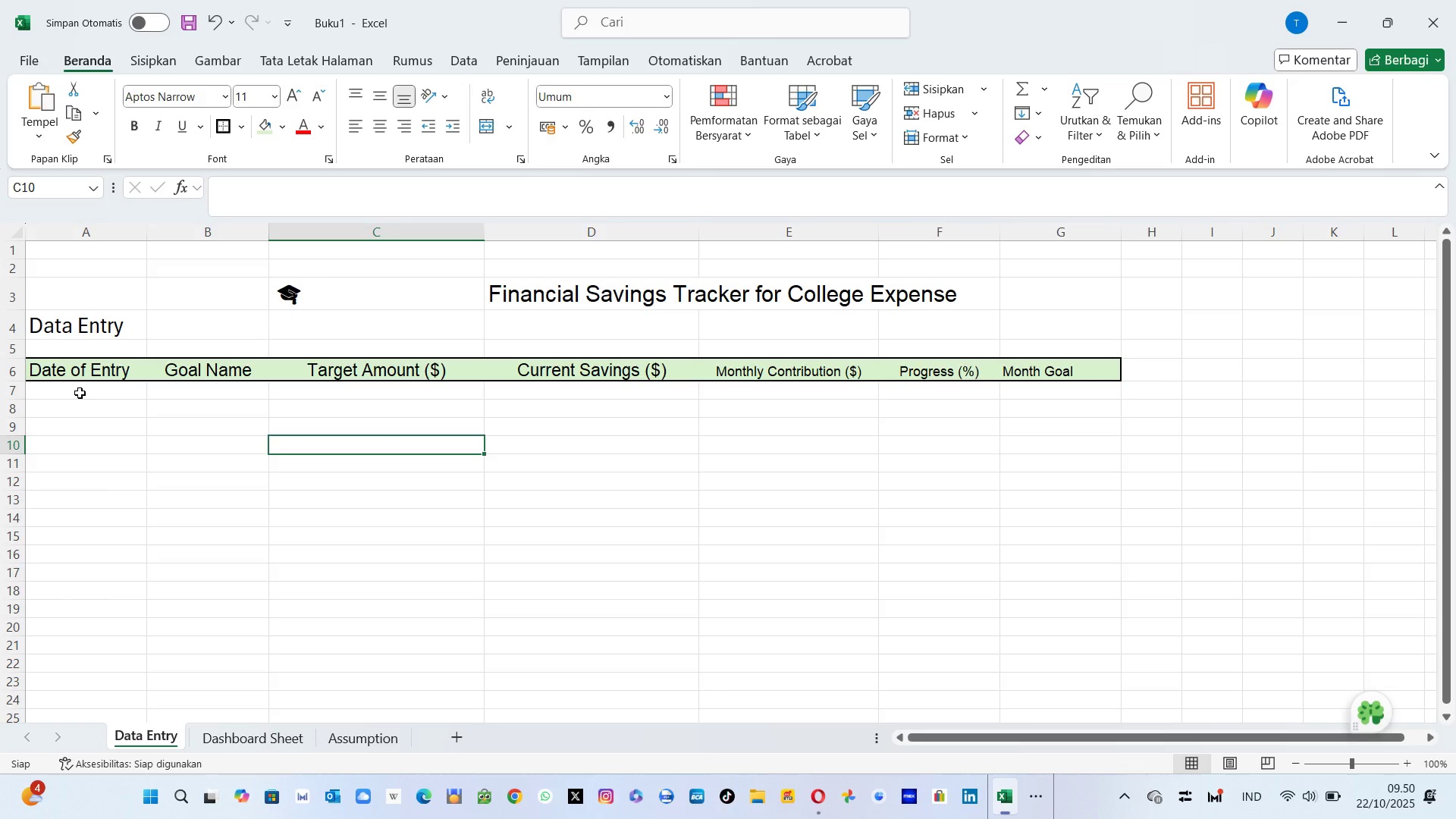 
left_click([82, 376])
 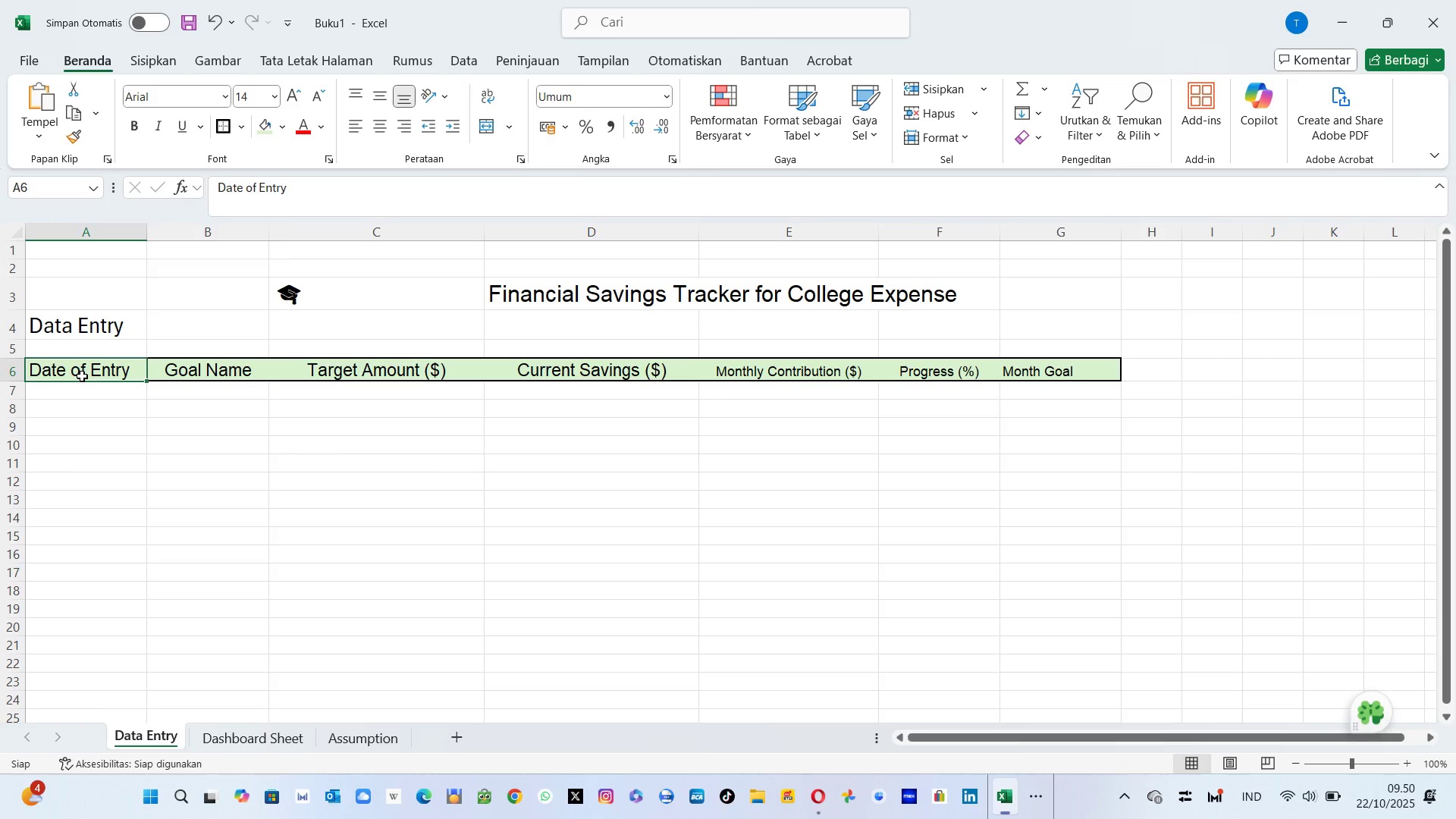 
left_click_drag(start_coordinate=[82, 376], to_coordinate=[1029, 368])
 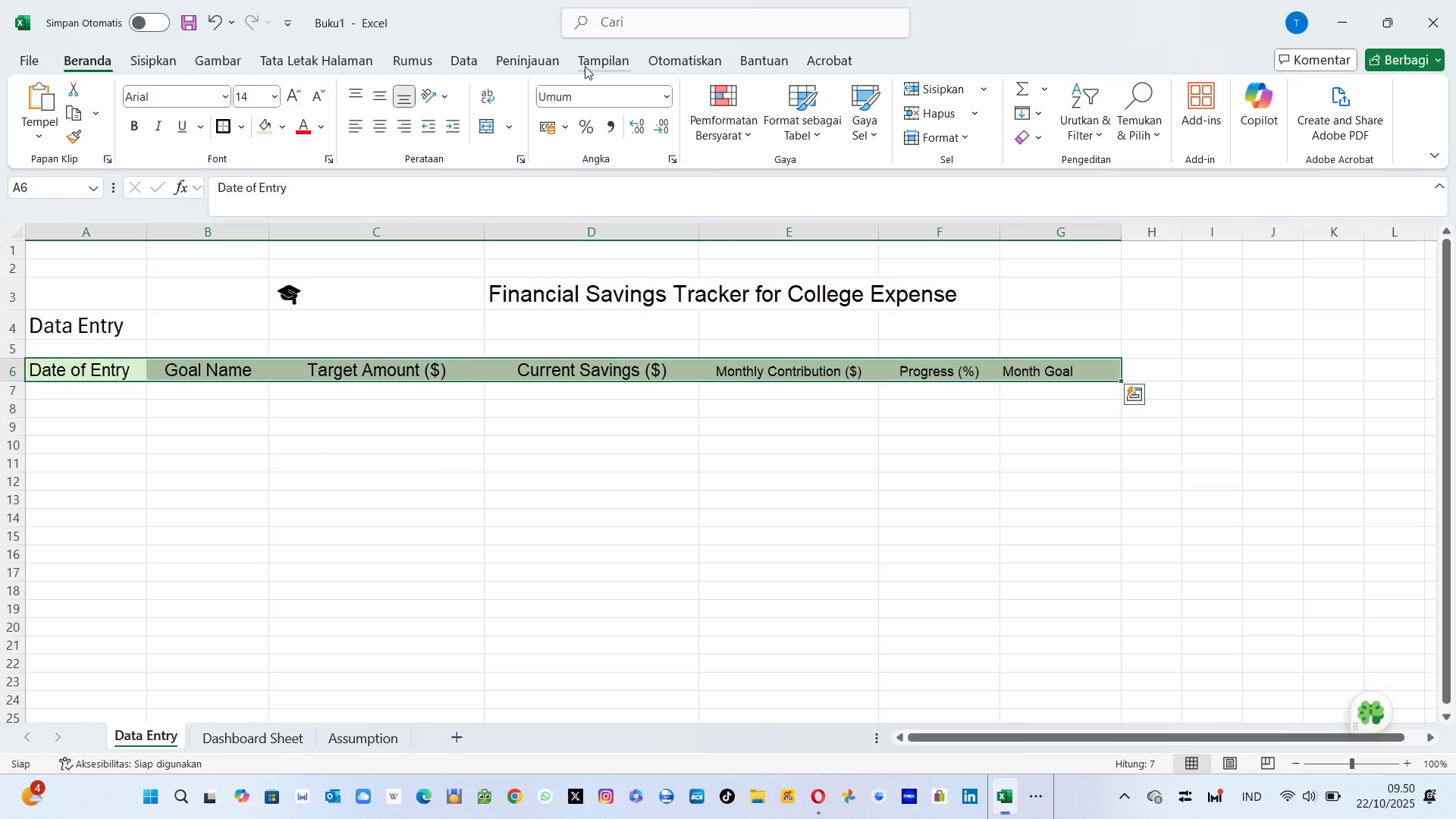 
left_click([613, 60])
 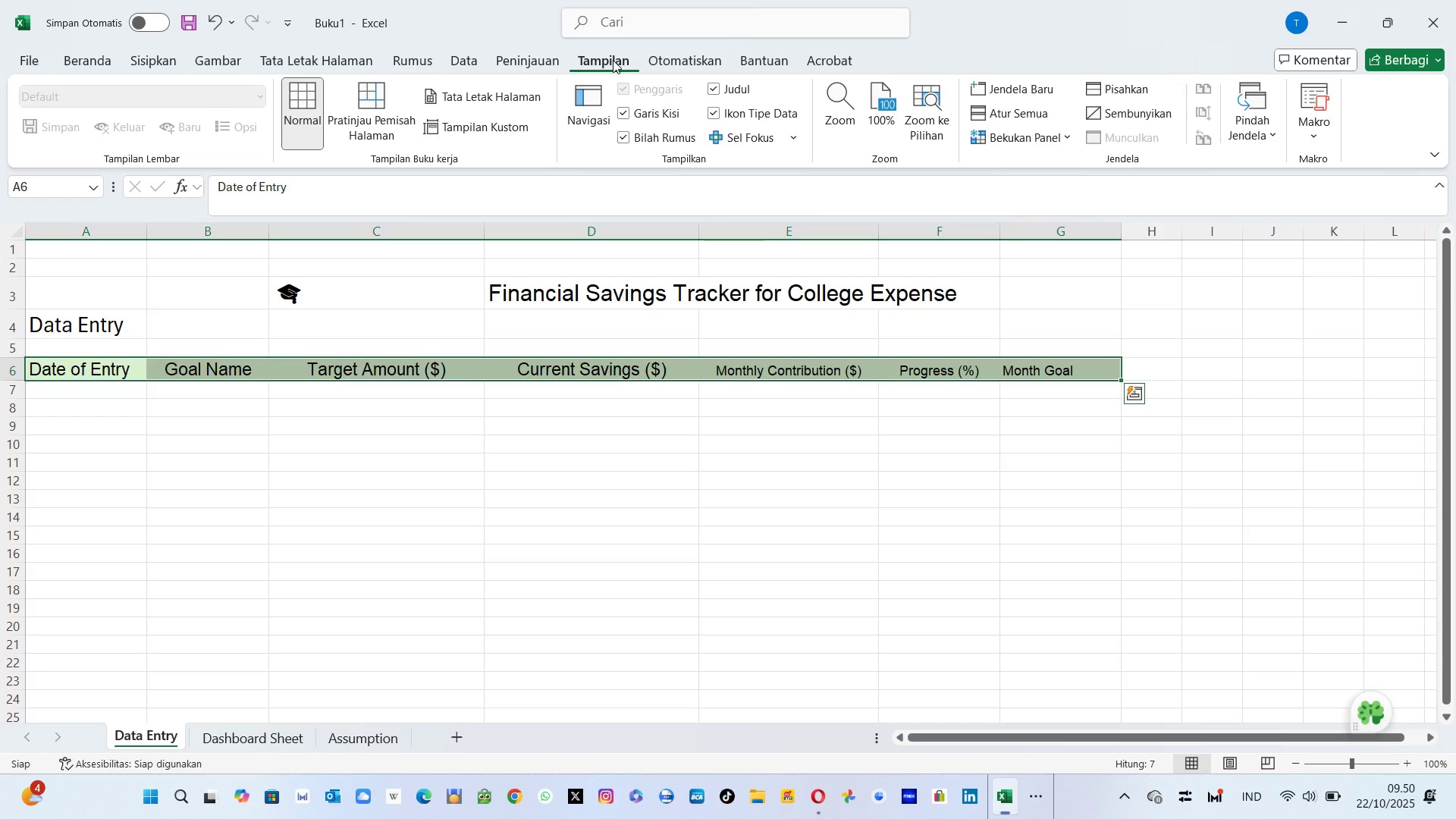 
wait(11.47)
 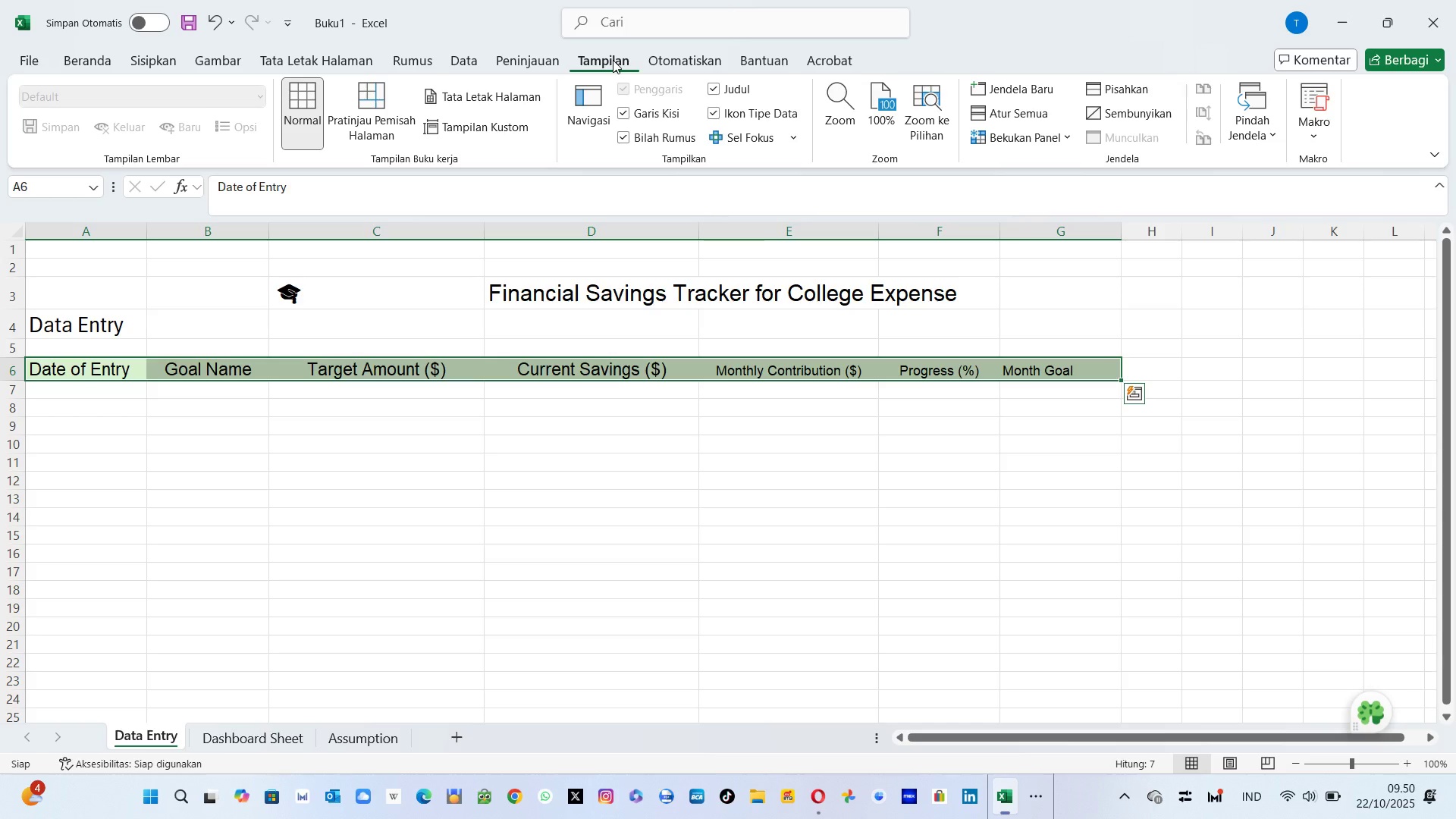 
left_click([789, 133])
 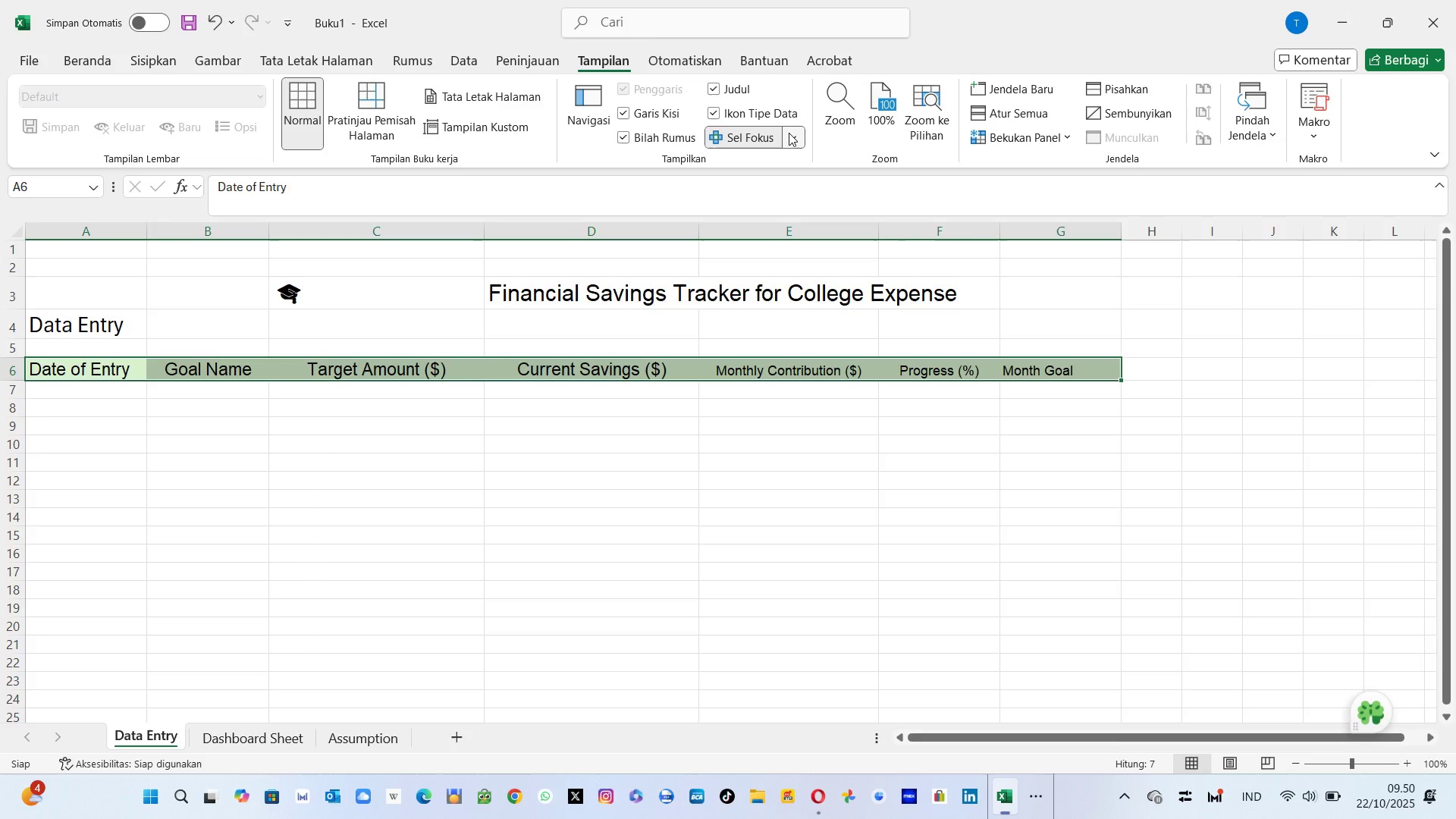 
left_click([789, 133])
 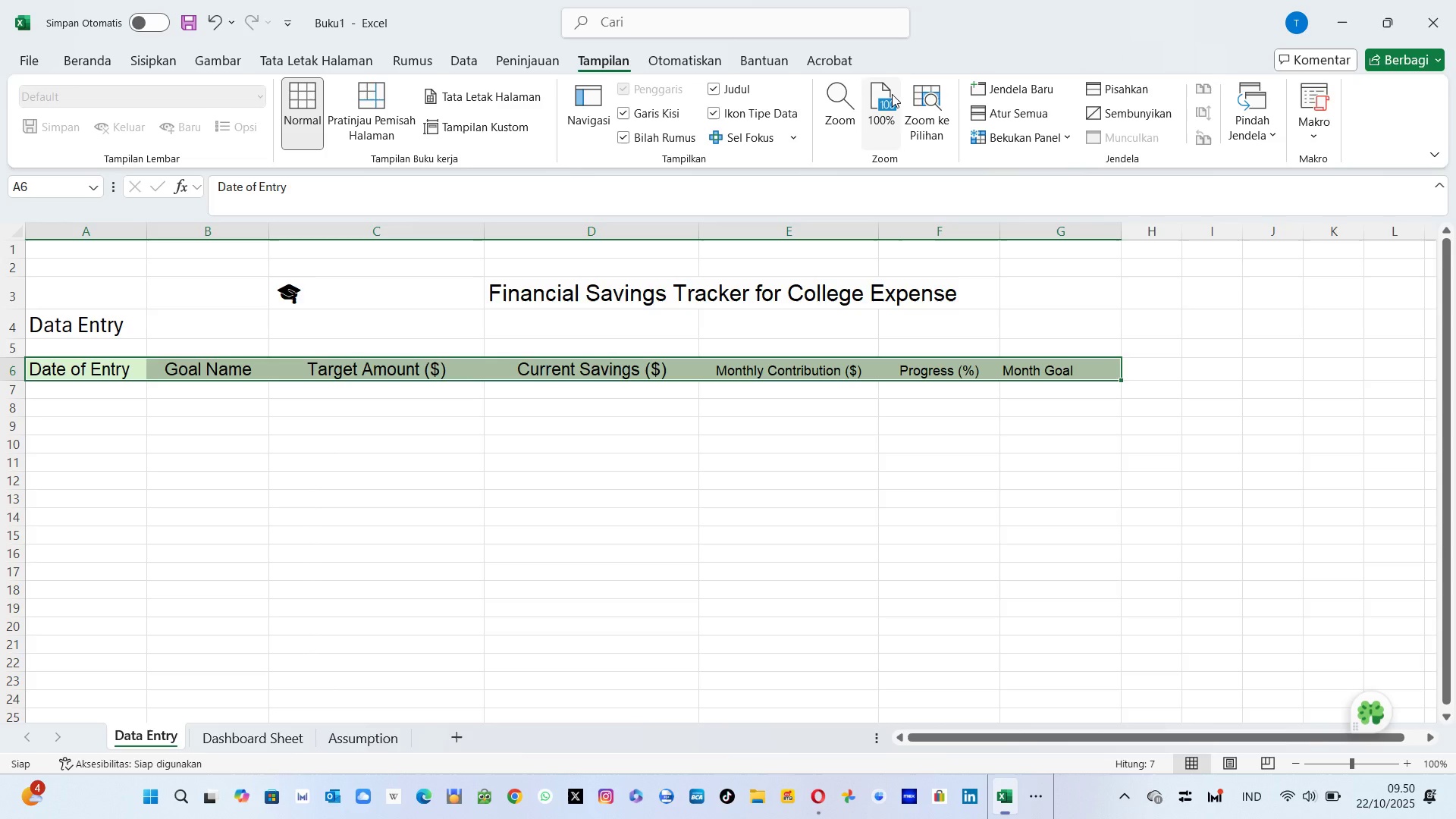 
mouse_move([983, 97])
 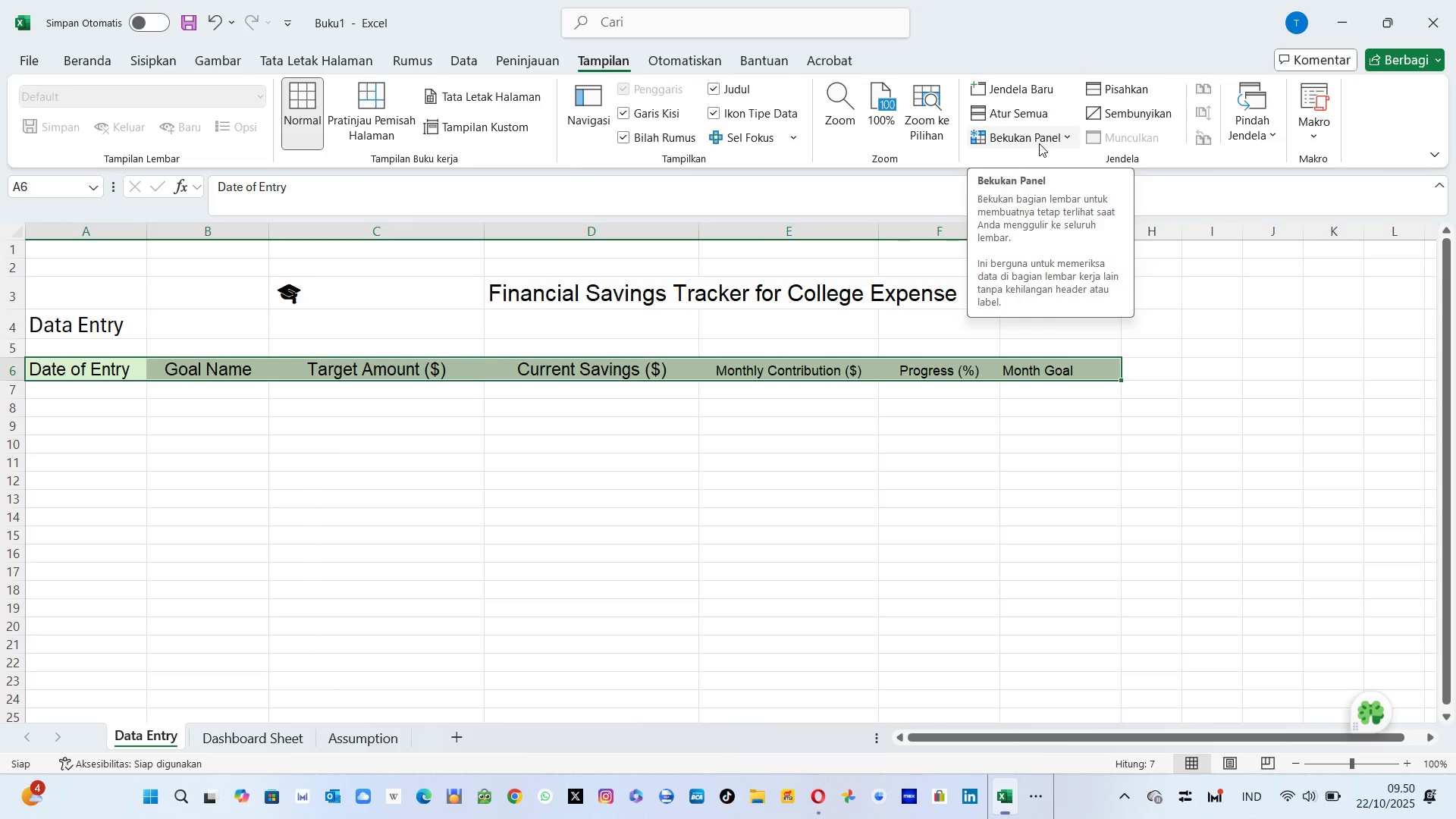 
left_click([1039, 143])
 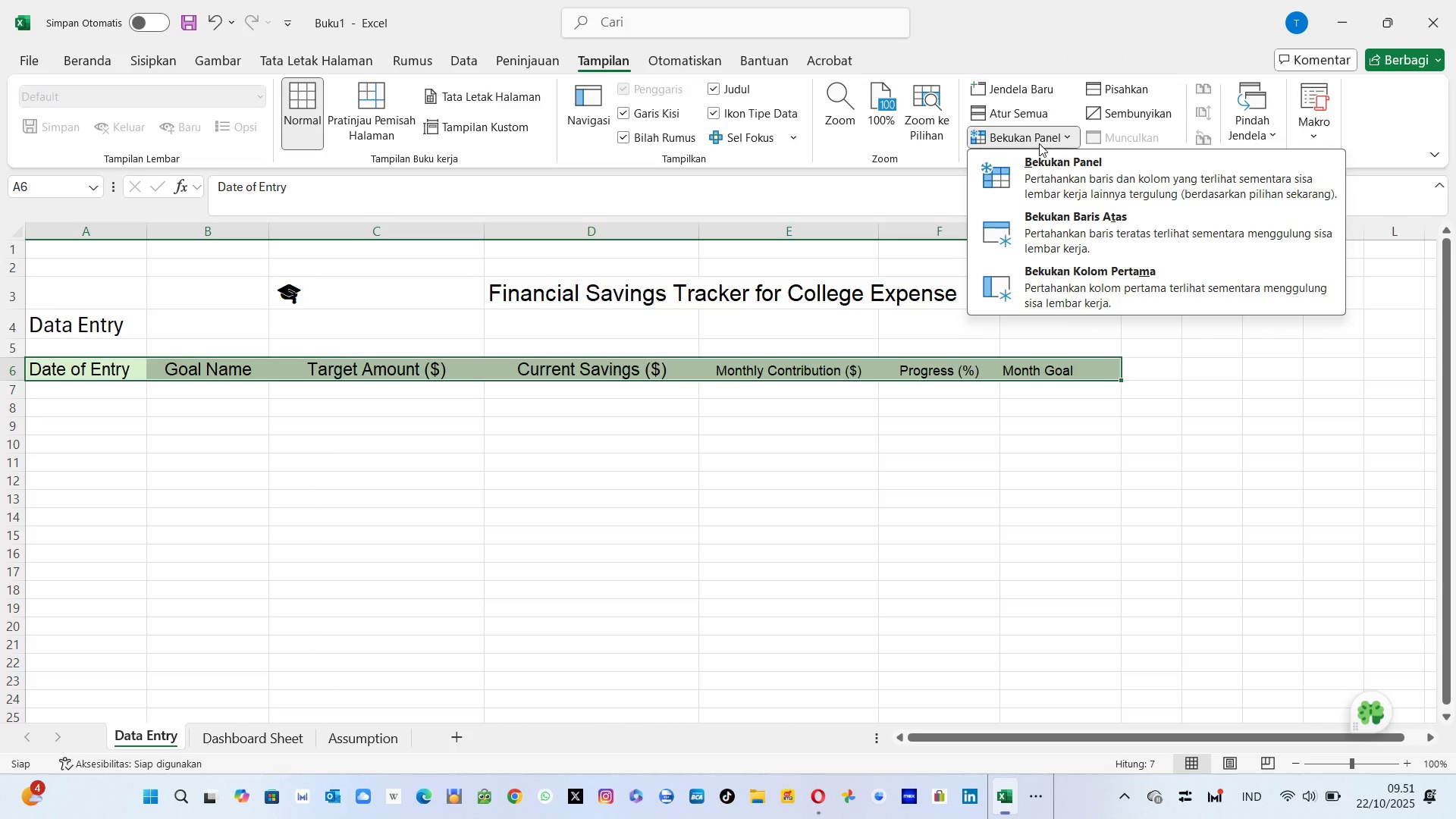 
wait(13.75)
 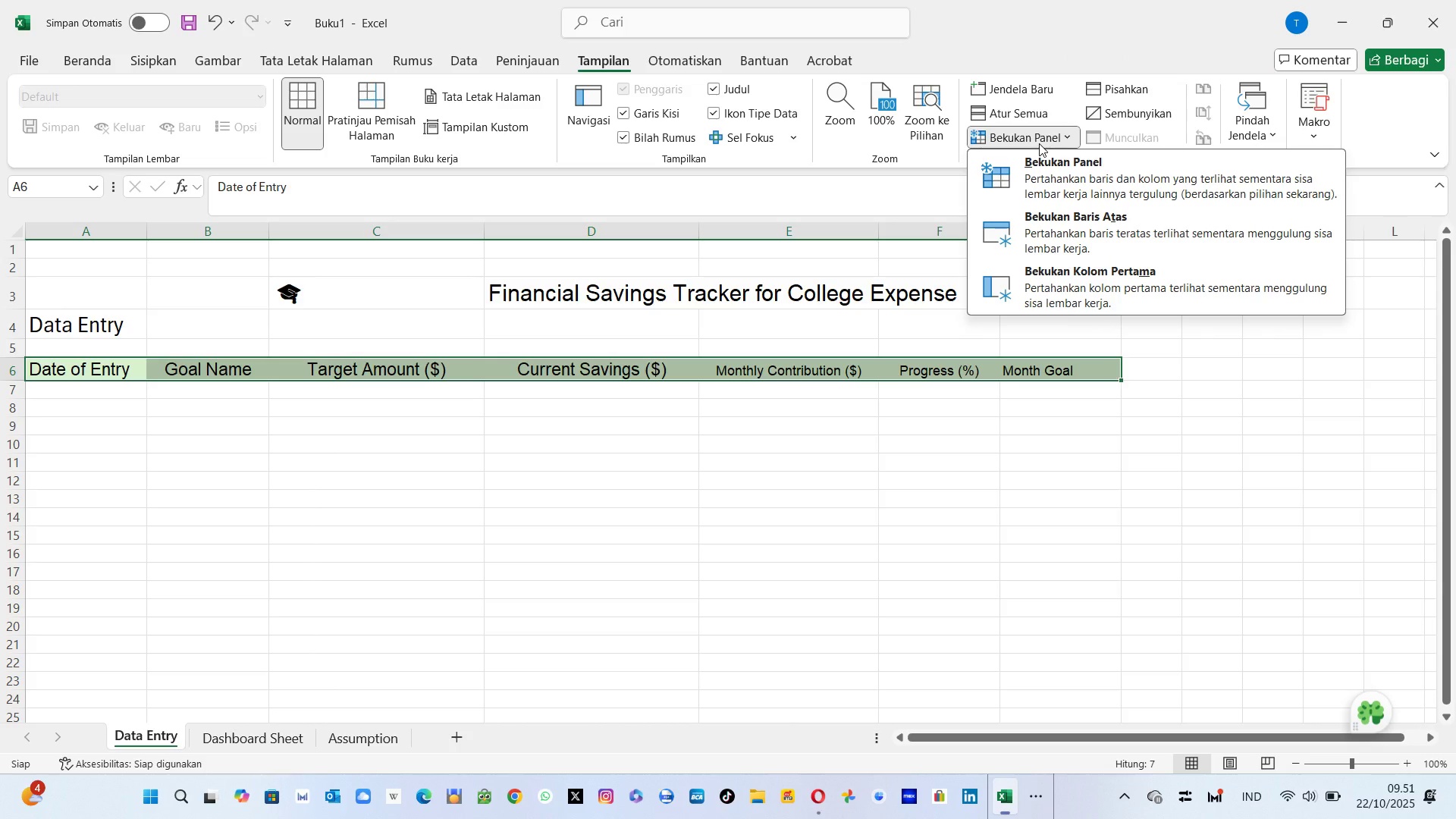 
left_click([1074, 246])
 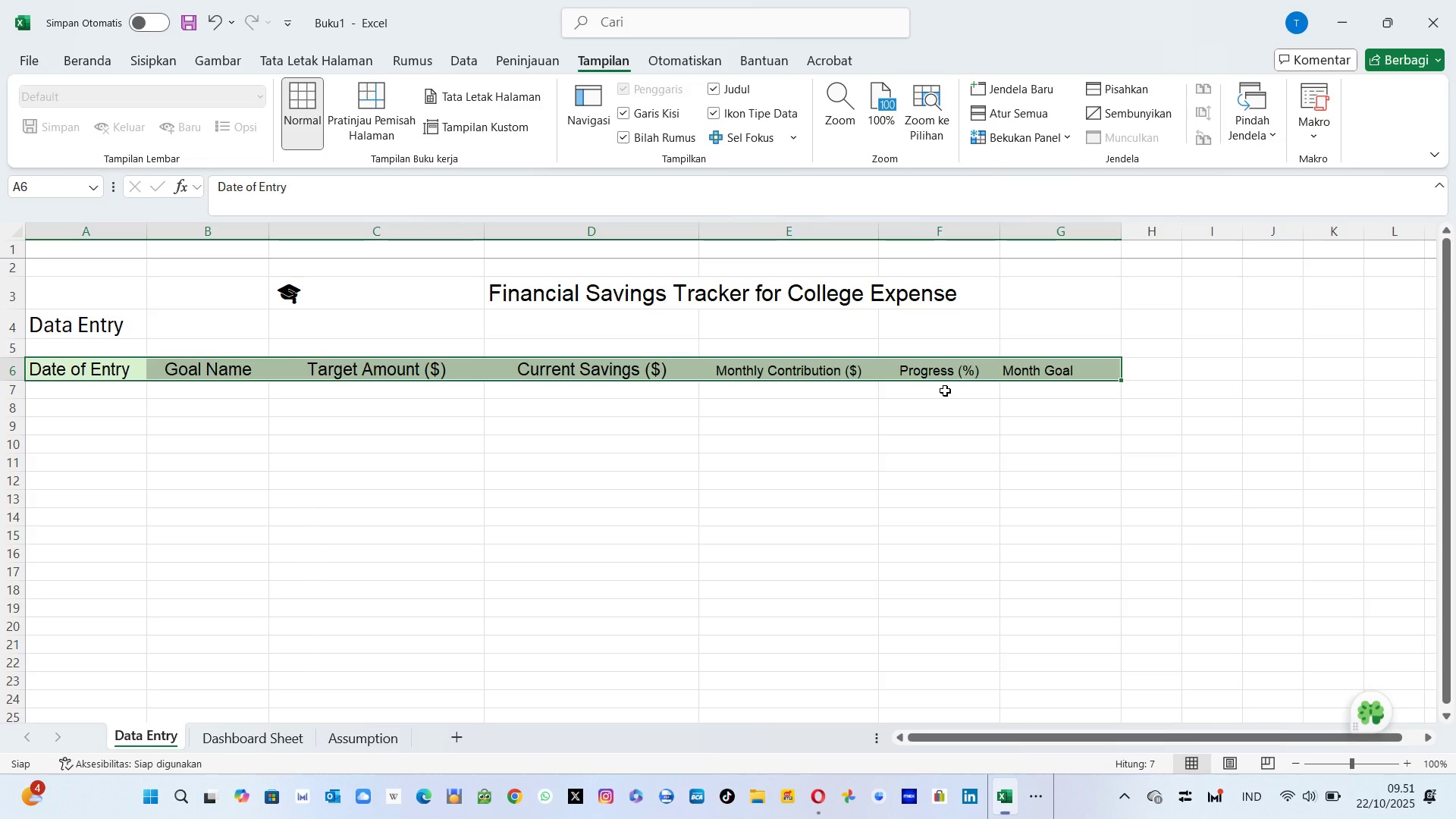 
left_click([945, 391])
 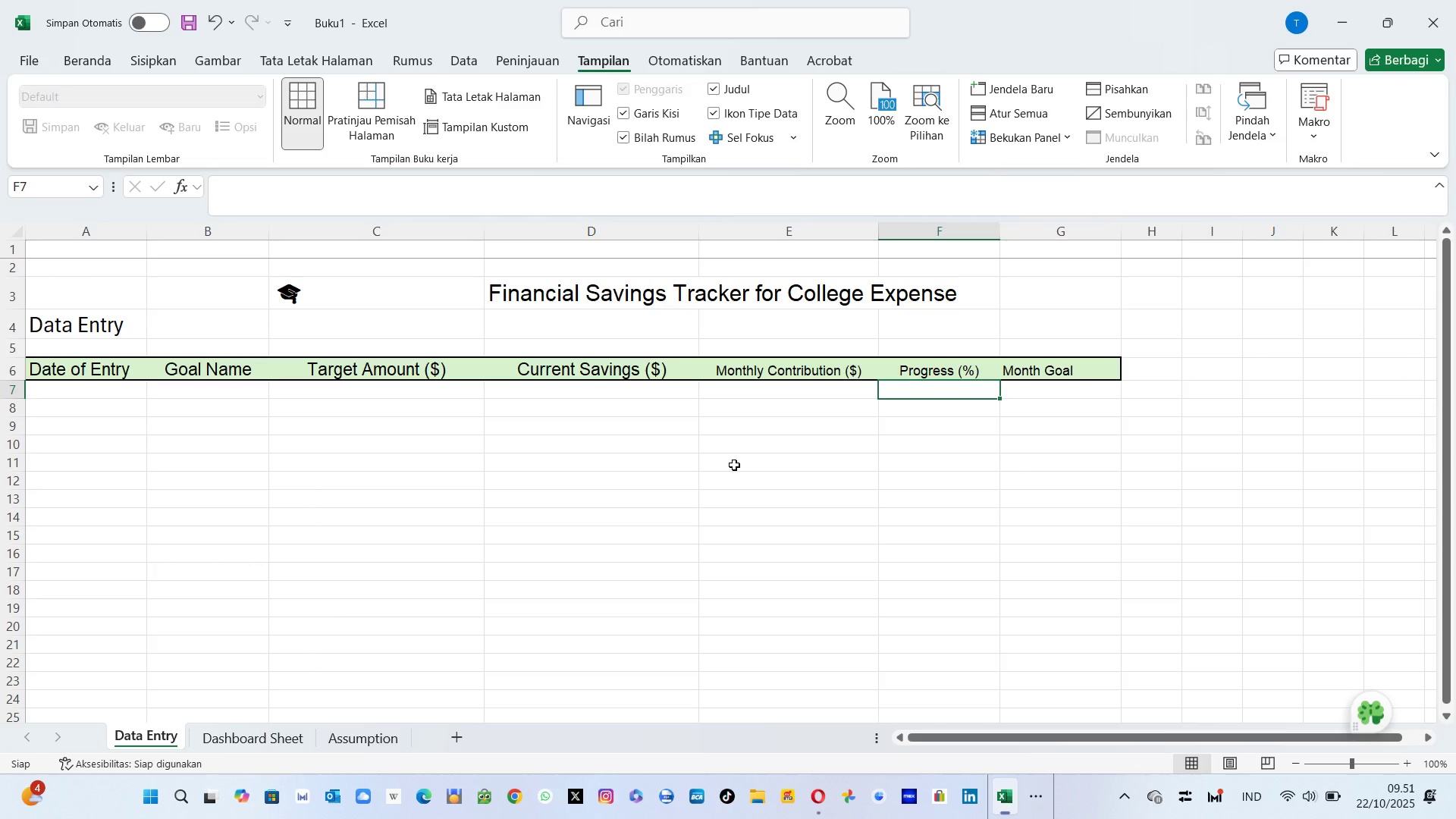 
wait(22.55)
 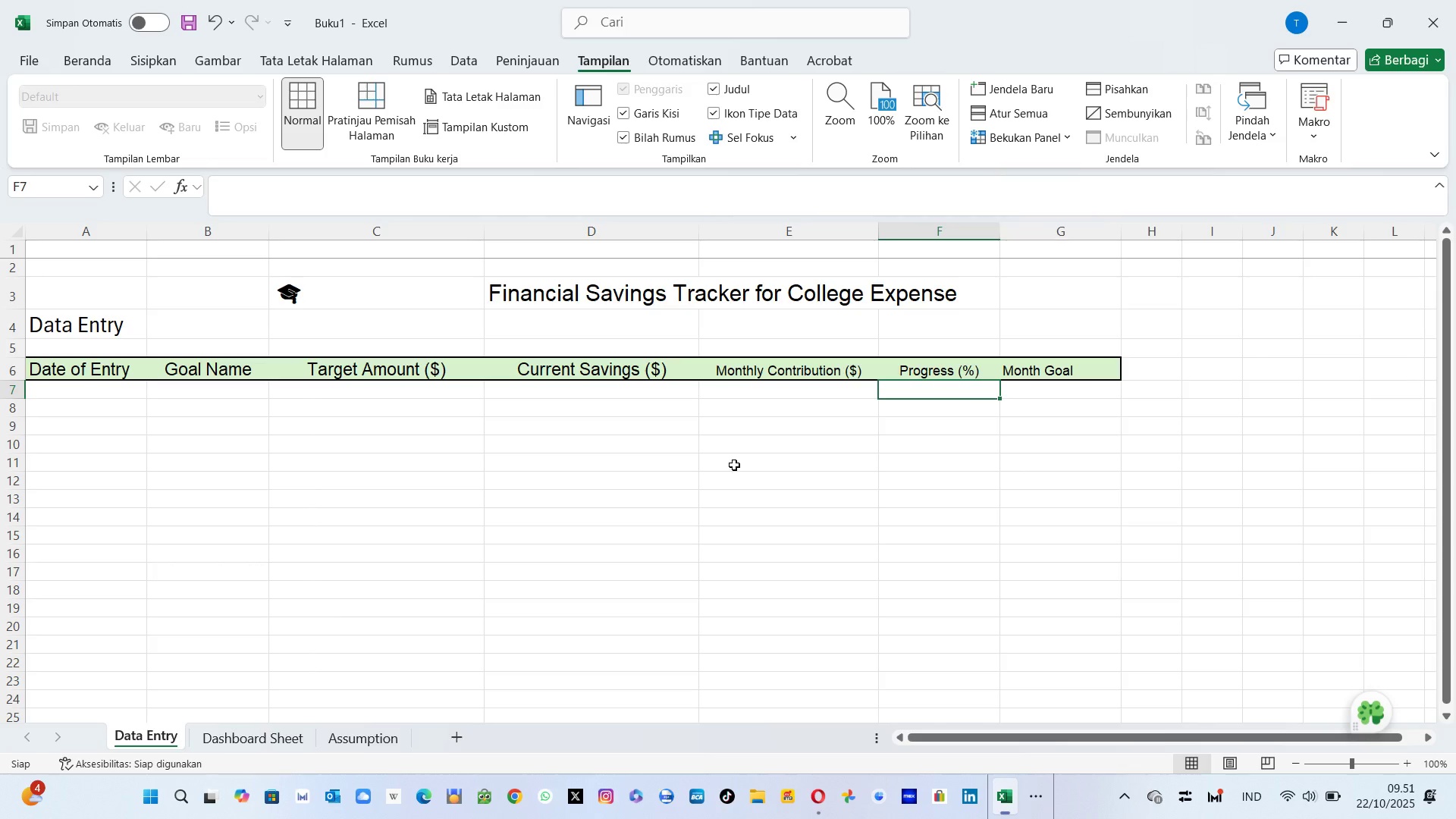 
left_click([111, 389])
 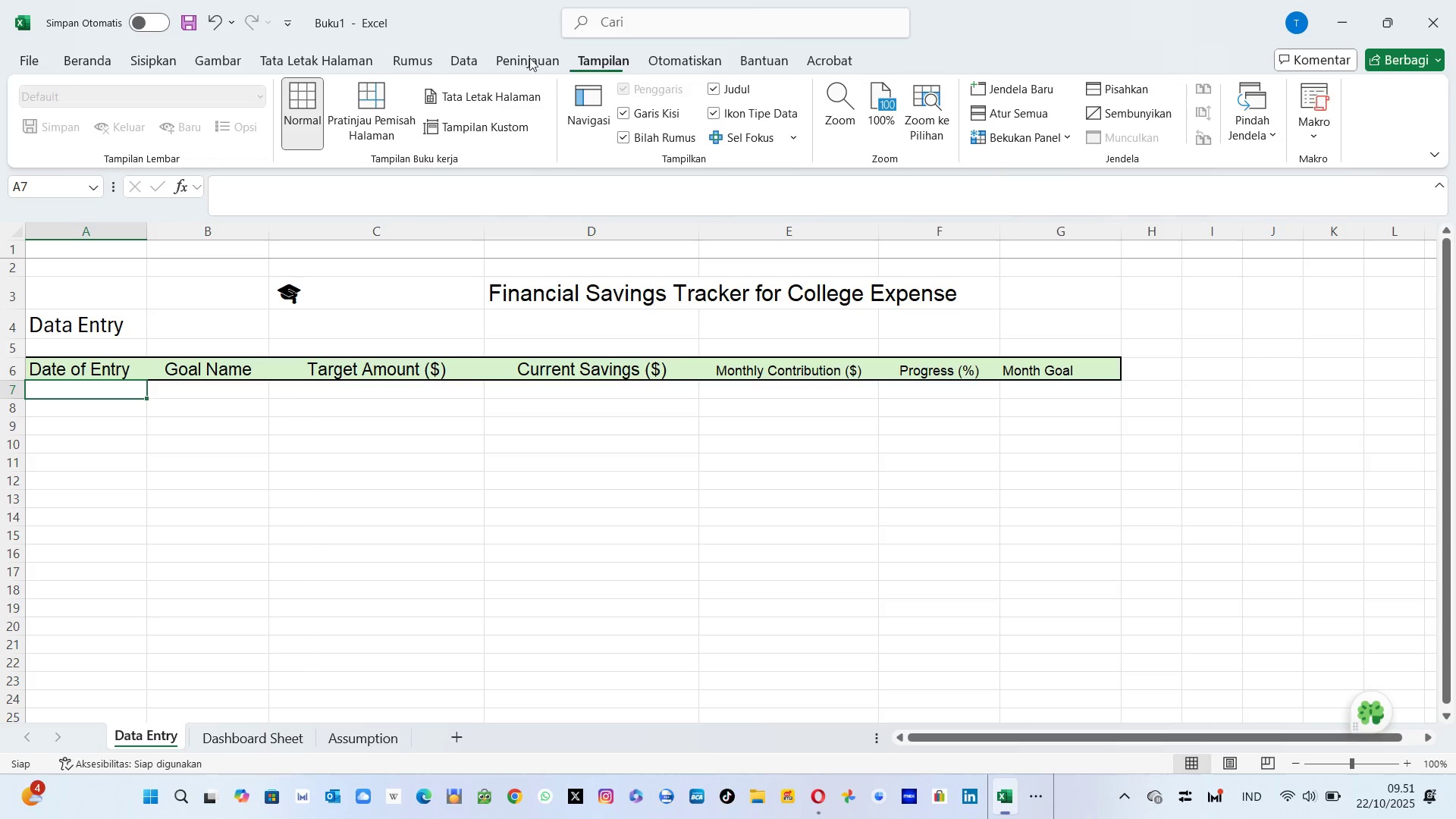 
left_click([451, 63])
 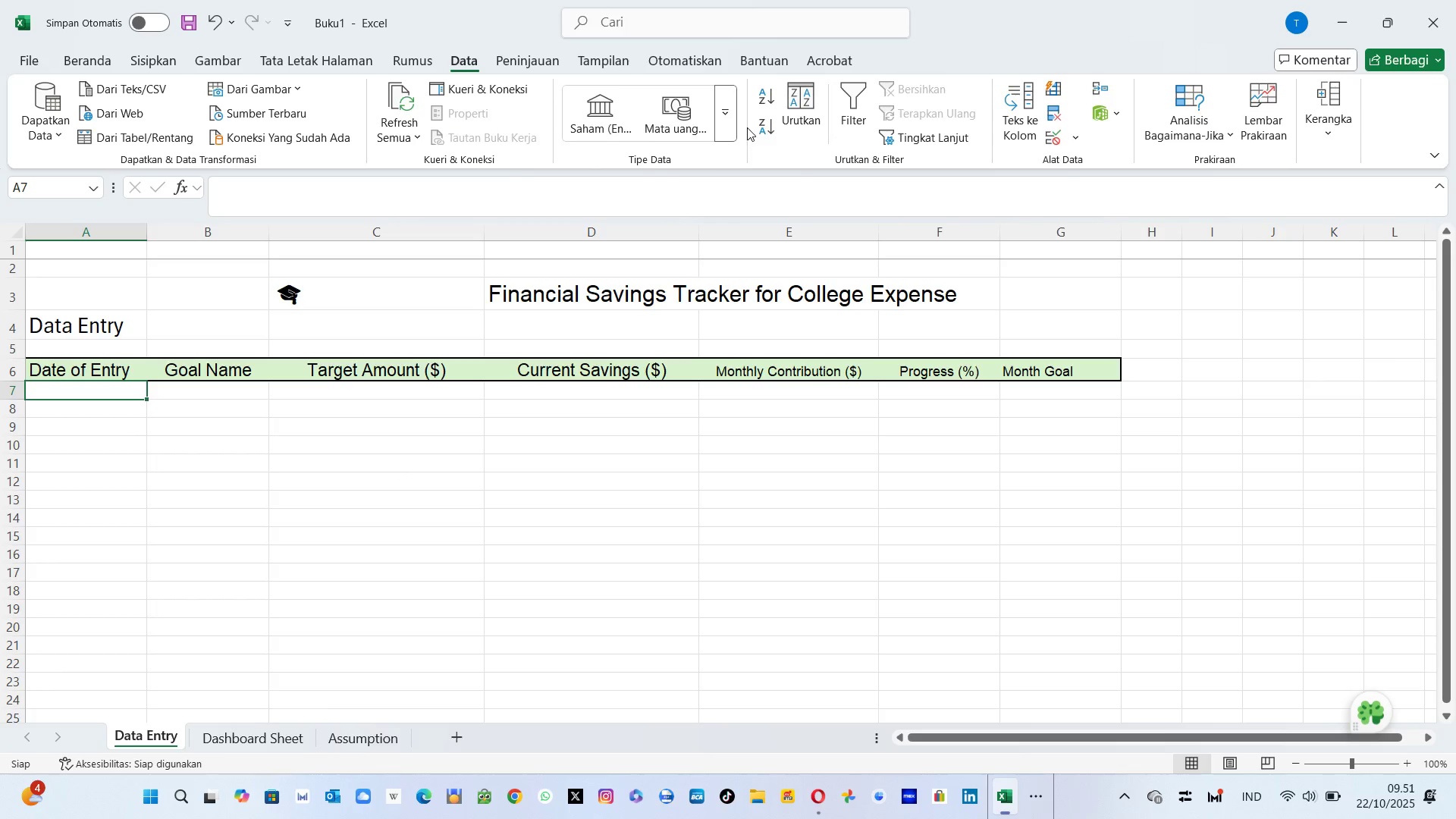 
left_click([723, 114])
 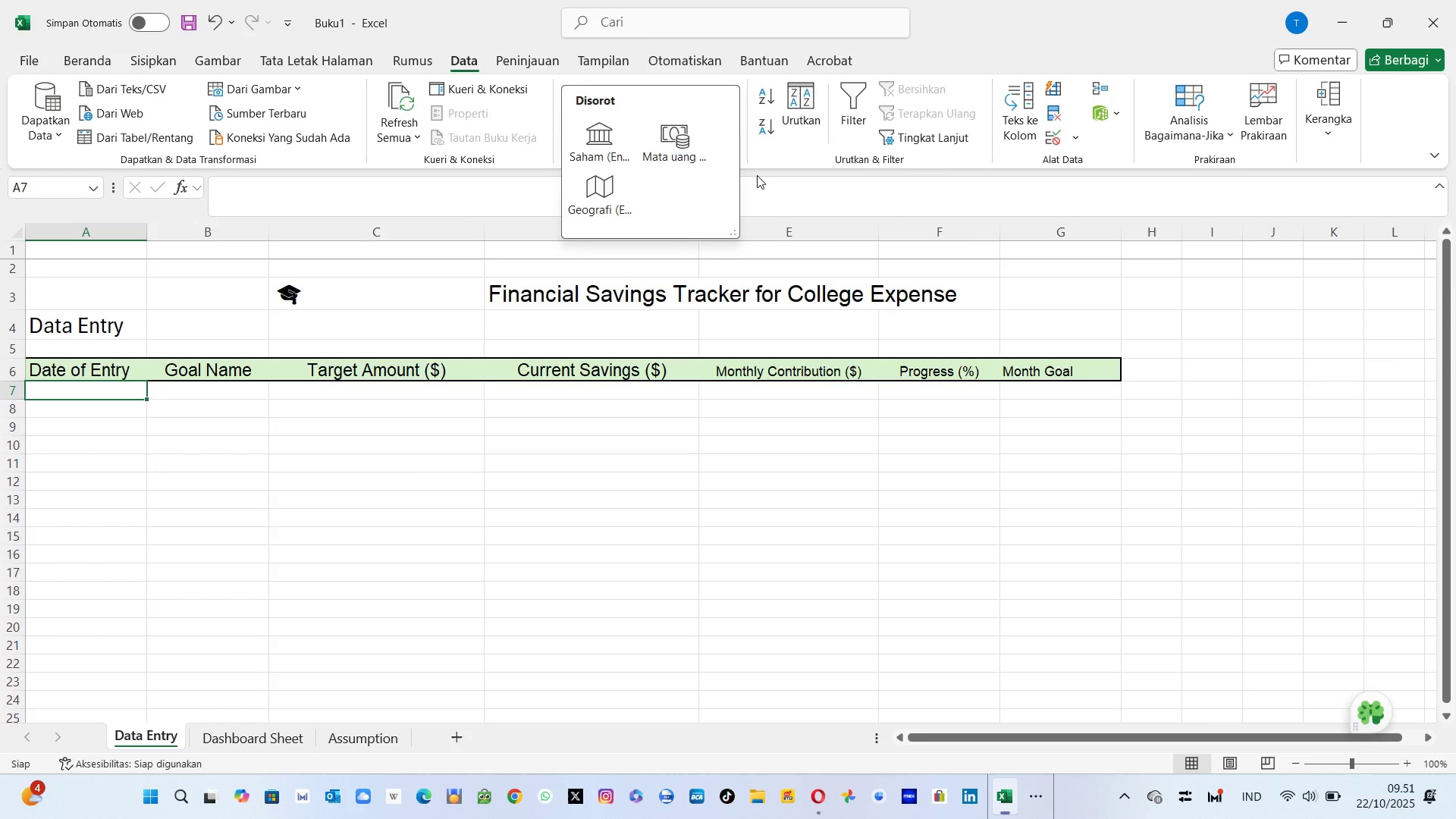 
left_click([770, 201])
 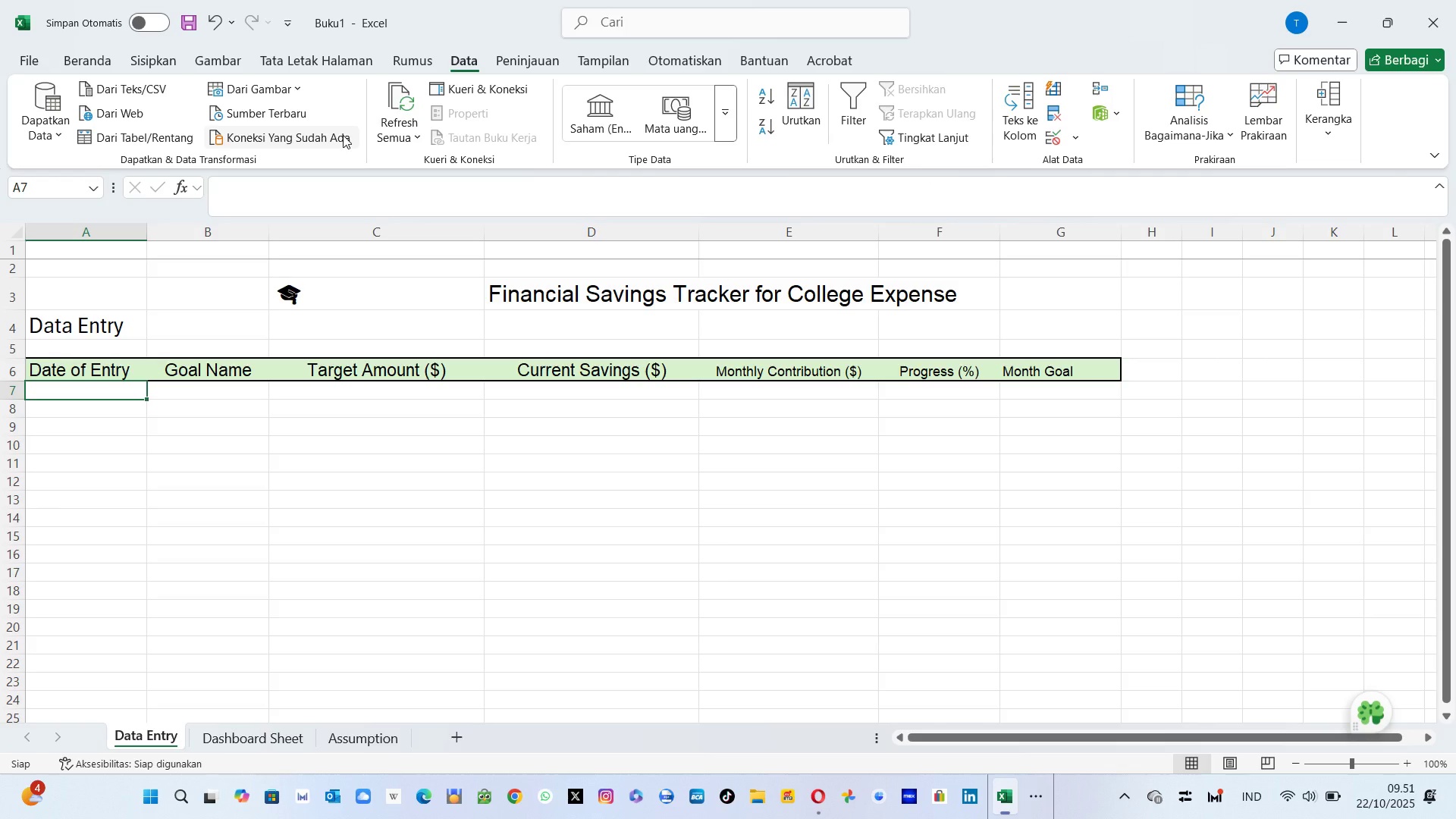 
wait(11.45)
 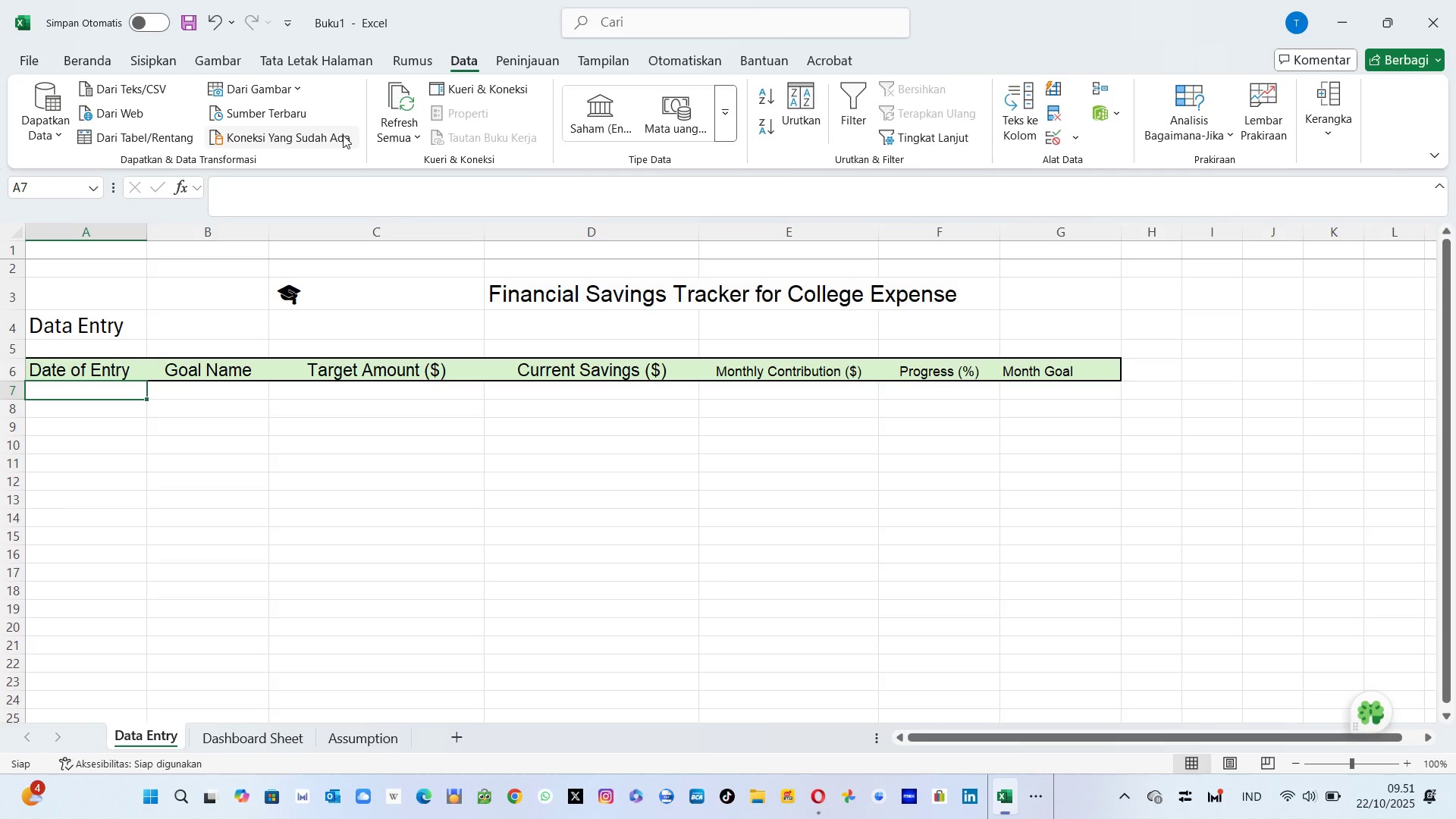 
left_click([65, 54])
 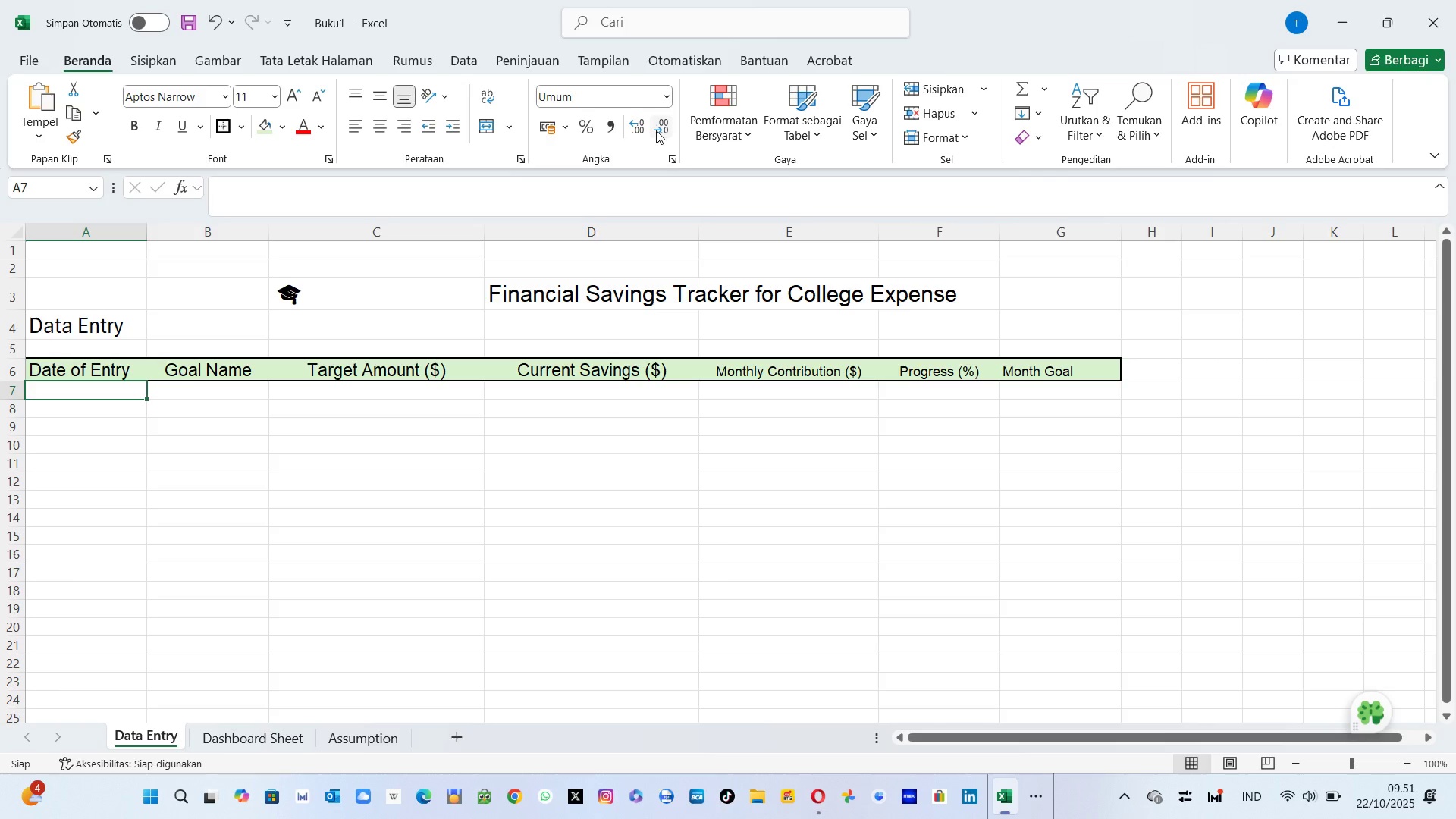 
left_click([959, 138])
 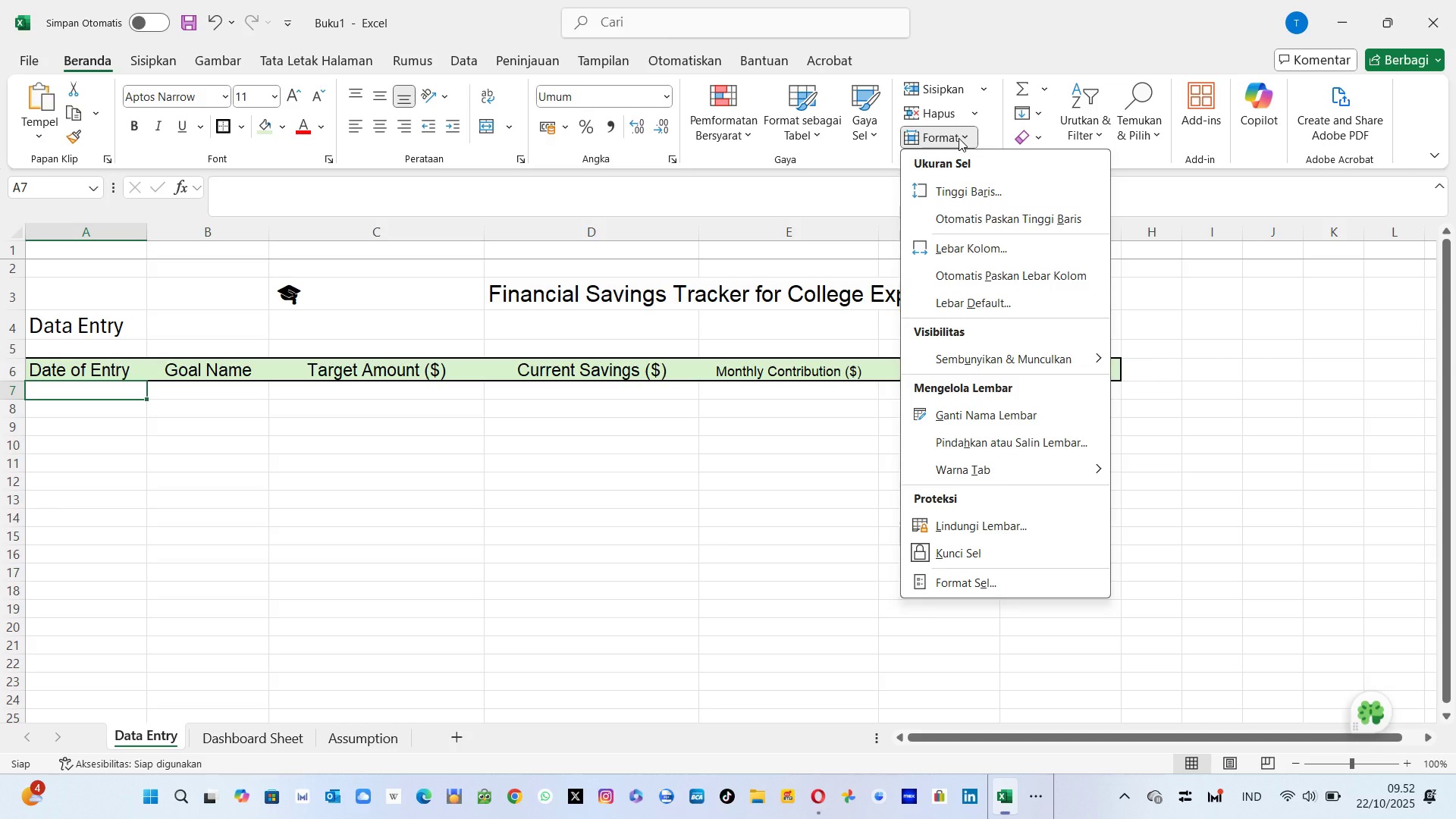 
left_click([959, 138])
 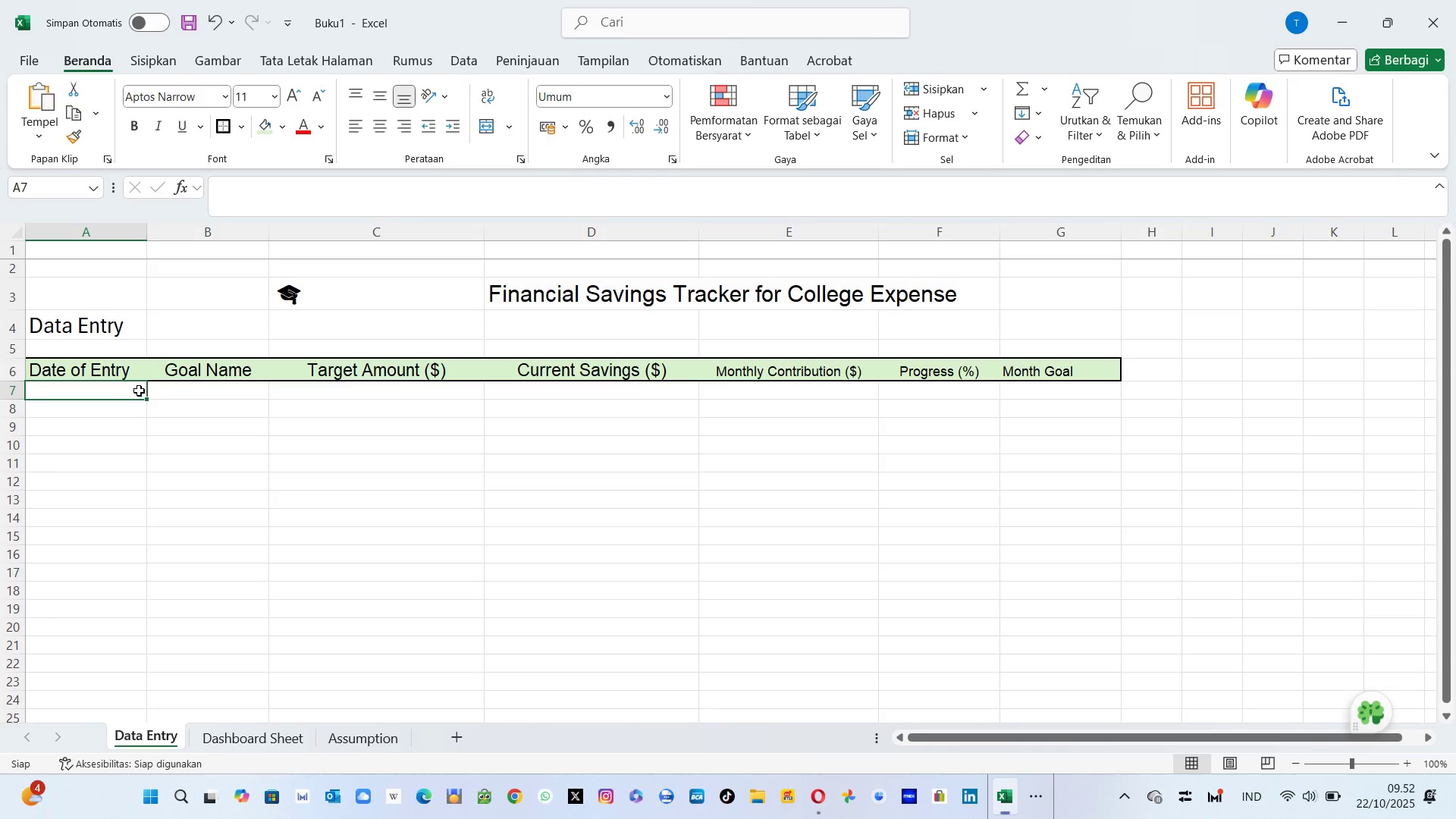 
right_click([130, 391])
 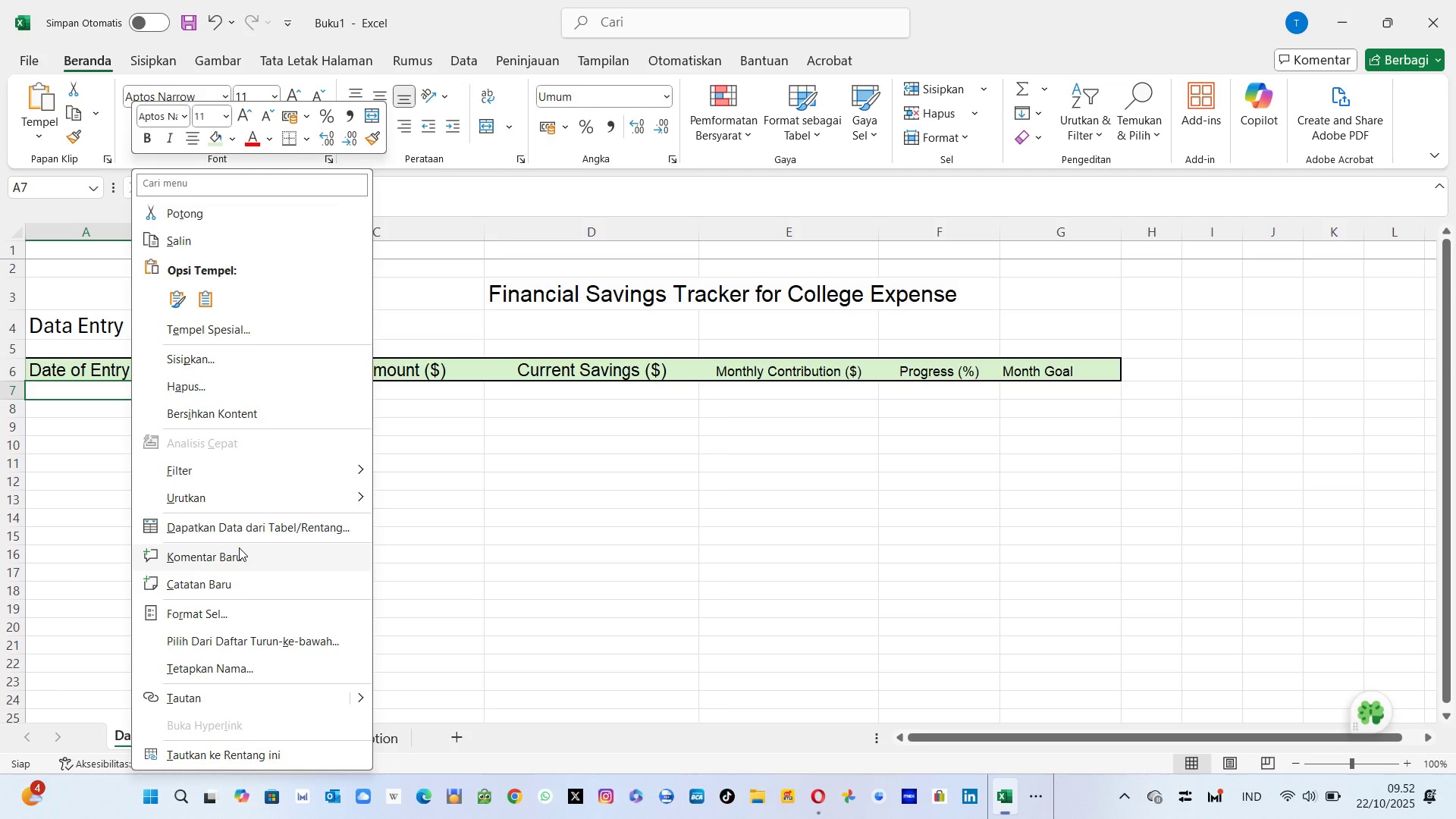 
wait(5.01)
 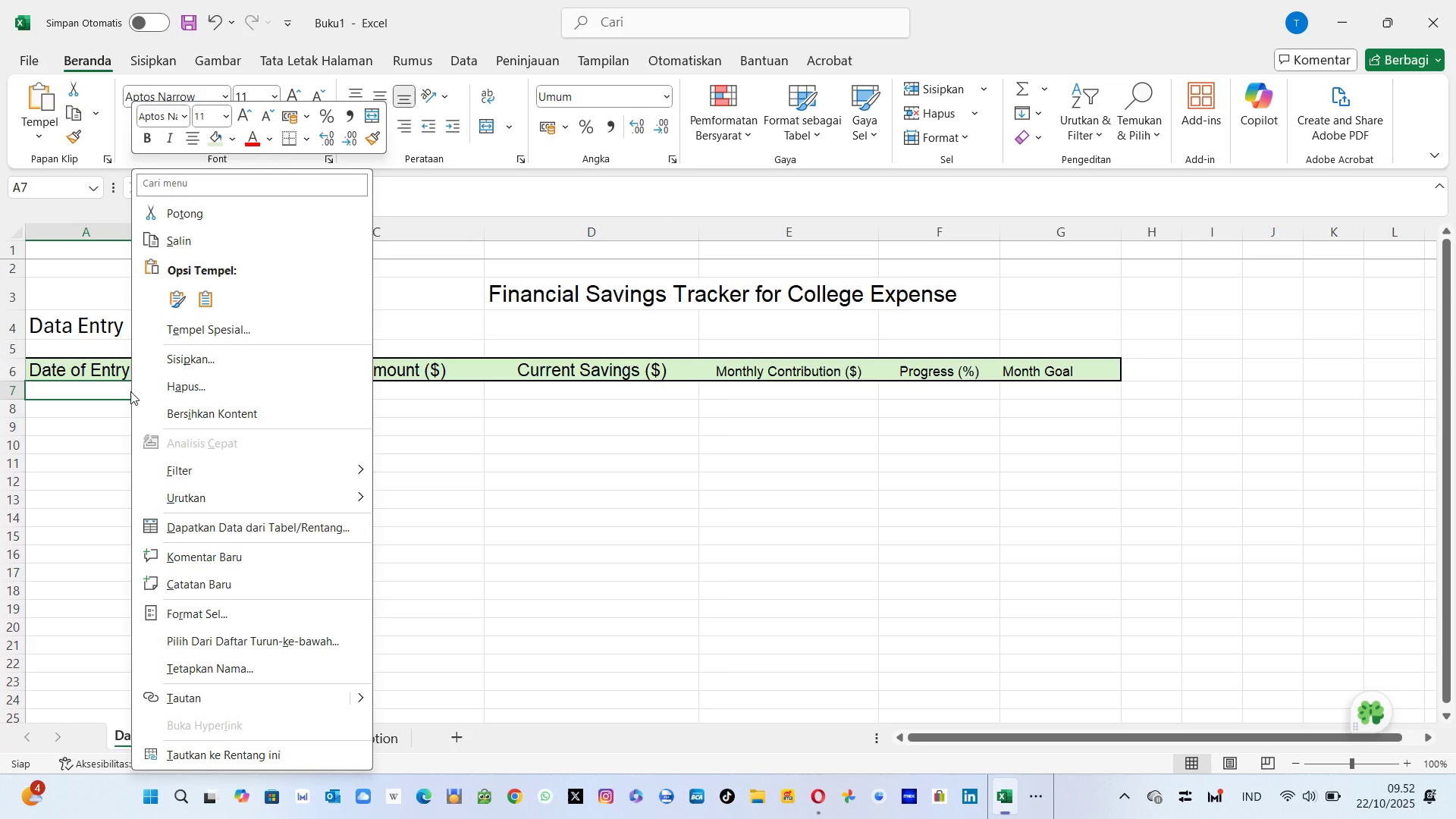 
left_click([262, 623])
 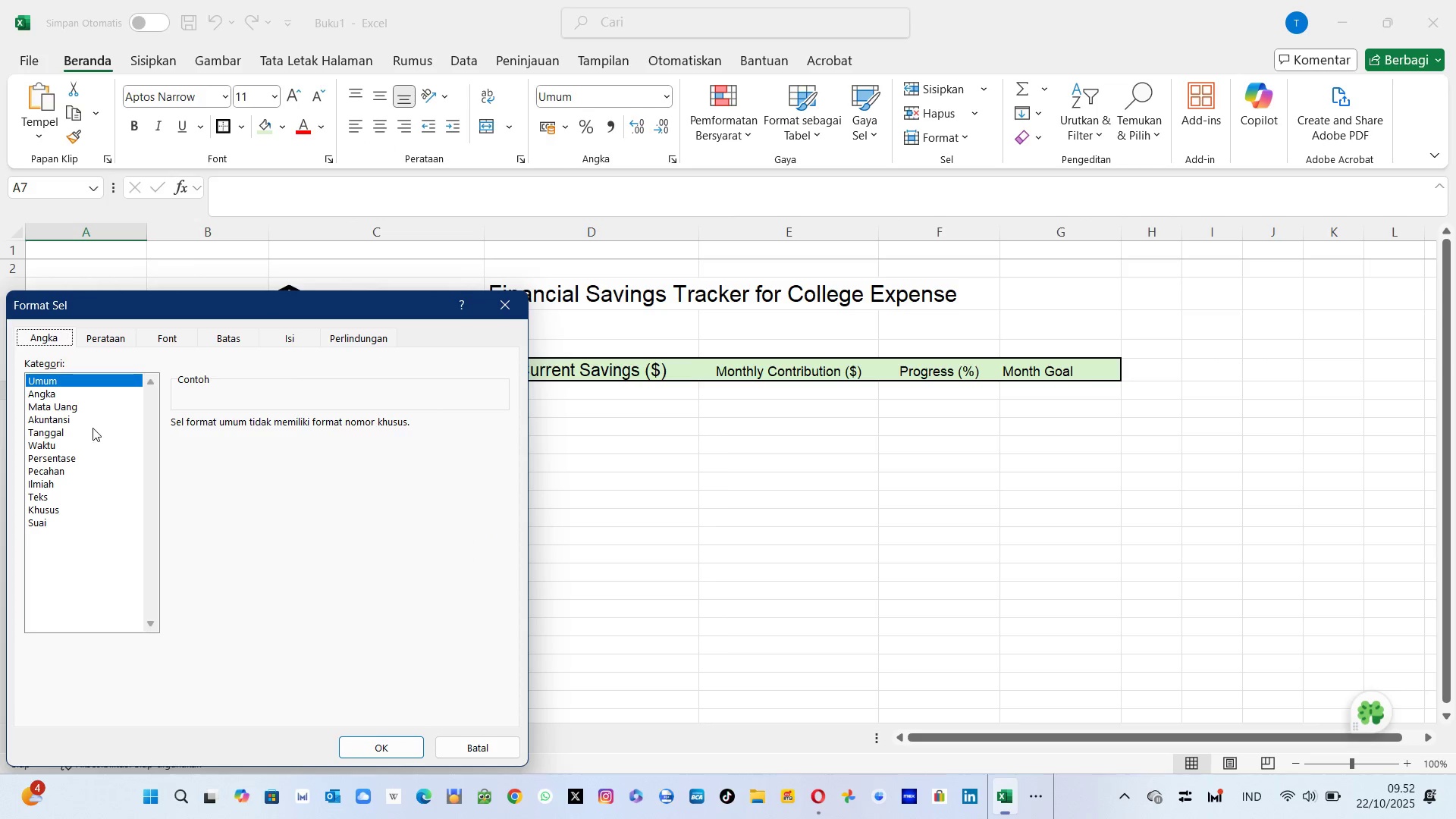 
left_click([75, 431])
 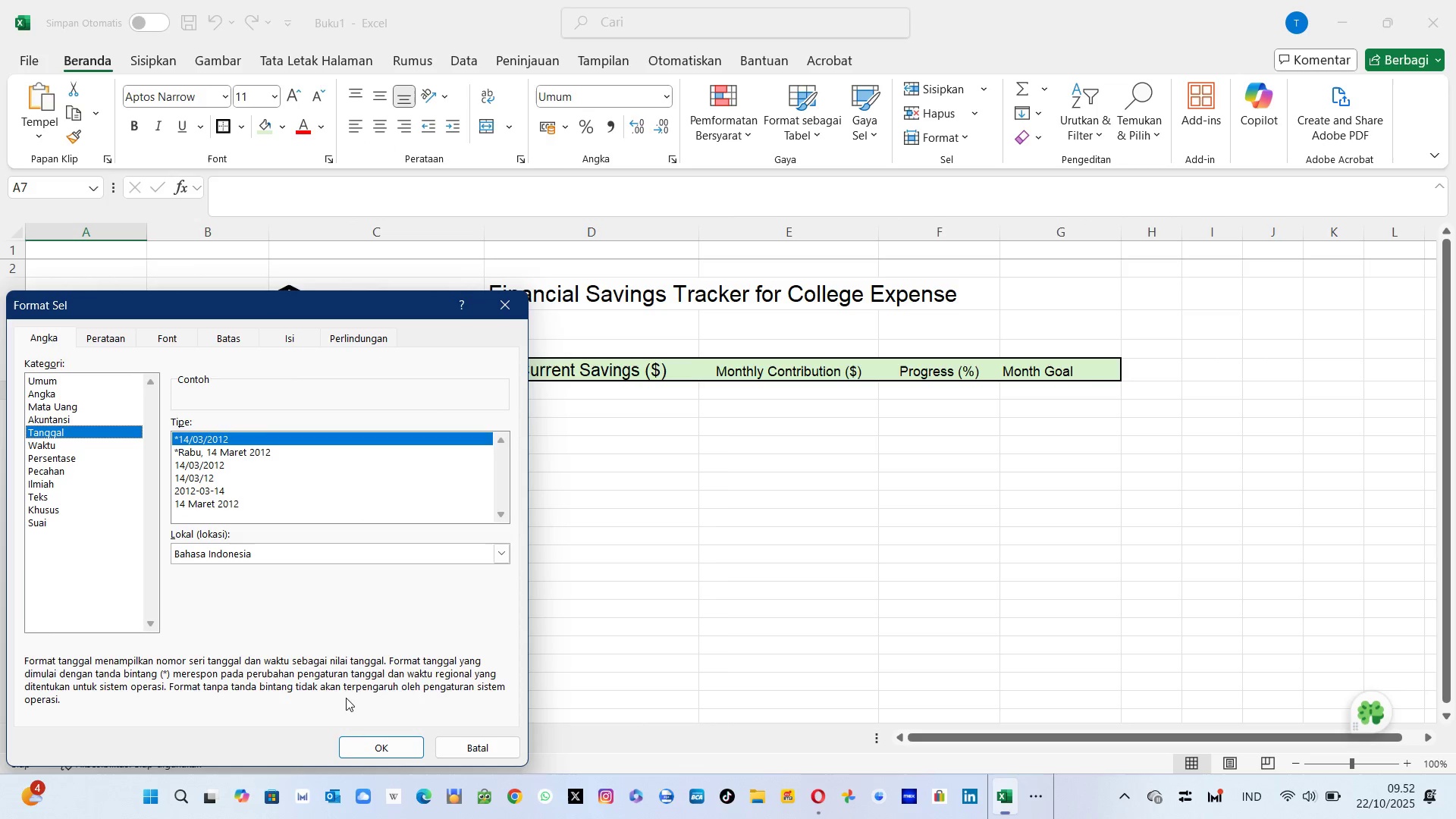 
left_click([356, 739])
 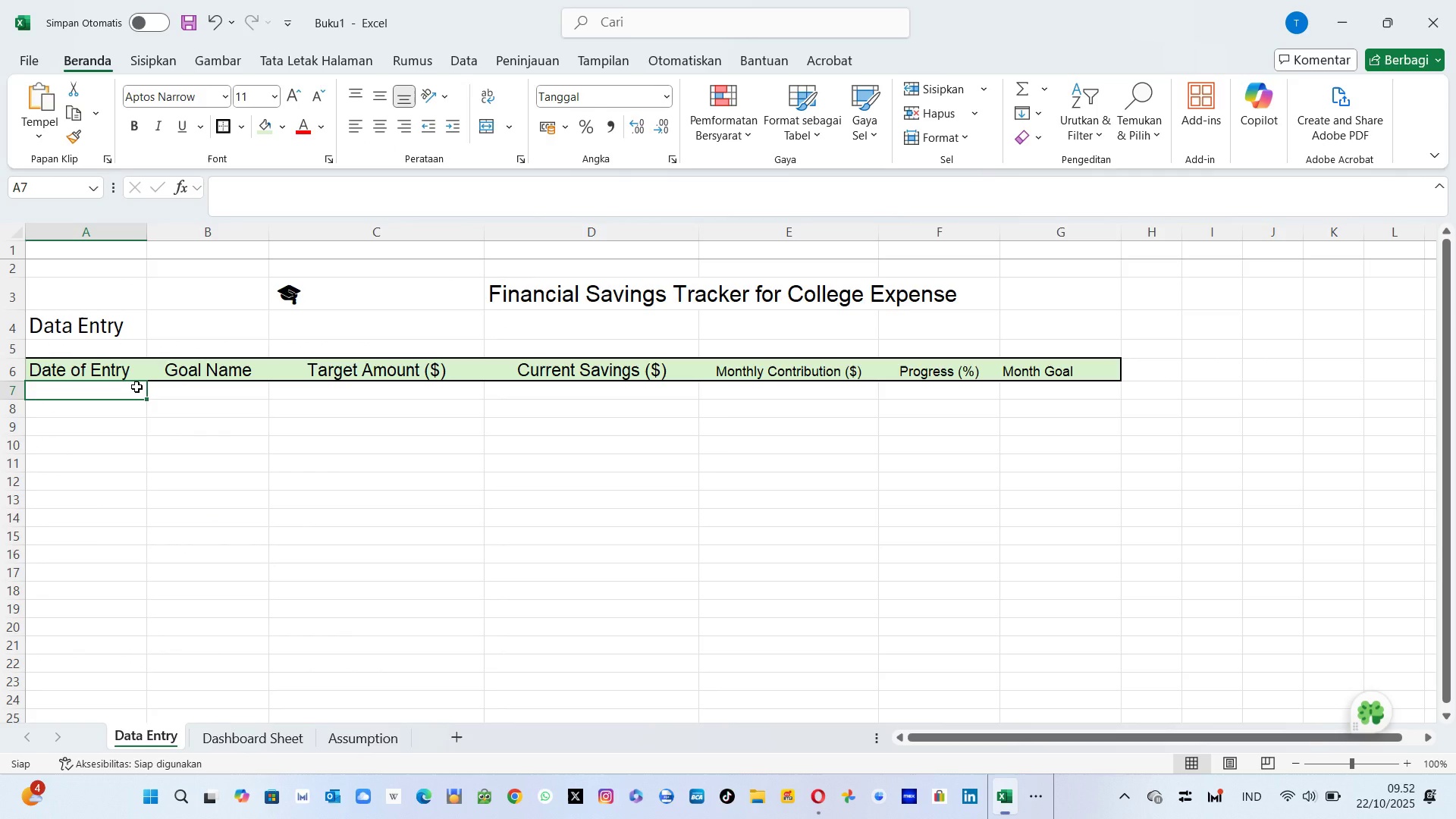 
left_click([136, 387])
 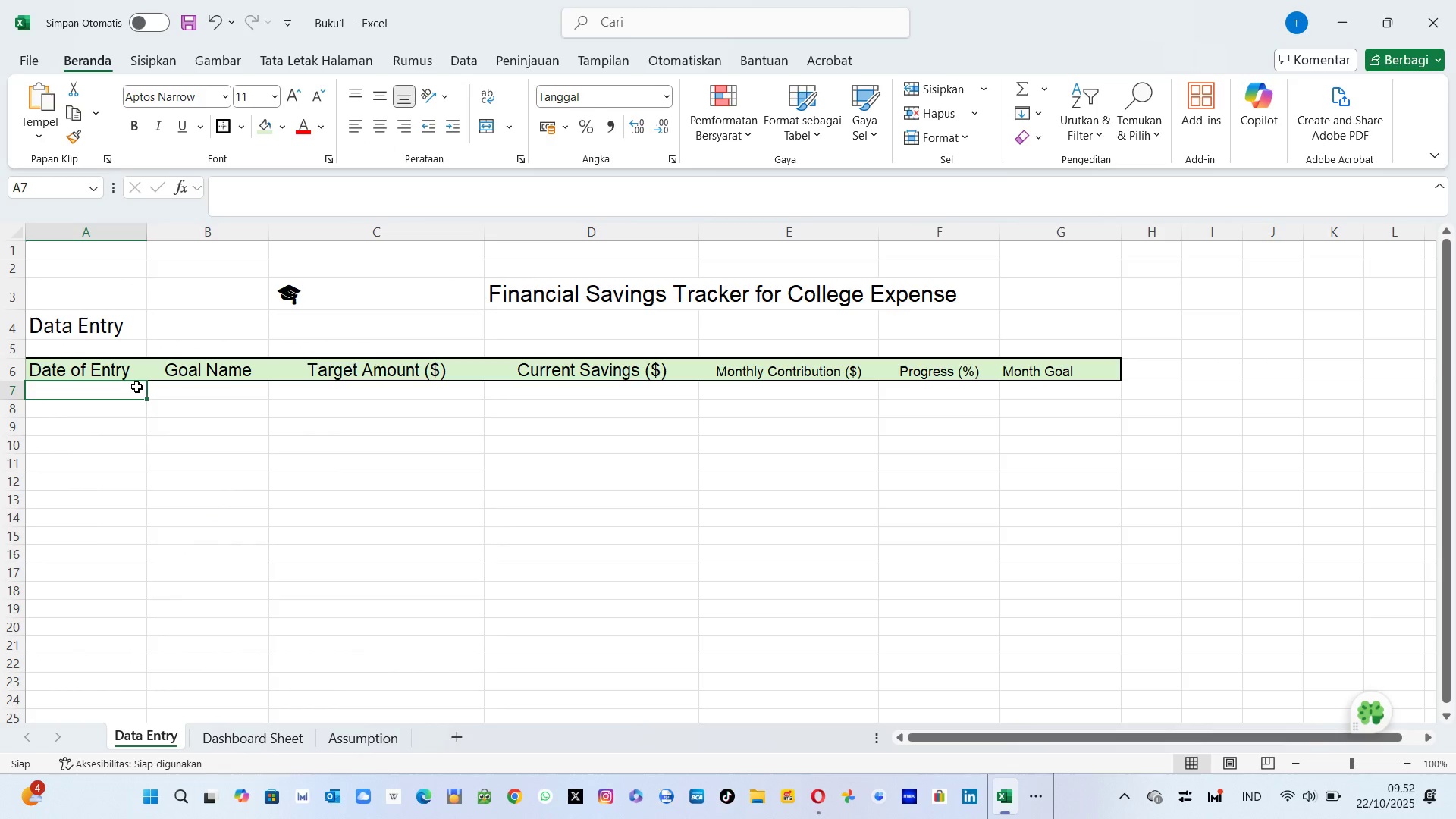 
left_click_drag(start_coordinate=[136, 387], to_coordinate=[141, 620])
 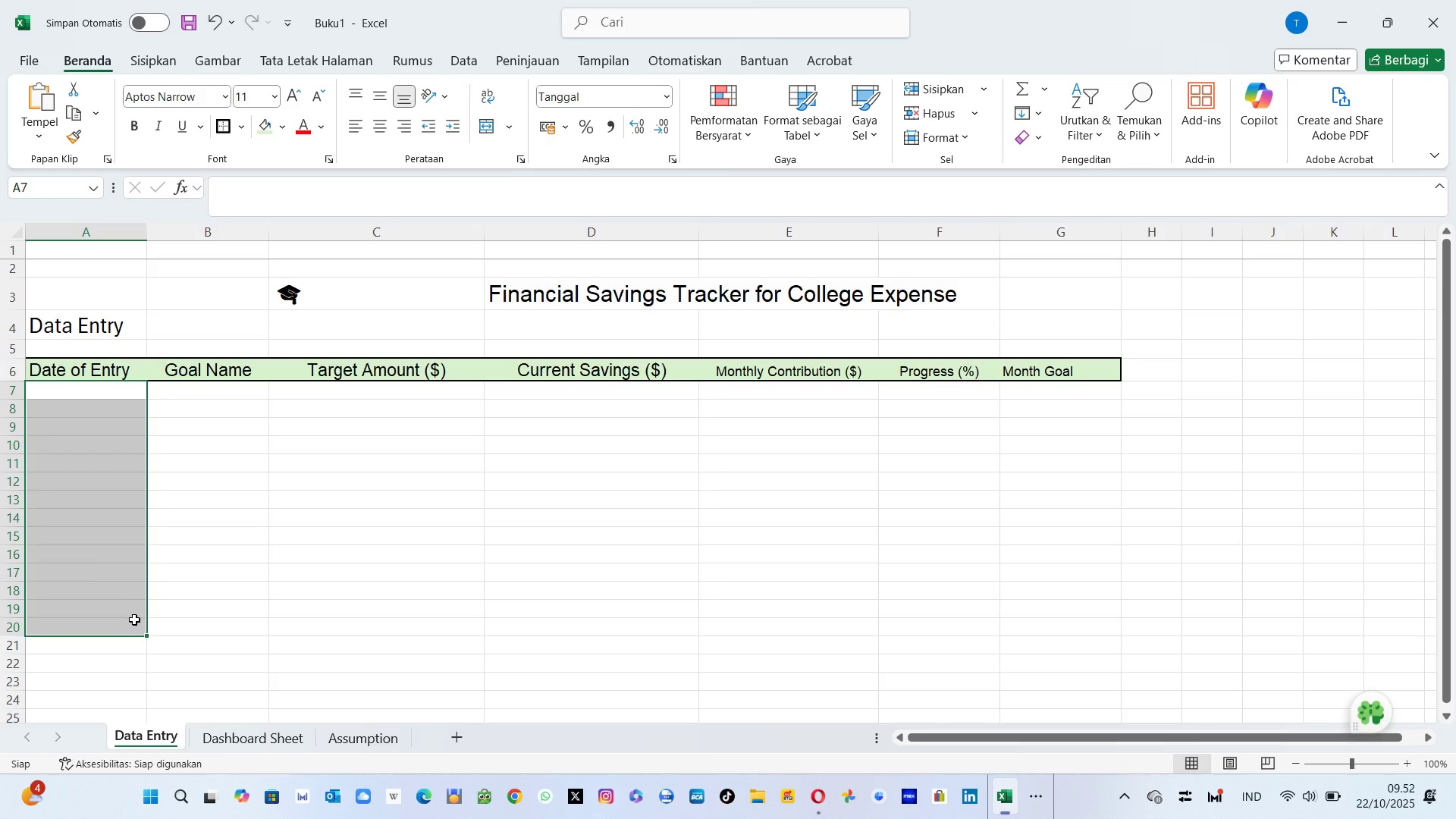 
left_click_drag(start_coordinate=[134, 620], to_coordinate=[133, 629])
 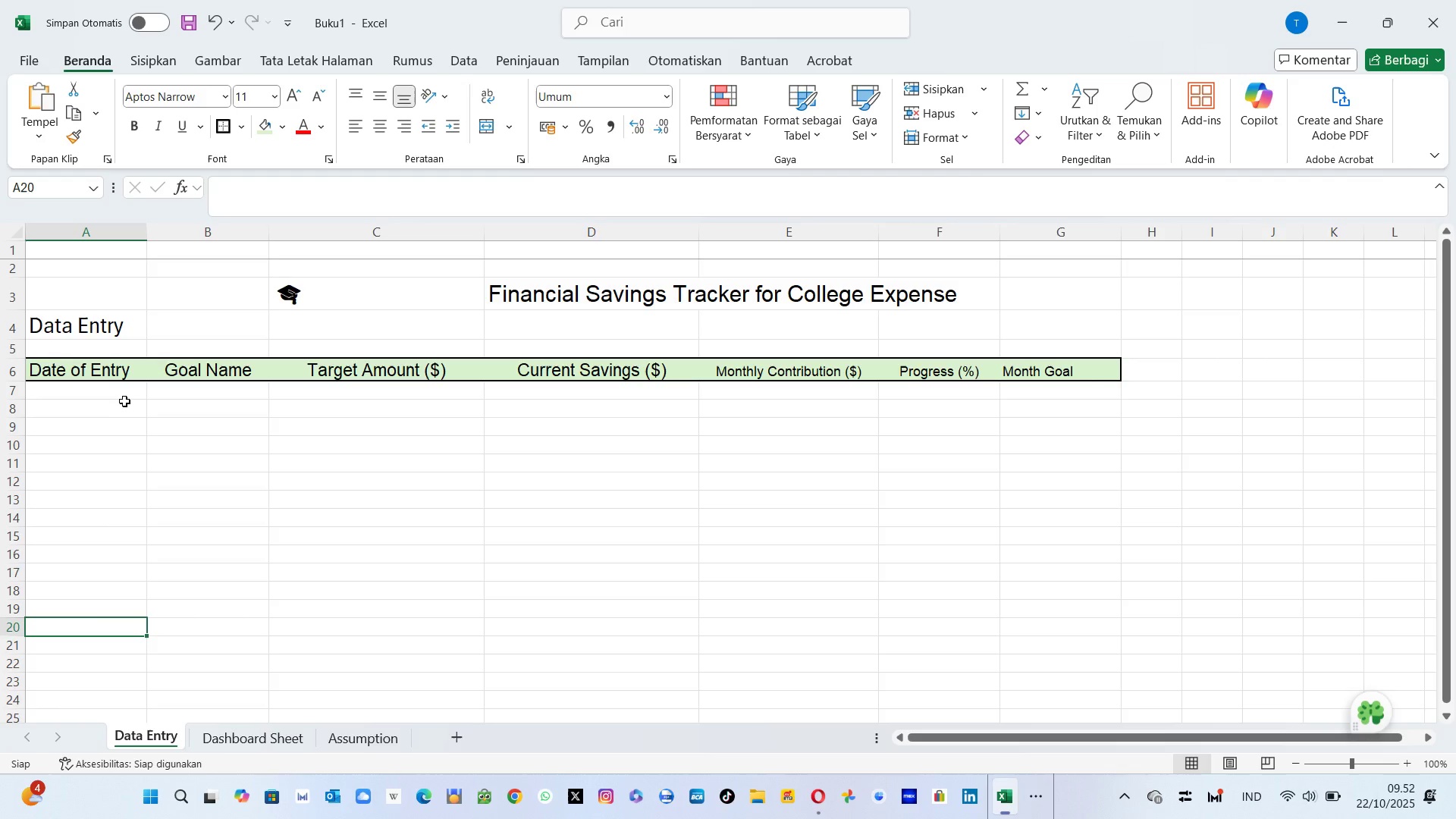 
left_click_drag(start_coordinate=[121, 397], to_coordinate=[124, 686])
 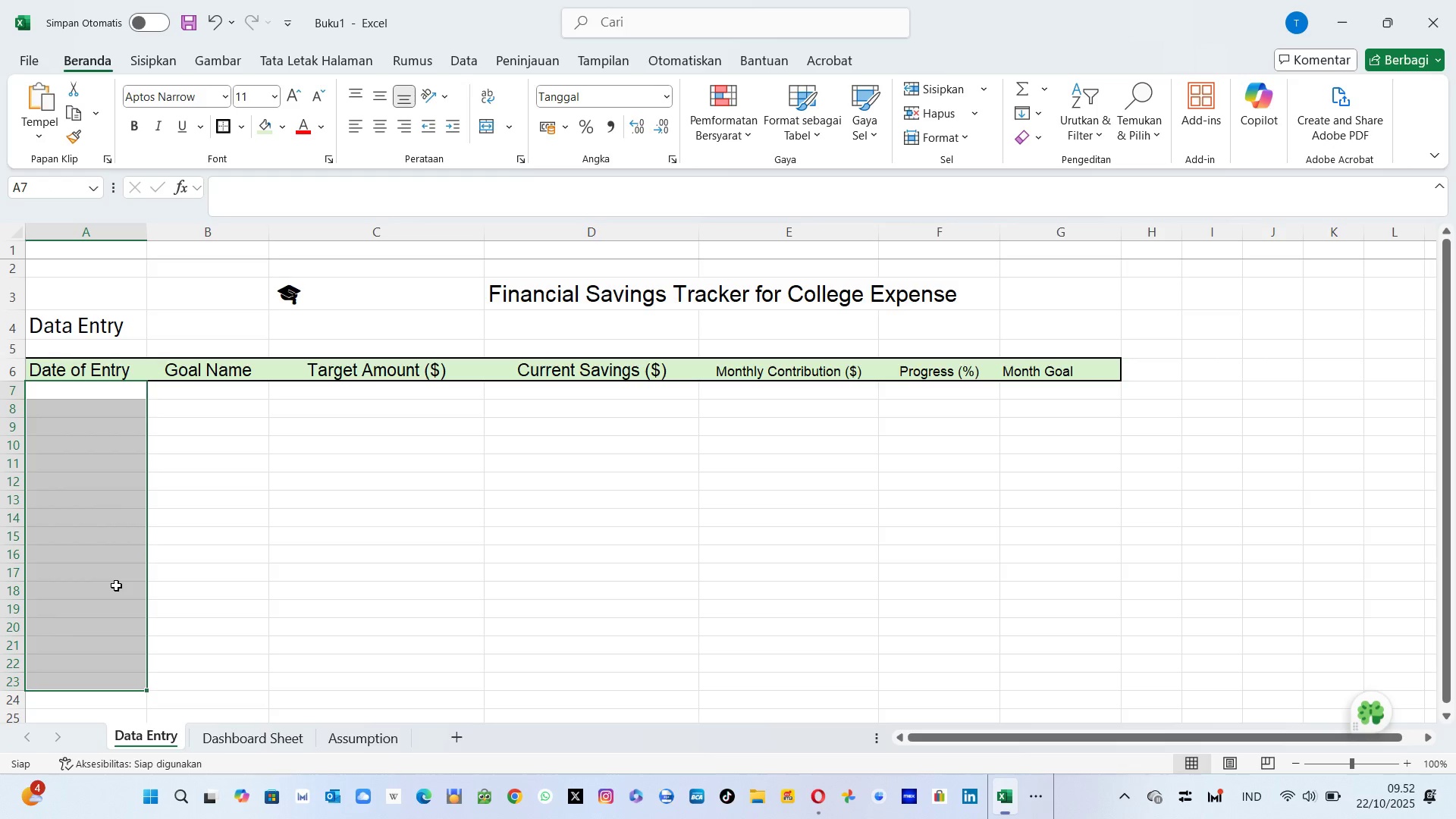 
right_click([116, 585])
 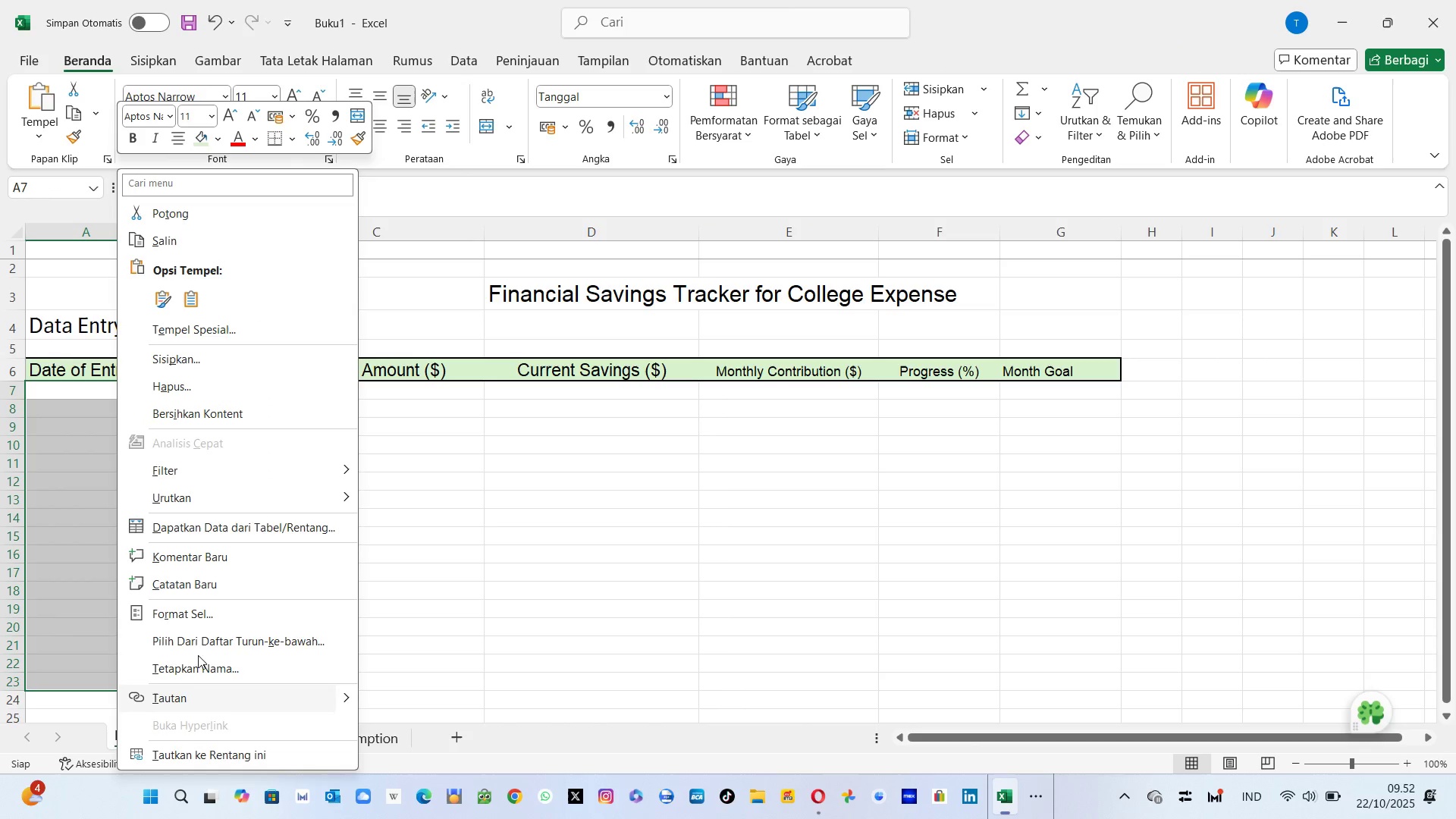 
left_click([212, 614])
 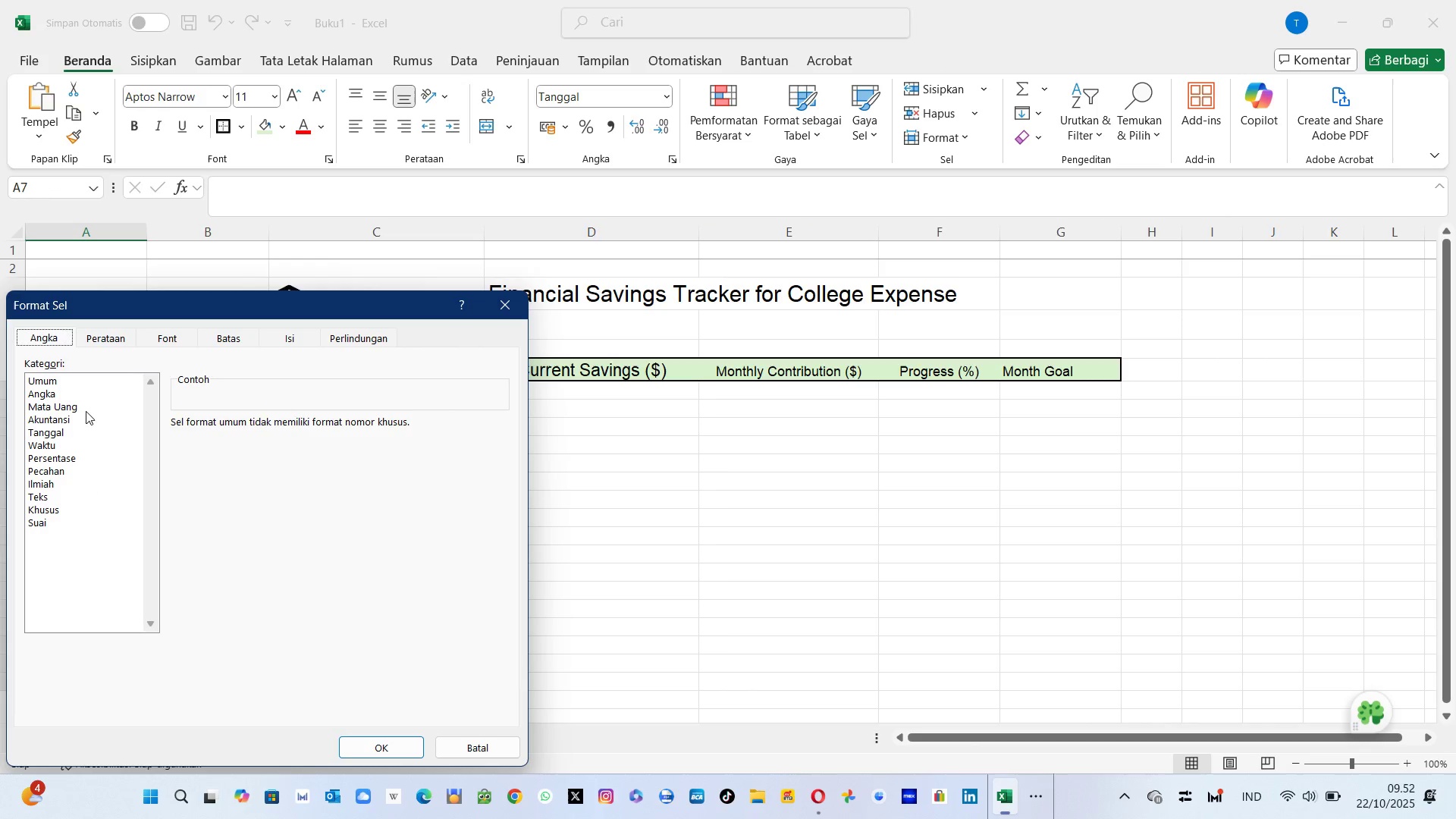 
left_click([77, 430])
 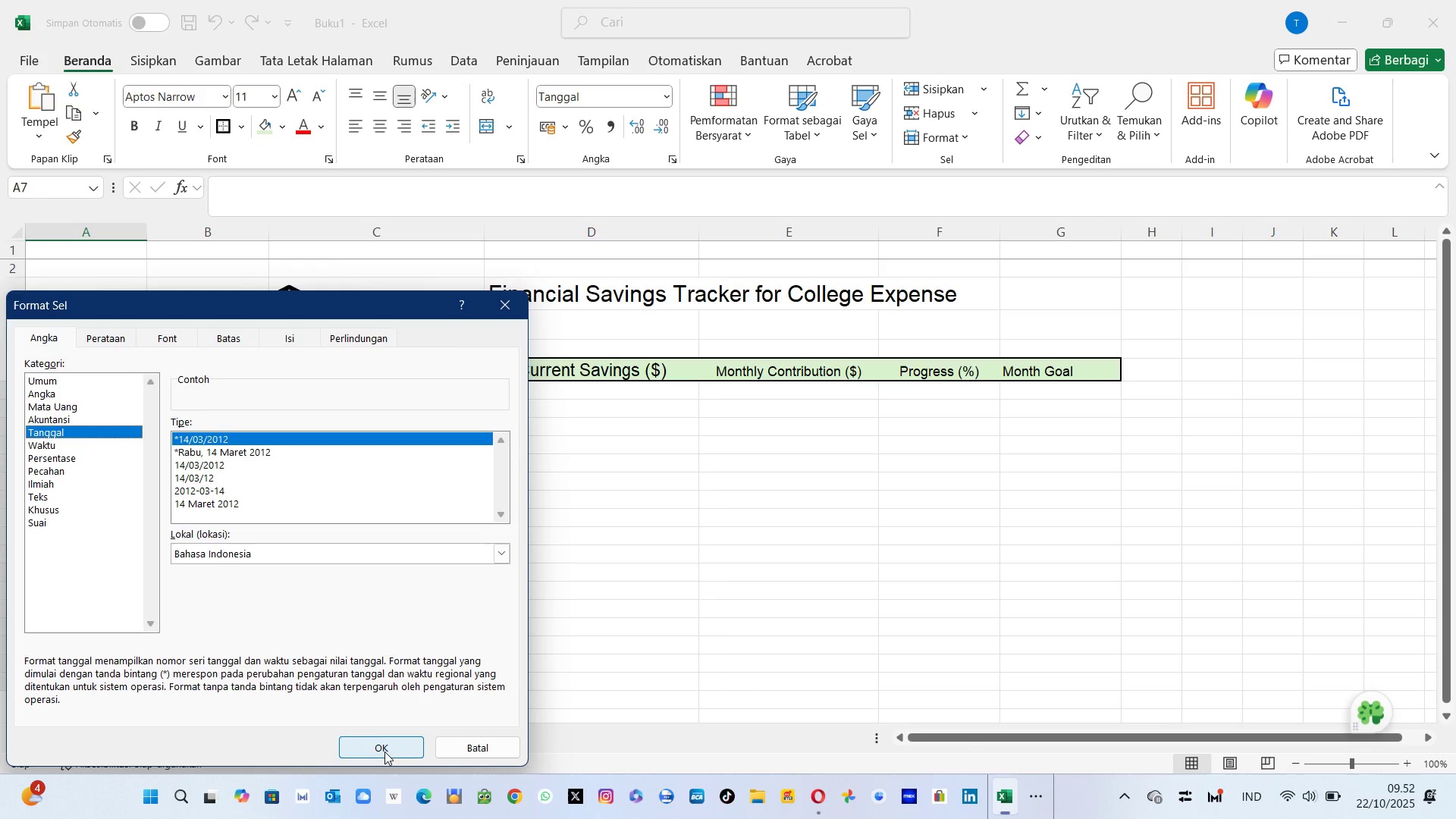 
left_click([384, 752])
 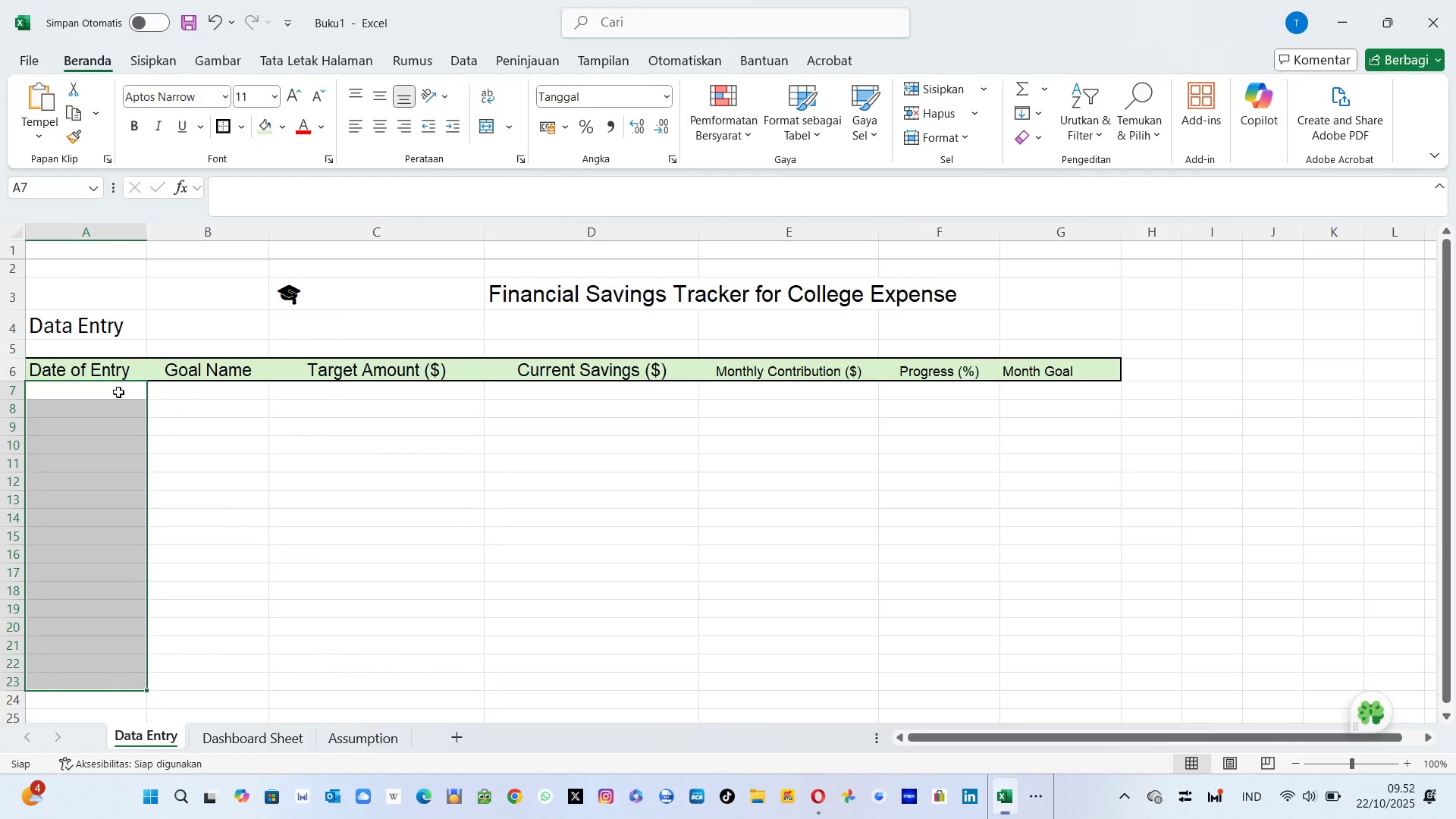 
left_click([118, 392])
 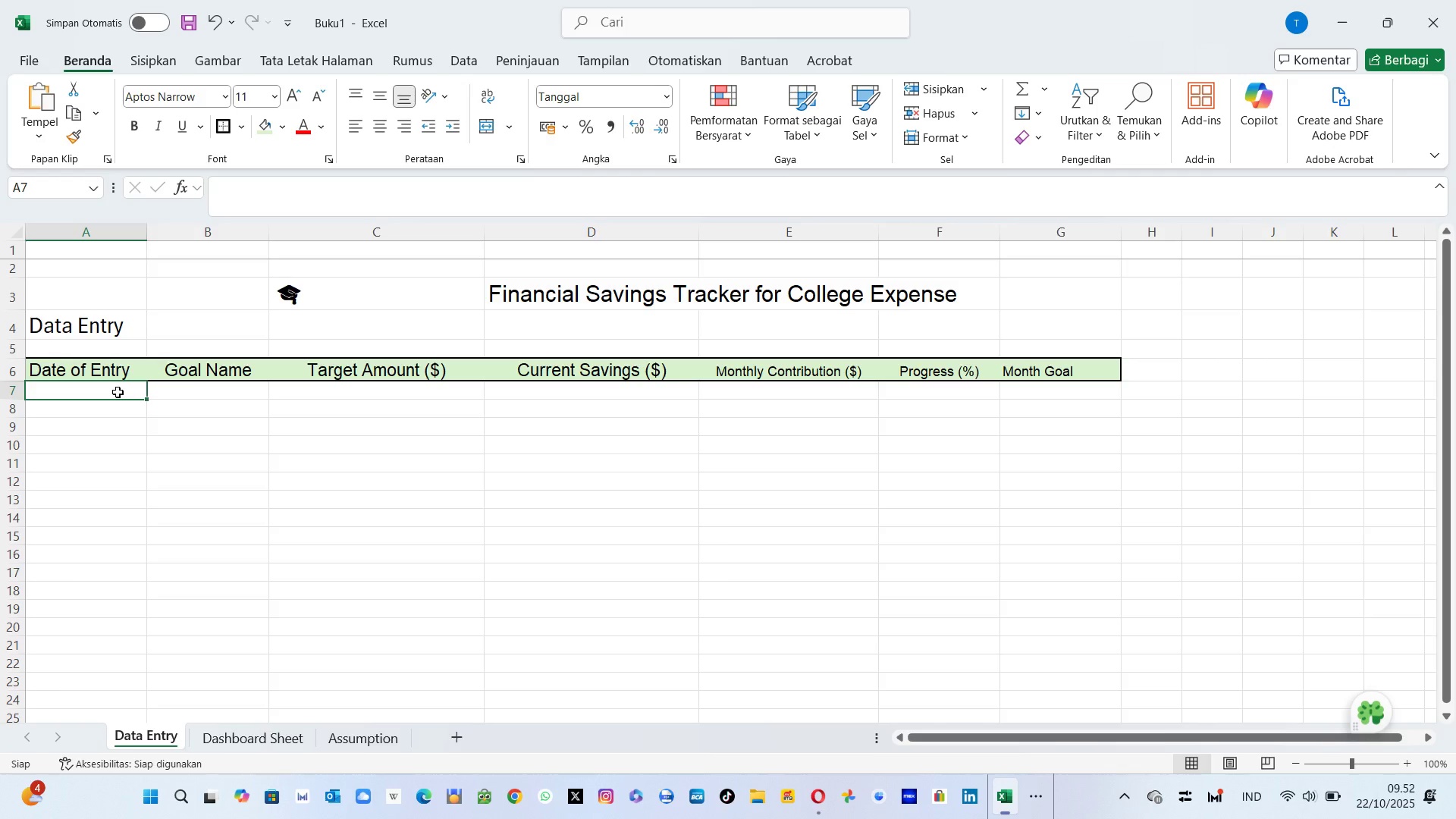 
type(15 January 2024)
 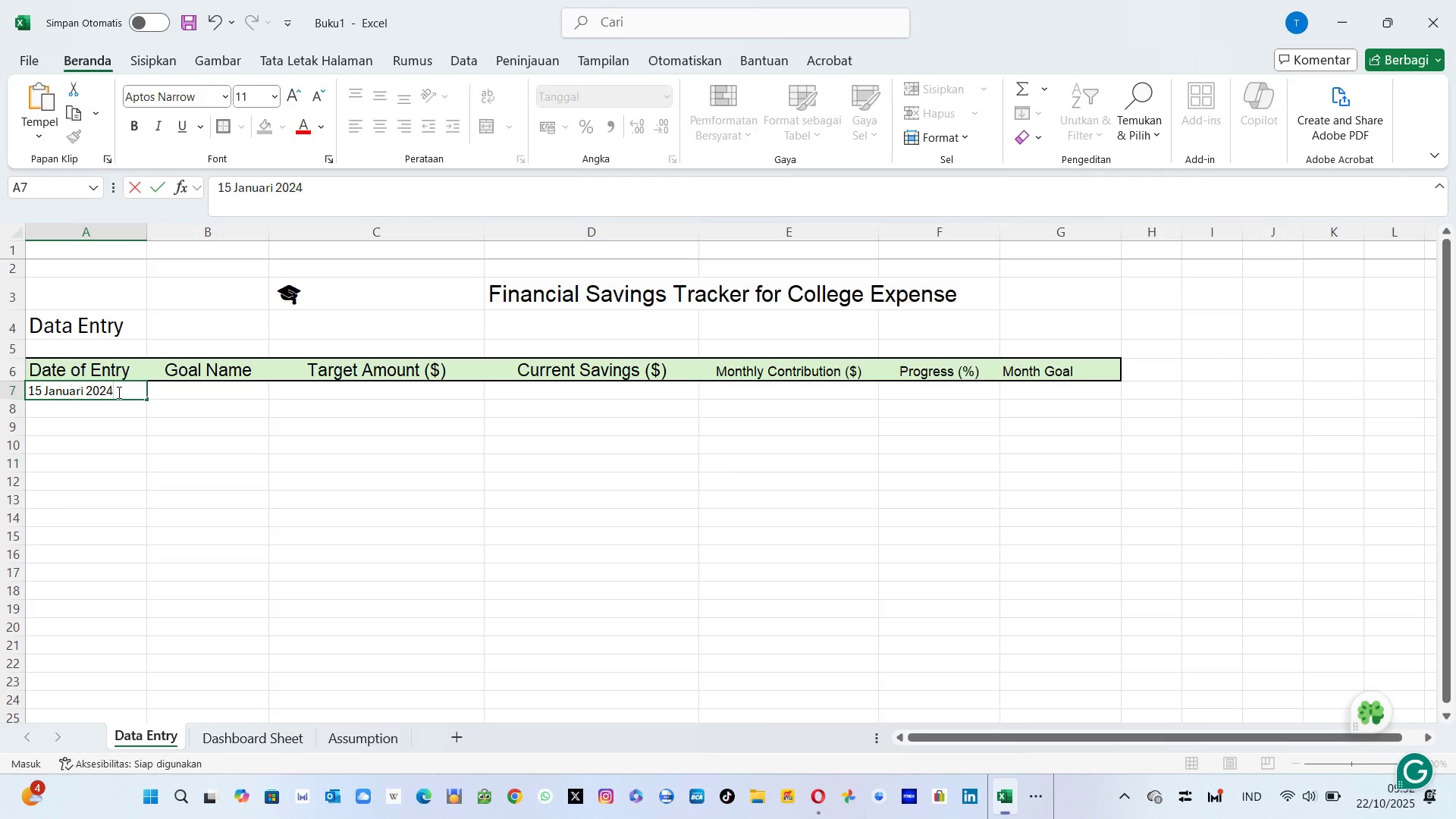 
key(Enter)
 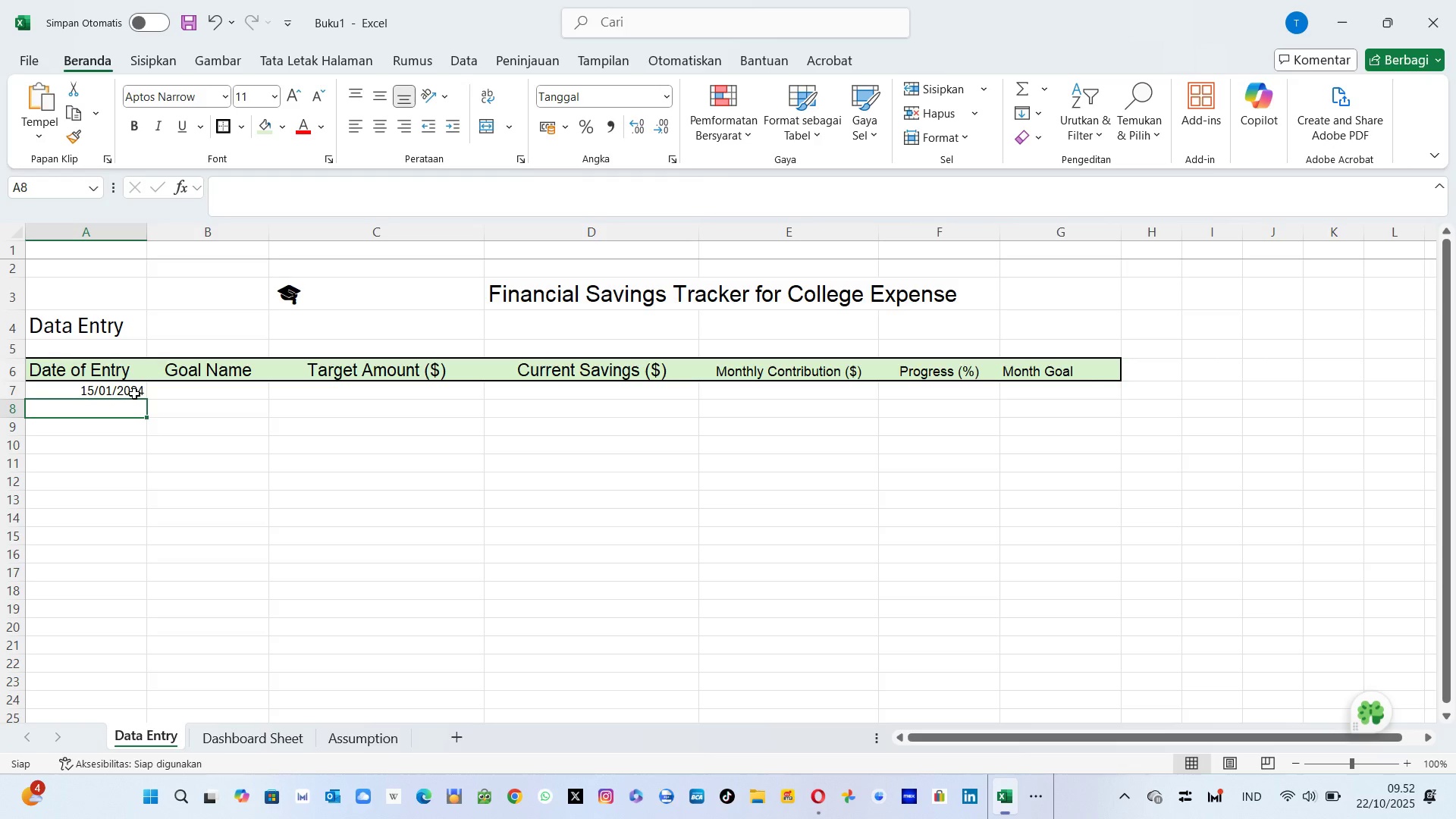 
left_click([125, 391])
 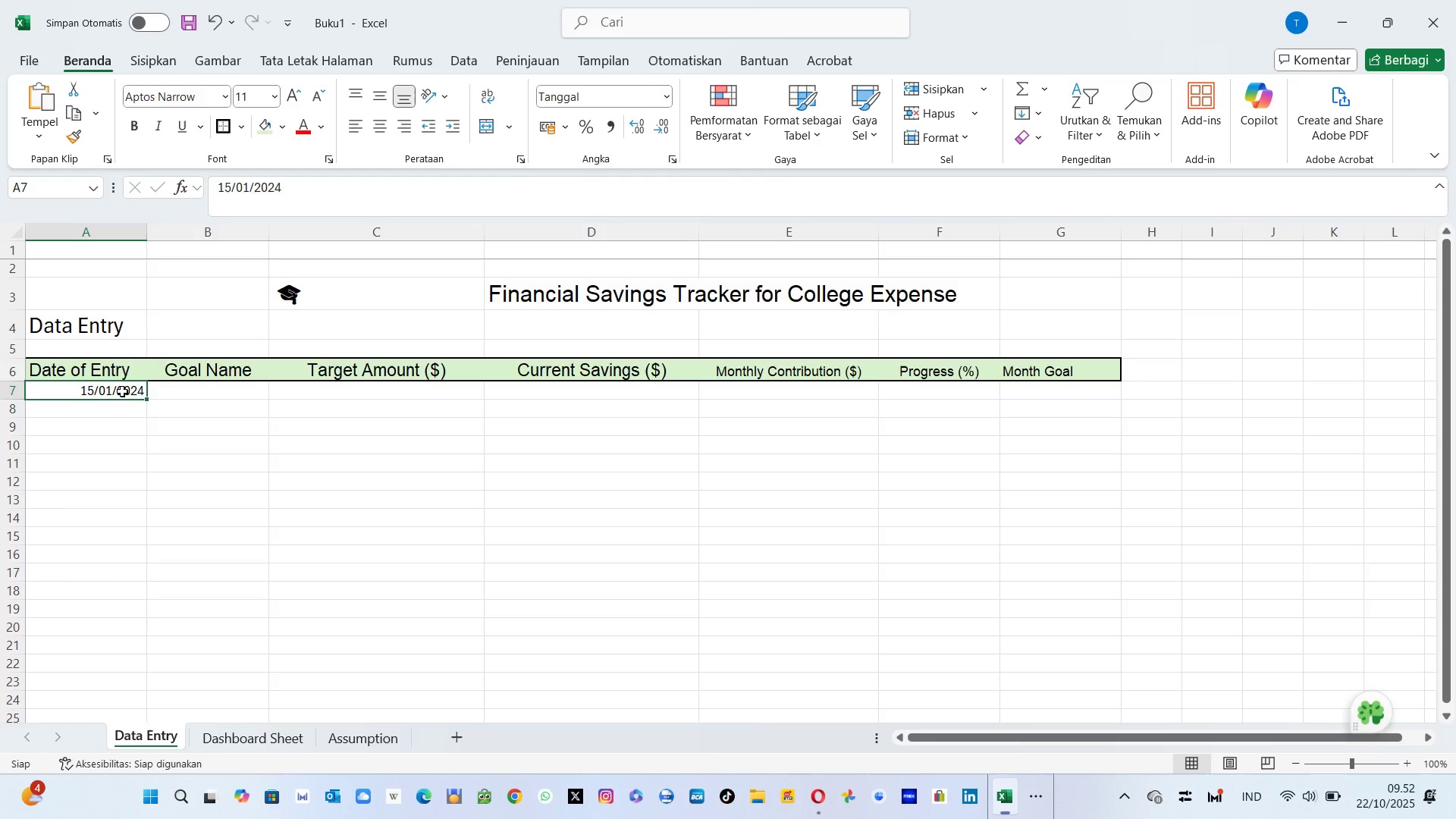 
left_click_drag(start_coordinate=[121, 392], to_coordinate=[115, 675])
 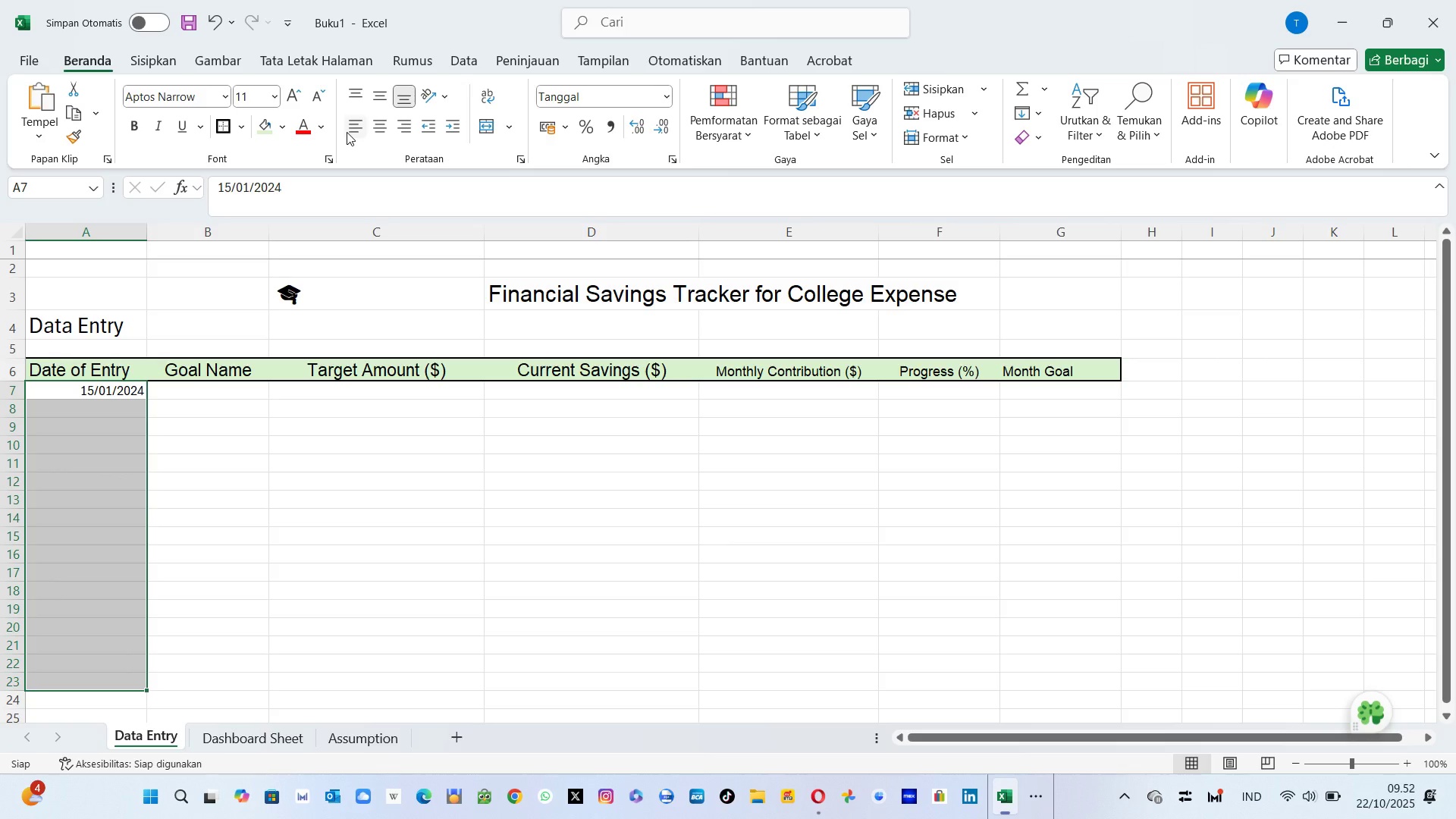 
left_click([355, 128])
 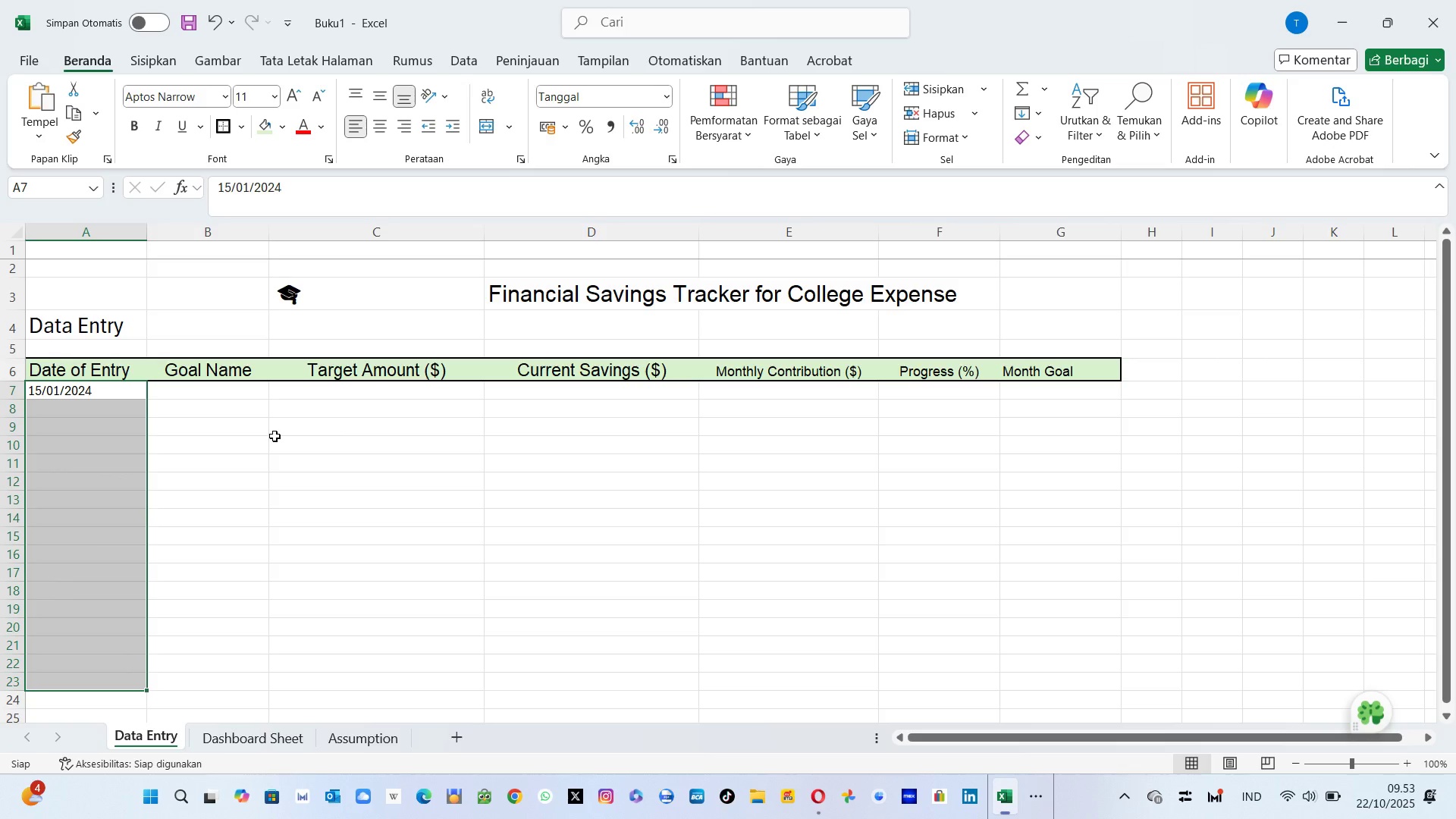 
left_click([228, 403])
 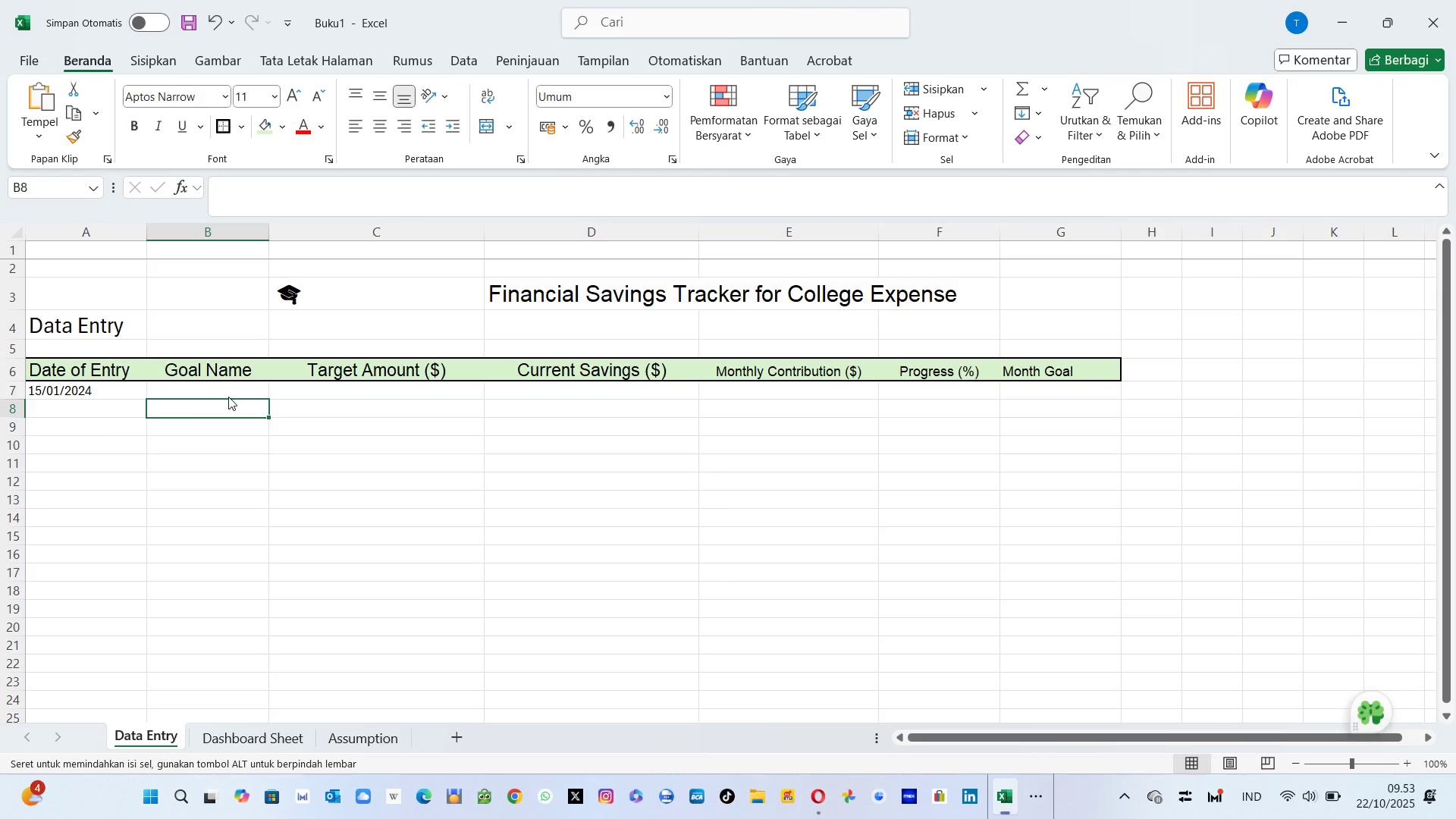 
left_click([228, 397])
 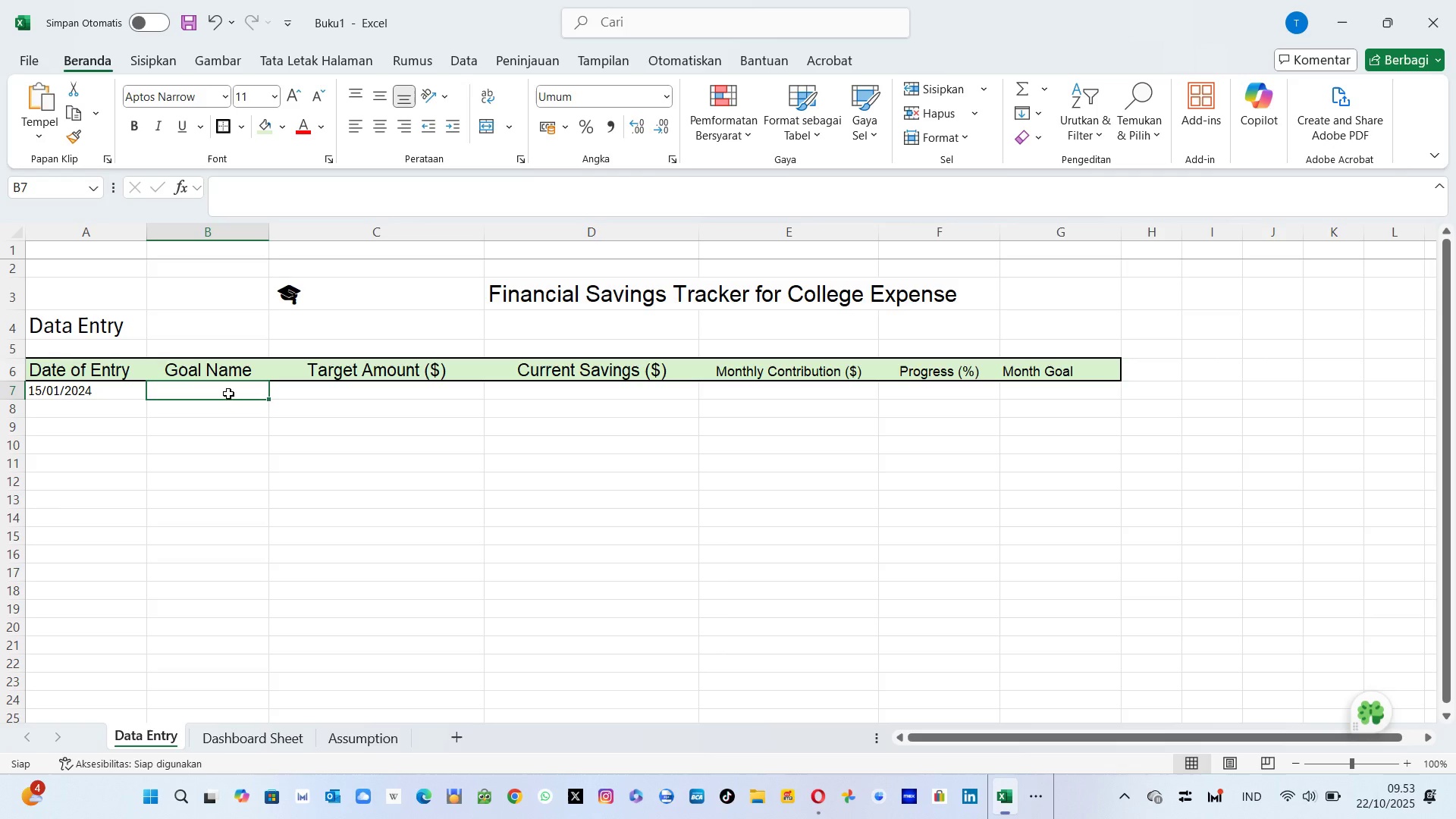 
left_click_drag(start_coordinate=[228, 394], to_coordinate=[988, 686])
 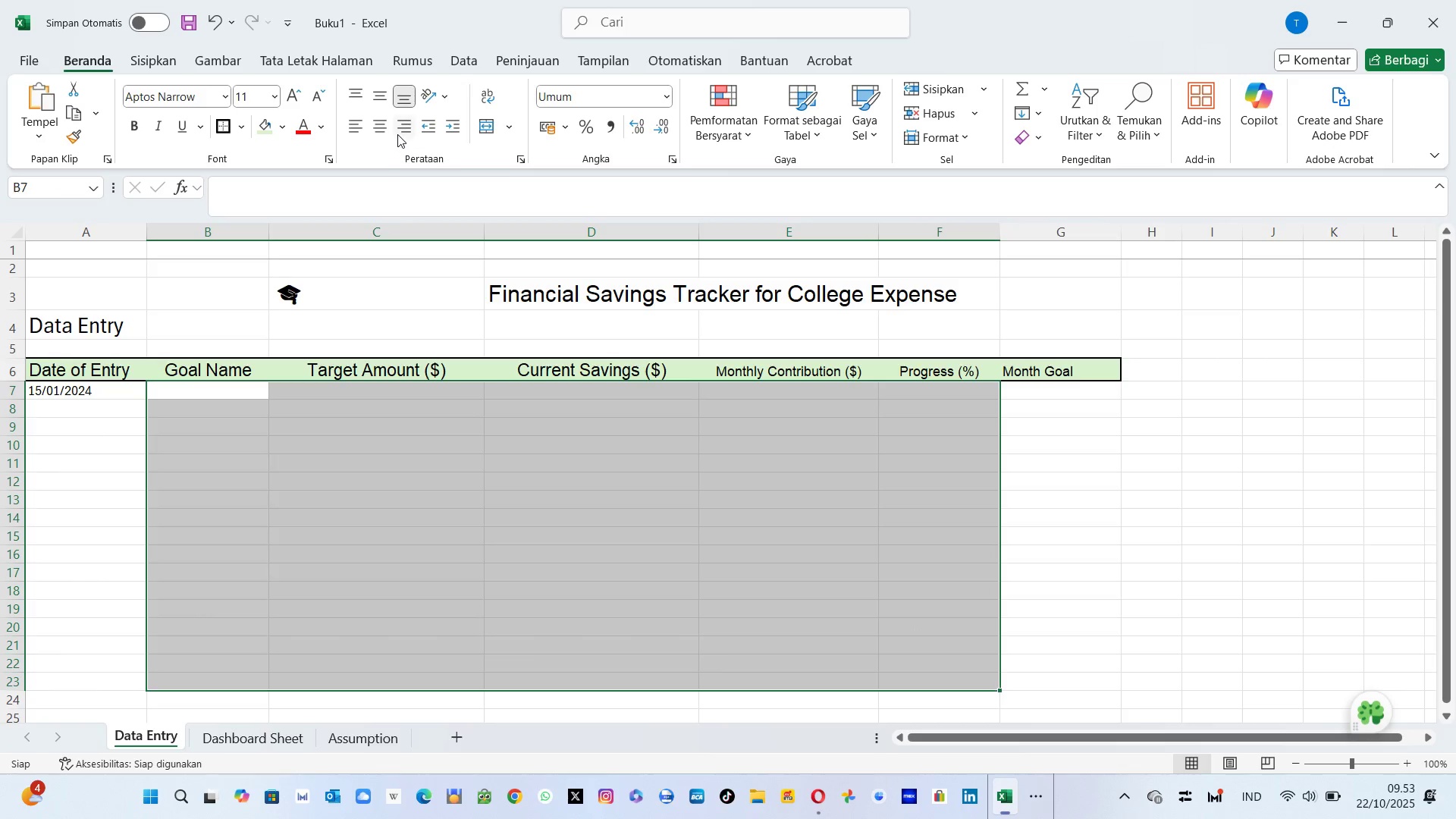 
left_click([375, 126])
 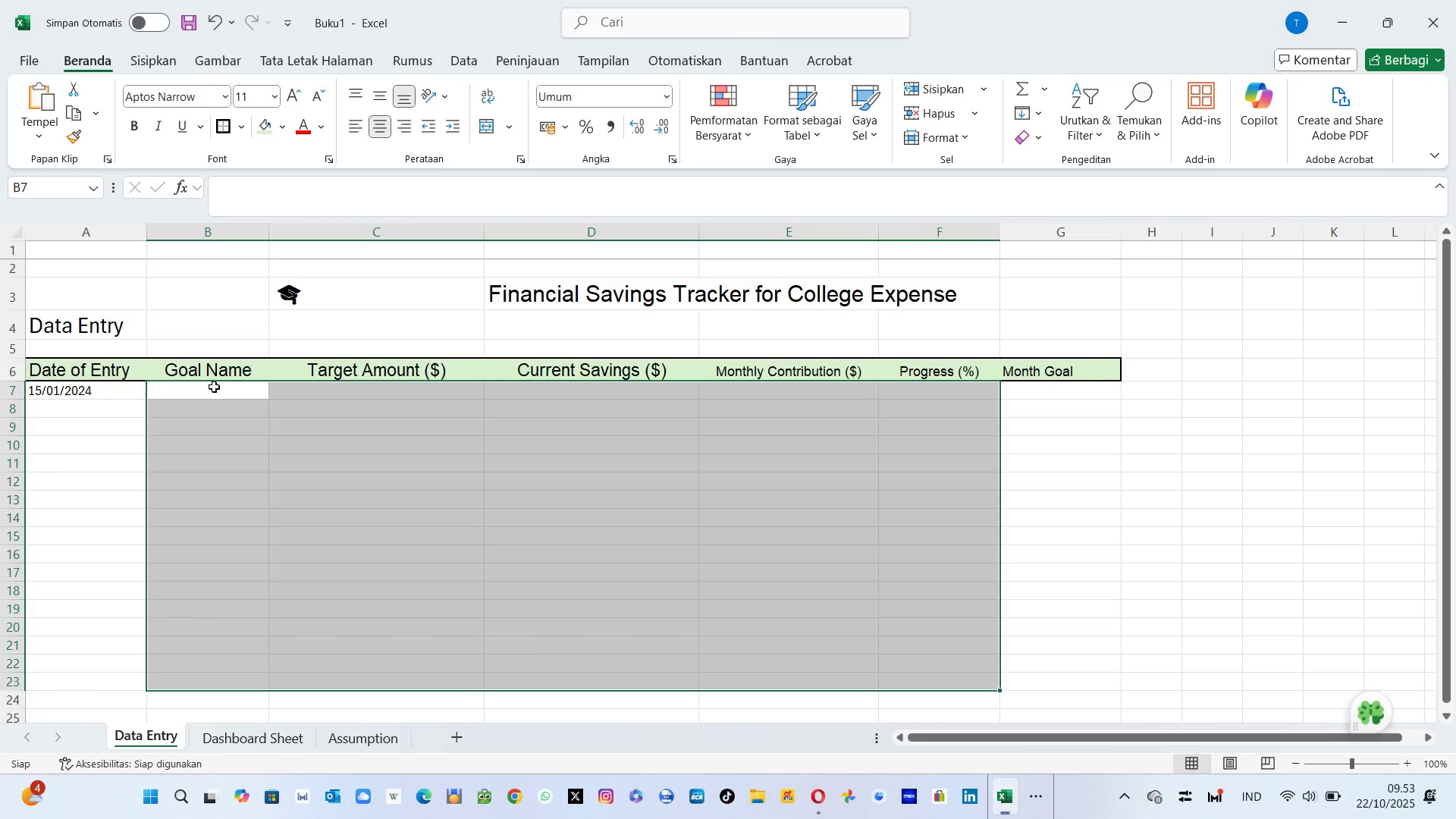 
left_click([214, 387])
 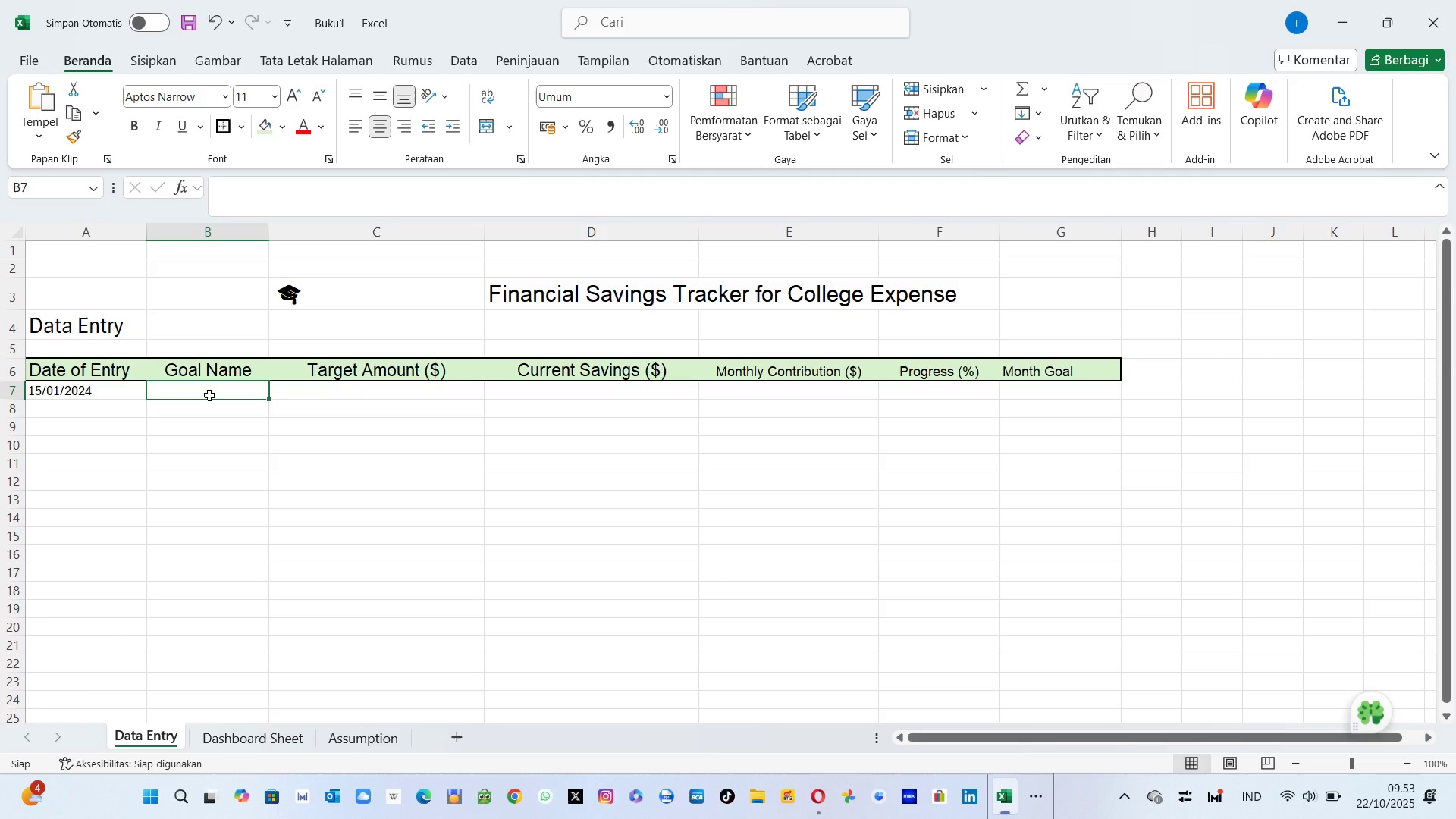 
double_click([204, 395])
 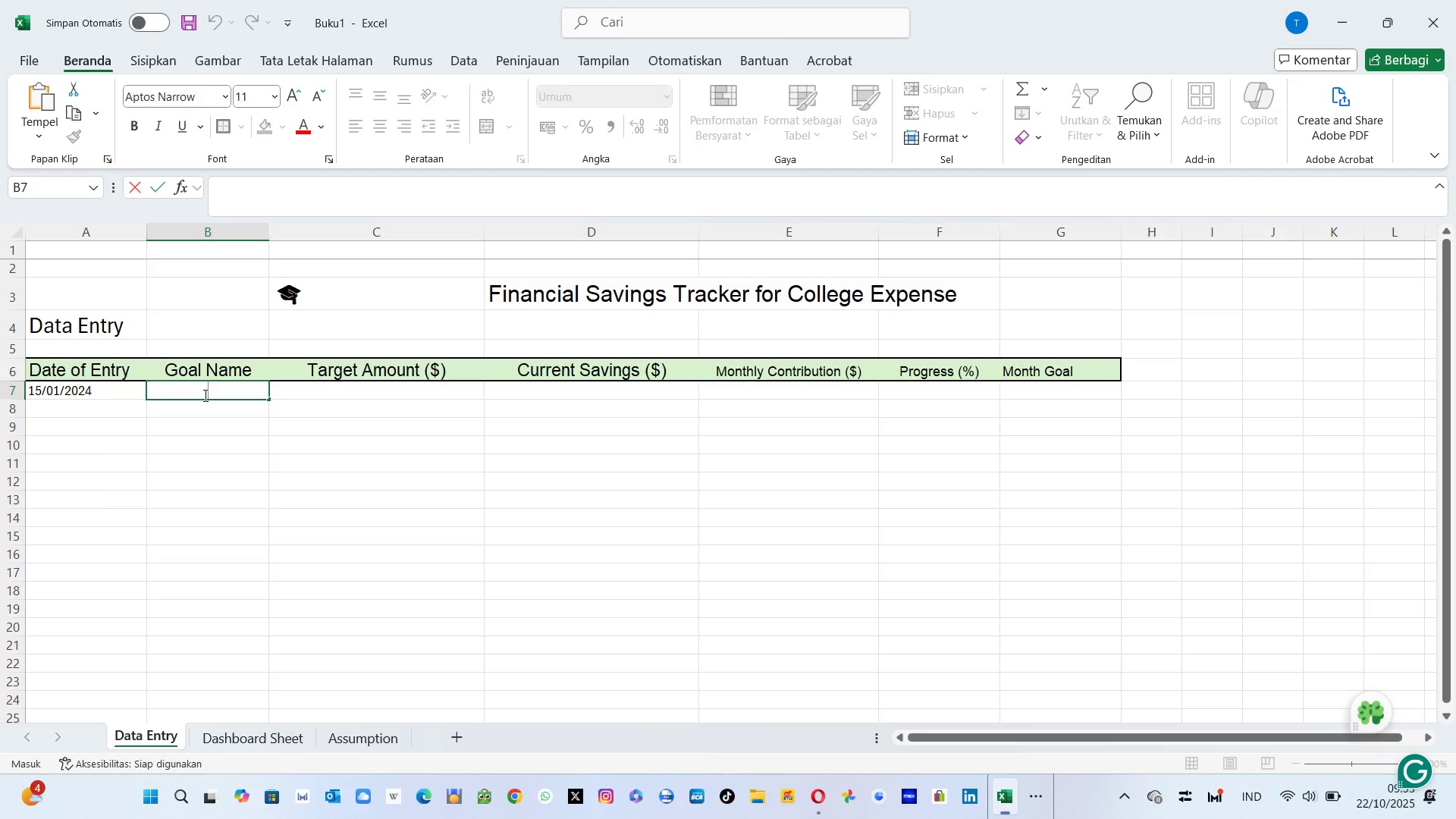 
type(Colle)
key(Backspace)
key(Backspace)
key(Backspace)
key(Backspace)
key(Backspace)
 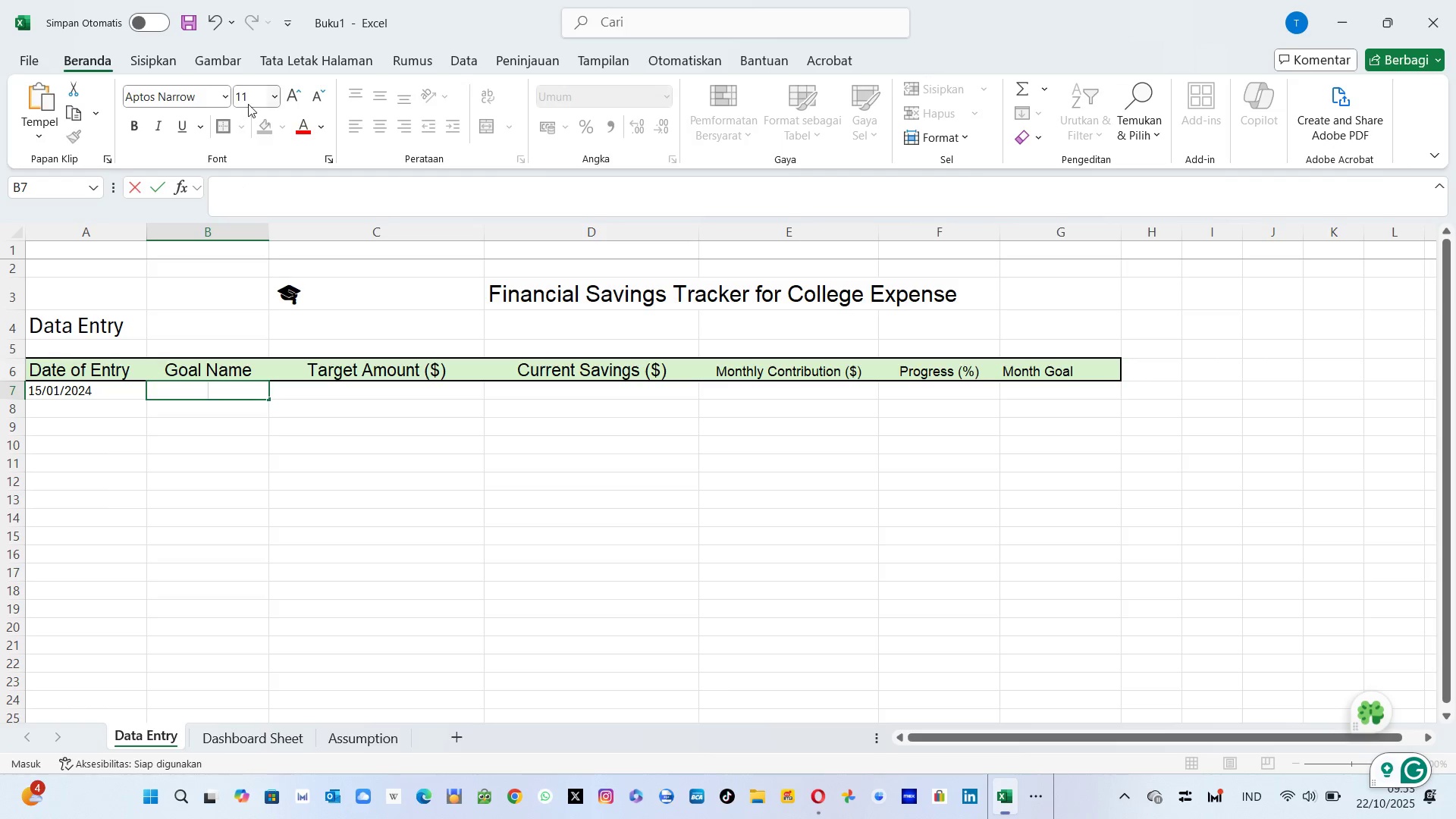 
left_click([248, 104])
 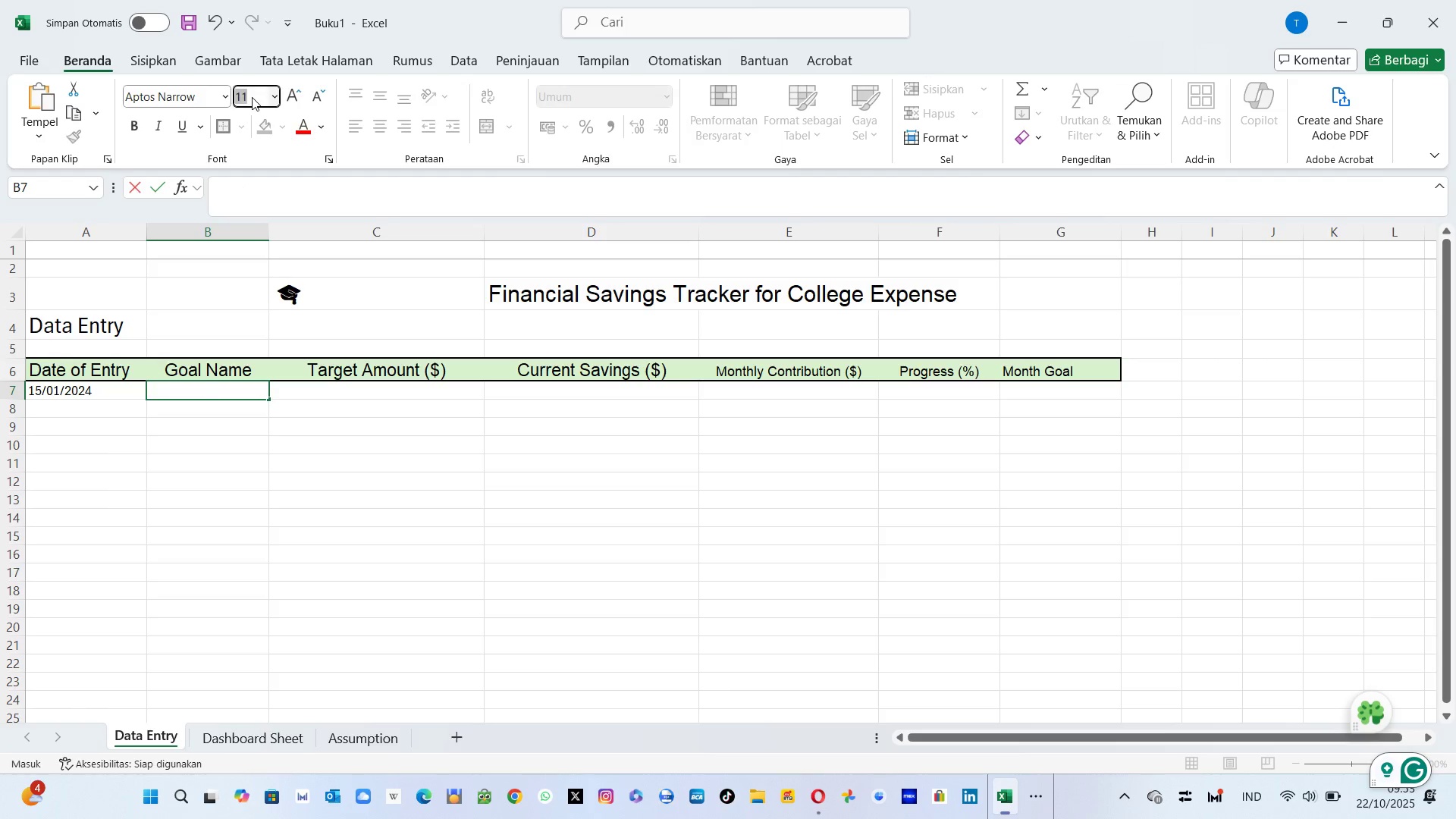 
left_click([252, 97])
 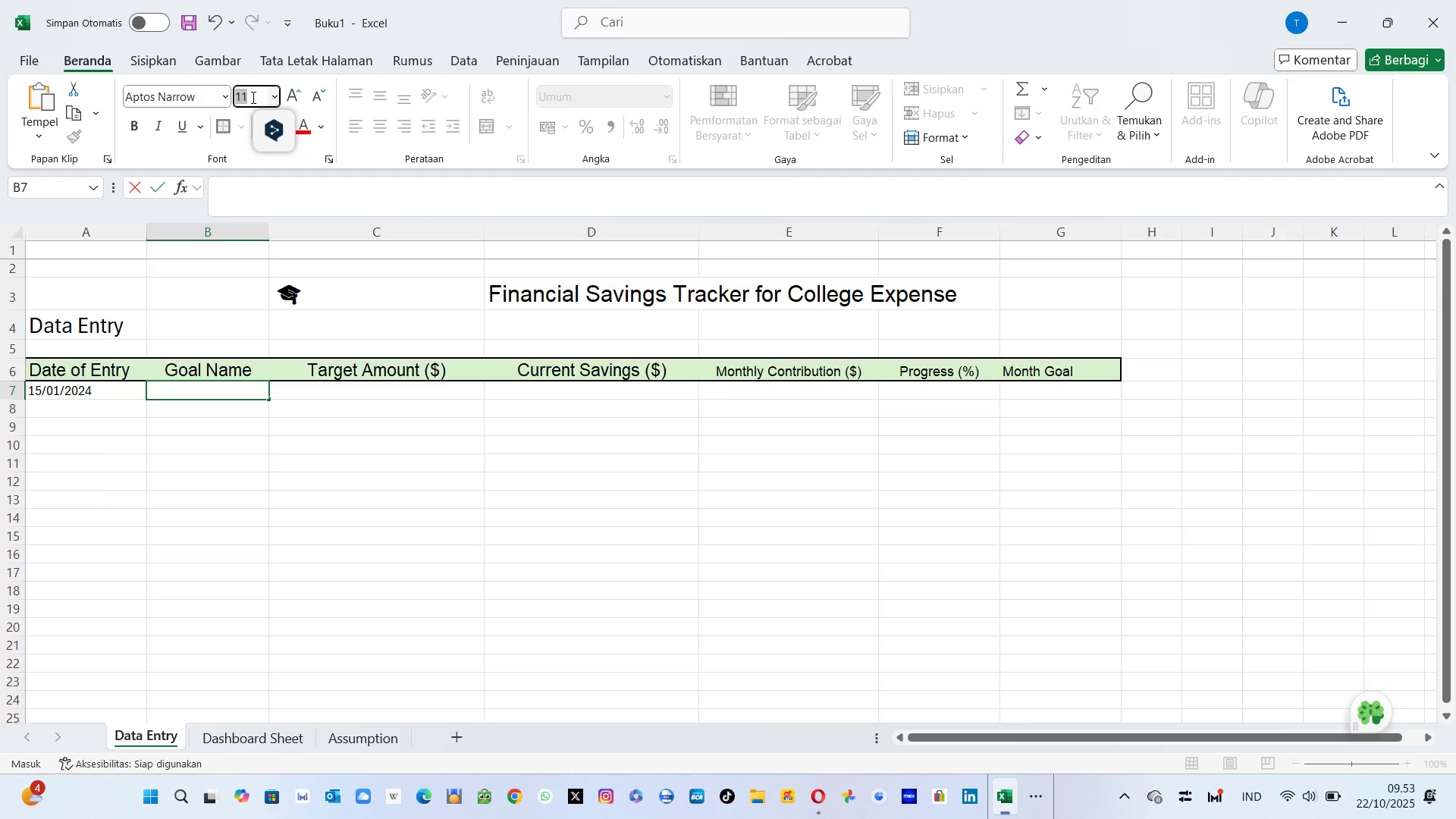 
type(1)
key(Backspace)
type(12)
 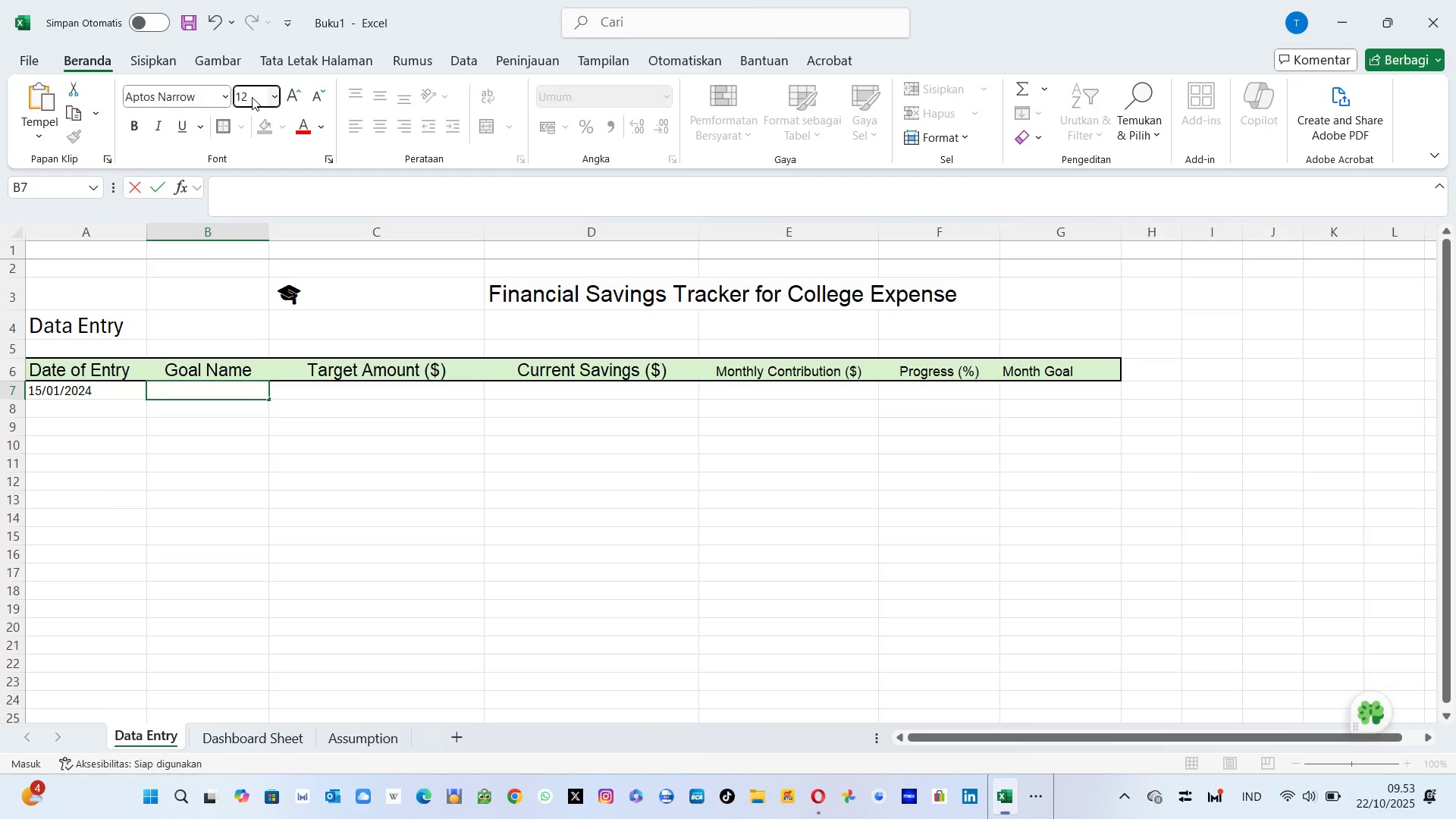 
key(Enter)
 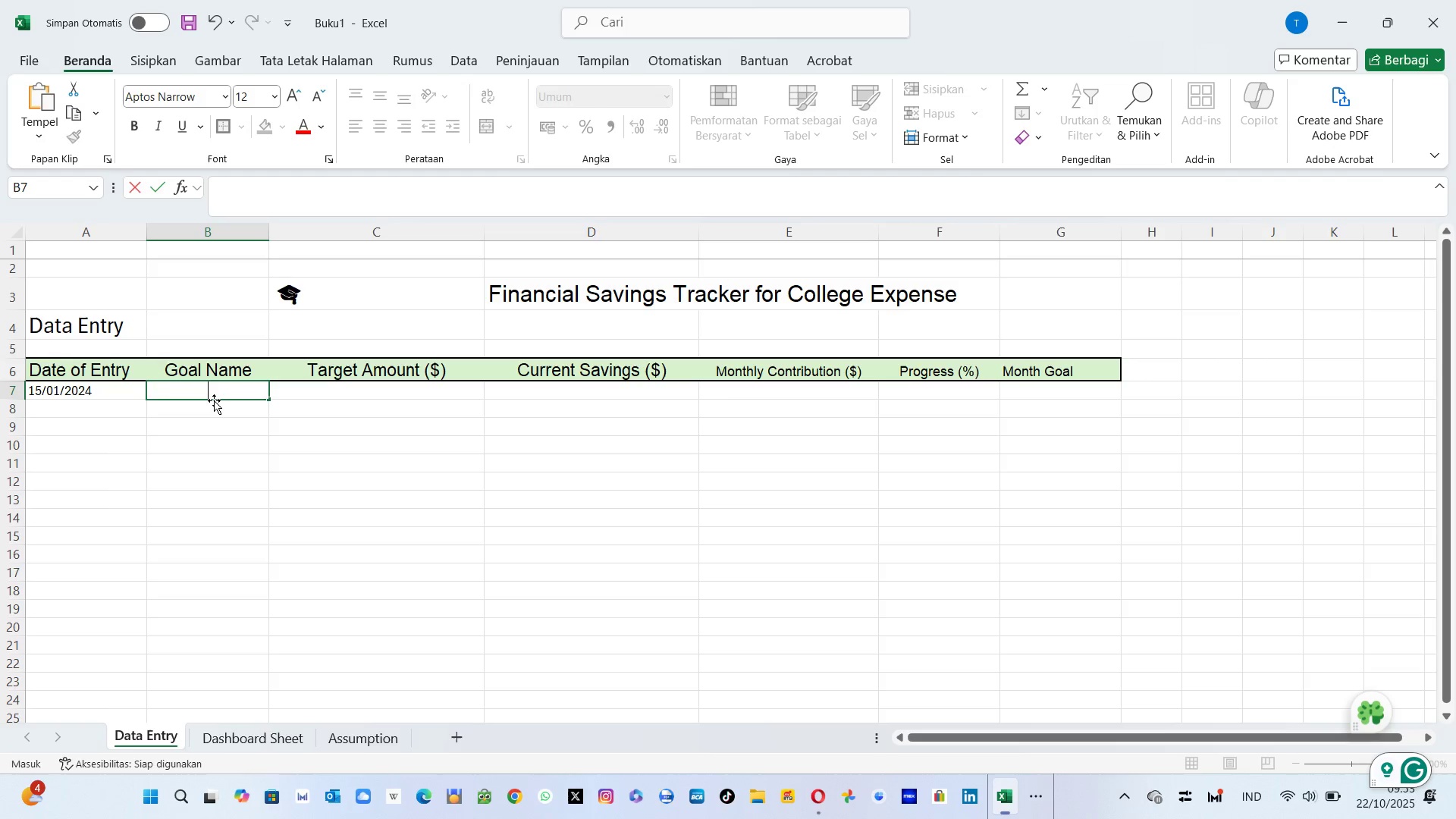 
type(College Fund)
 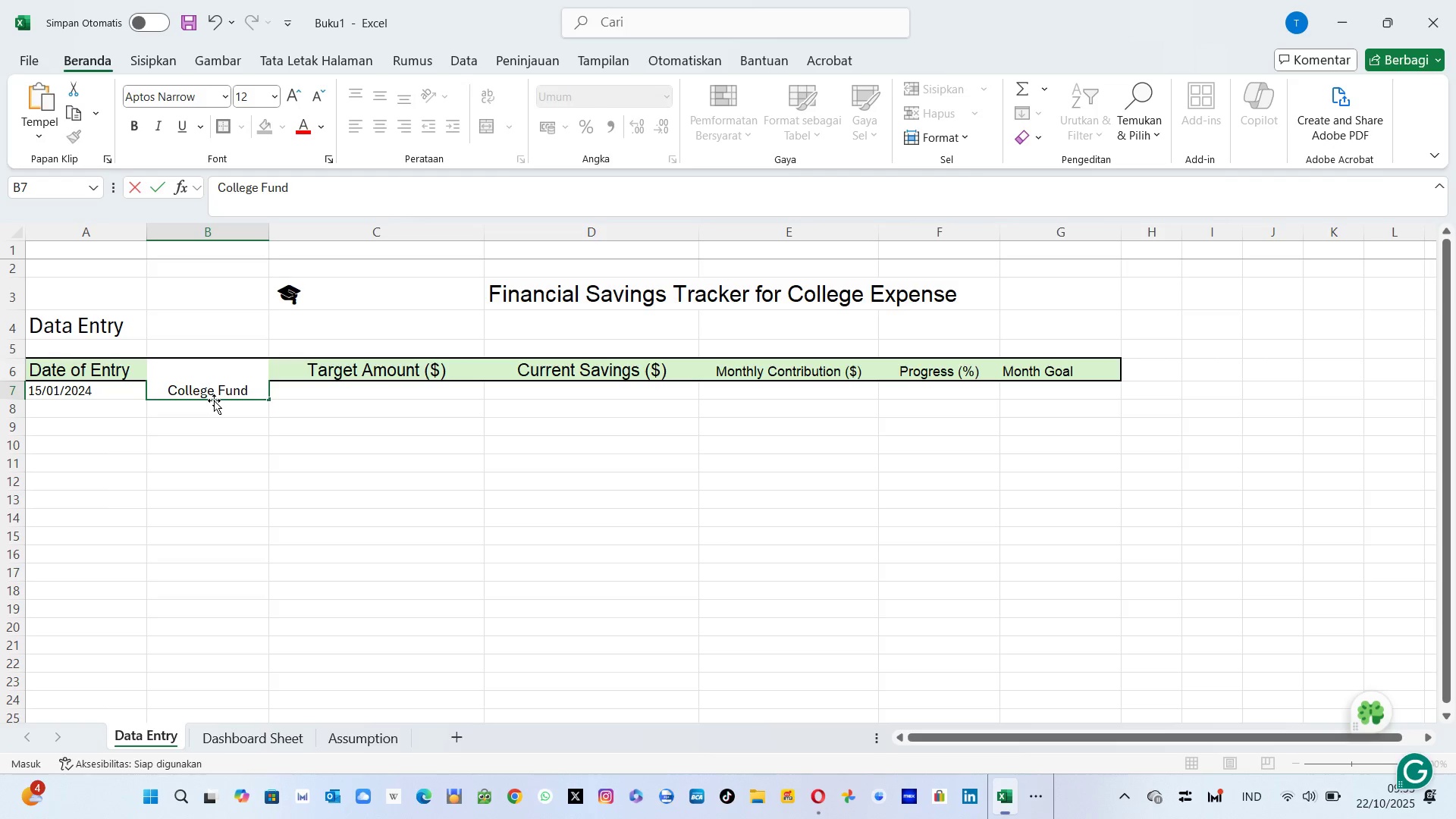 
key(Enter)
 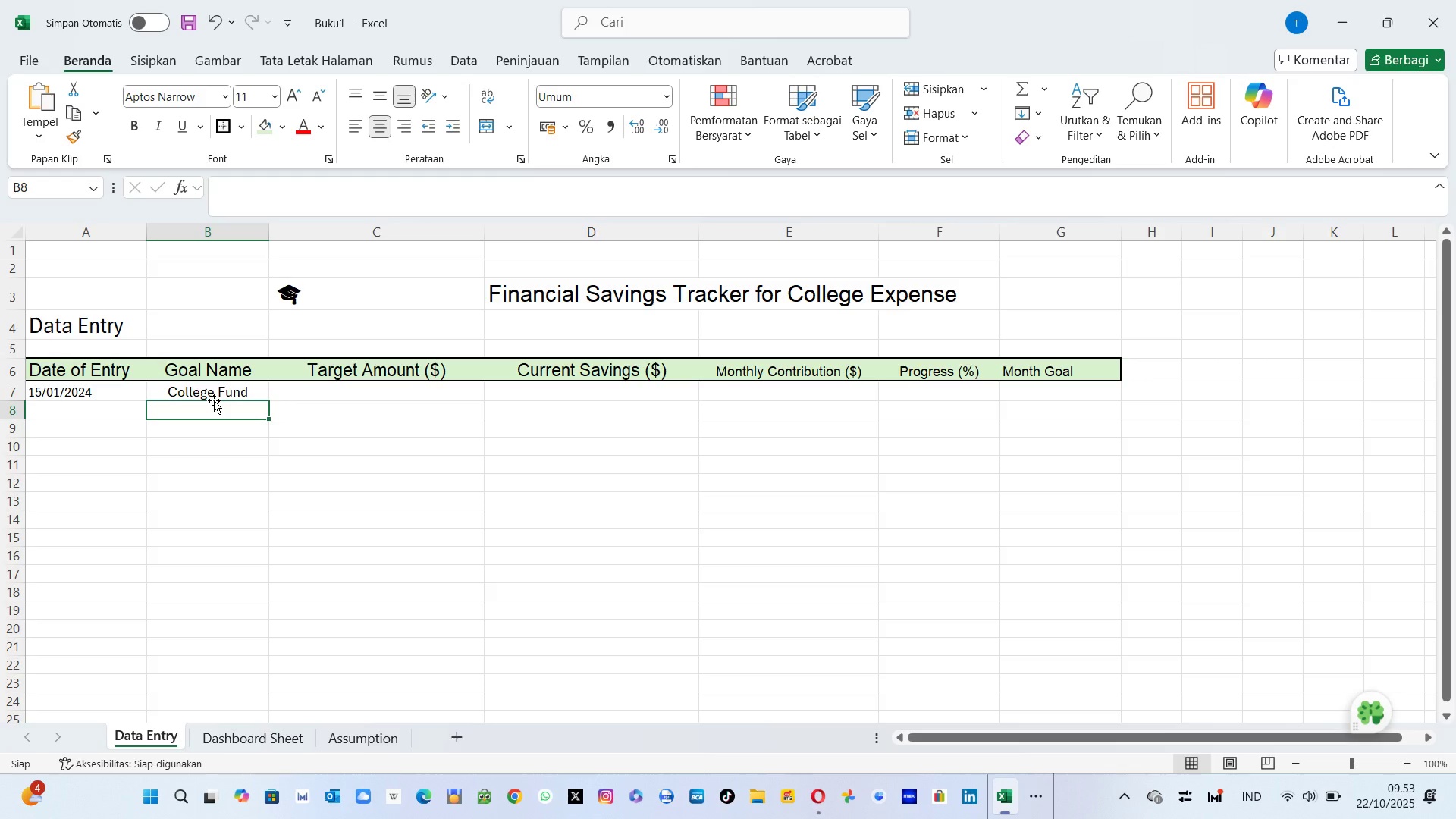 
key(ArrowLeft)
 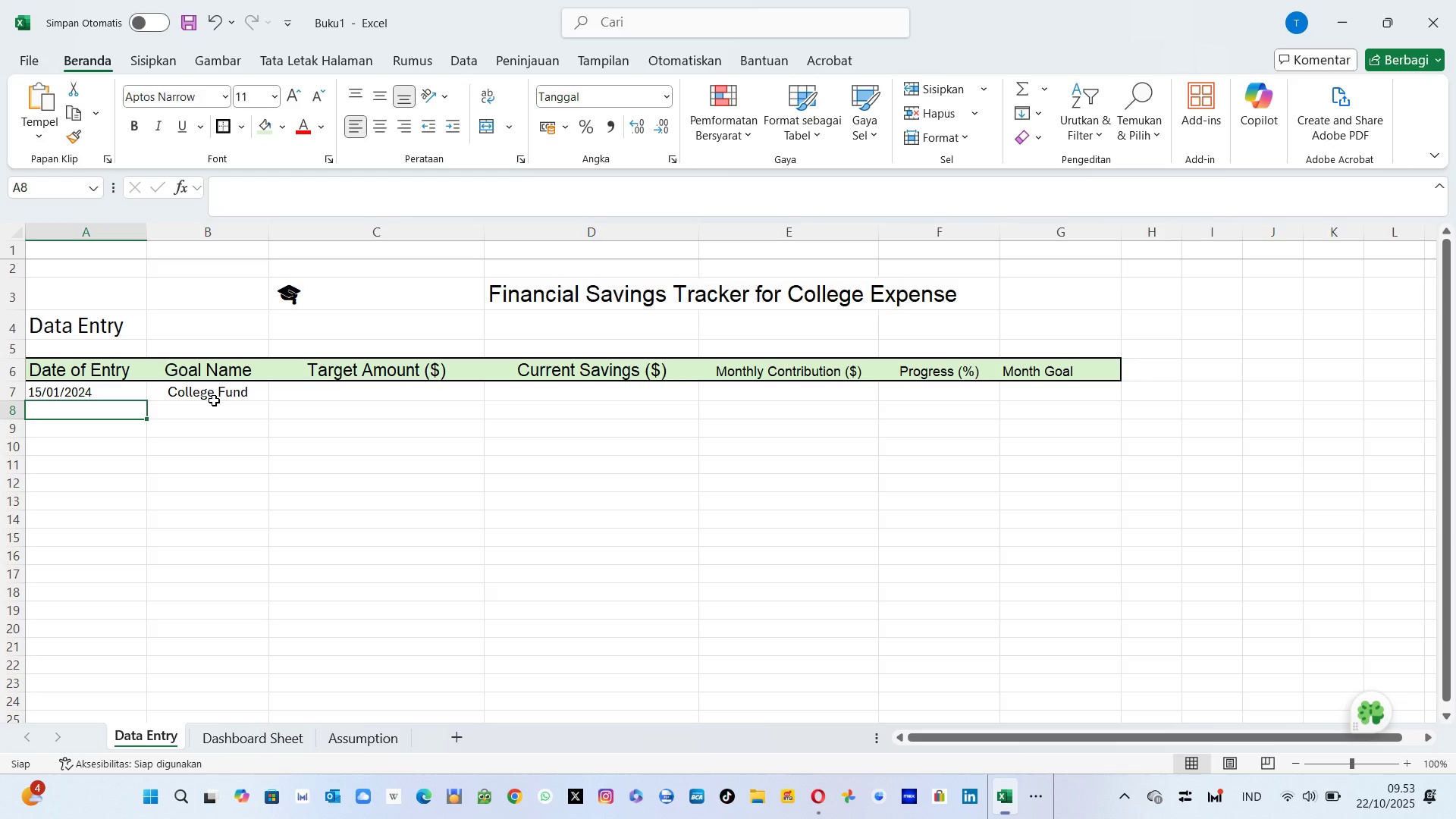 
type(15 Jaun)
key(Backspace)
key(Backspace)
type(nuary 2024)
 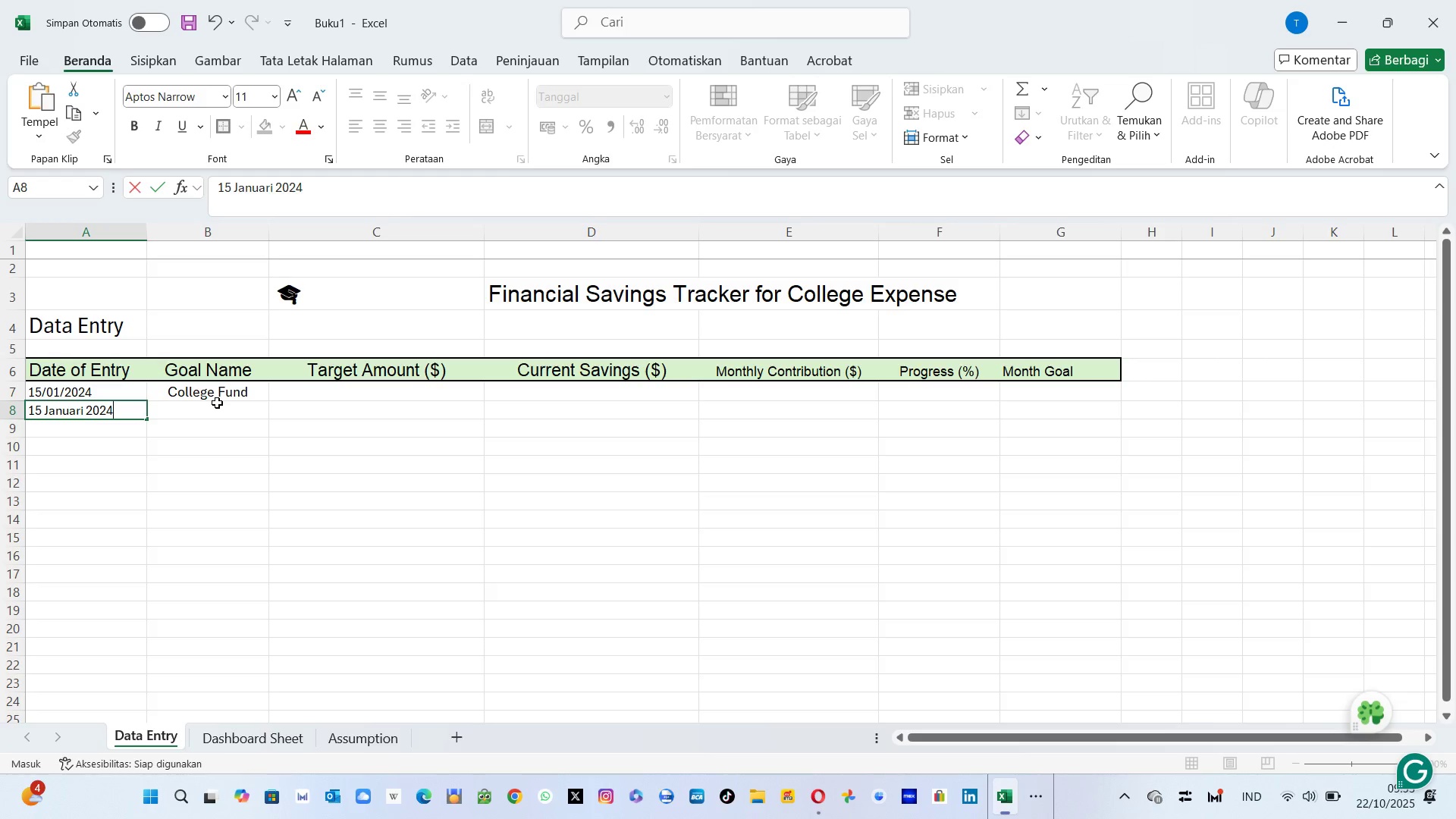 
key(Enter)
 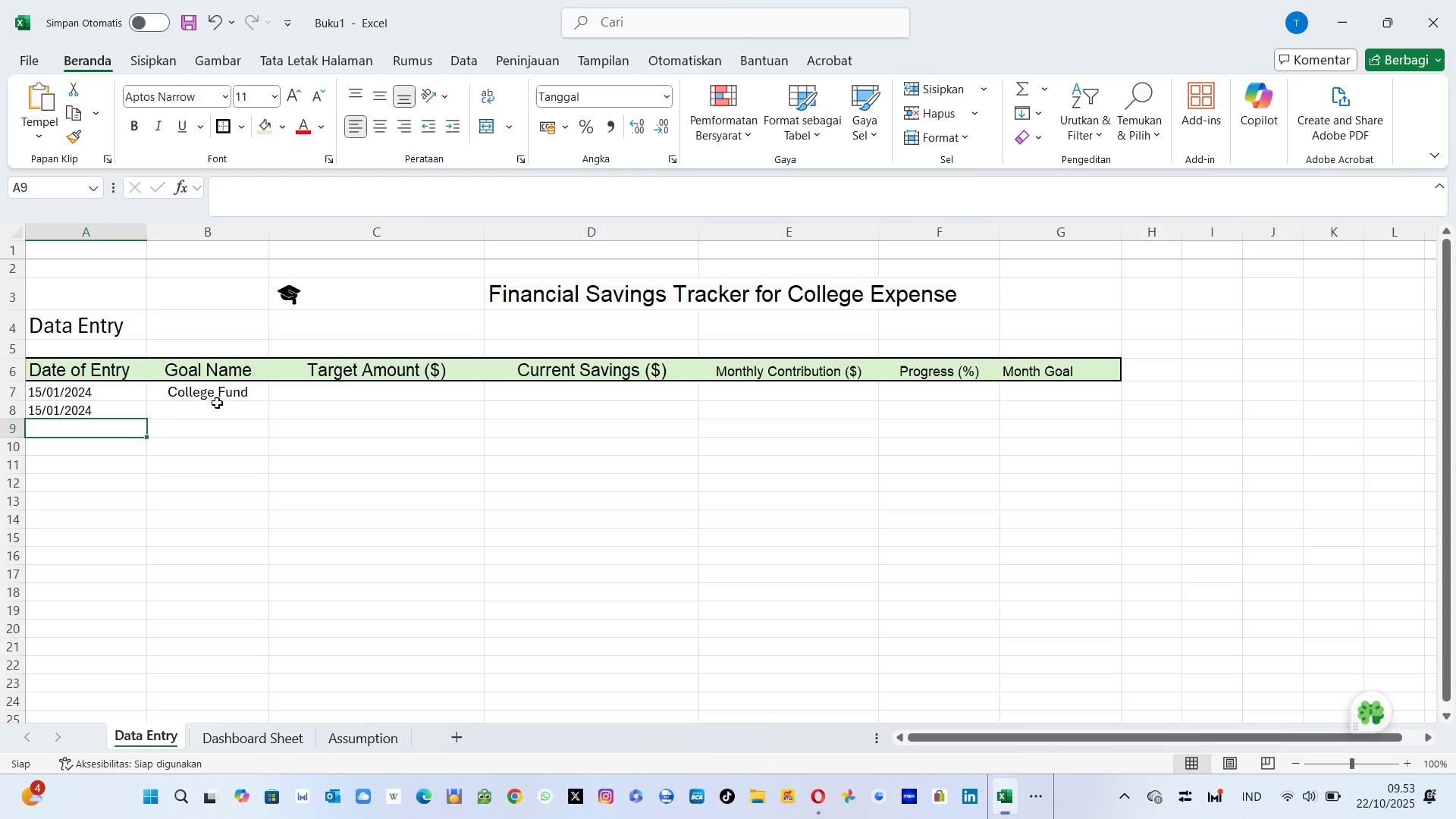 
key(ArrowUp)
 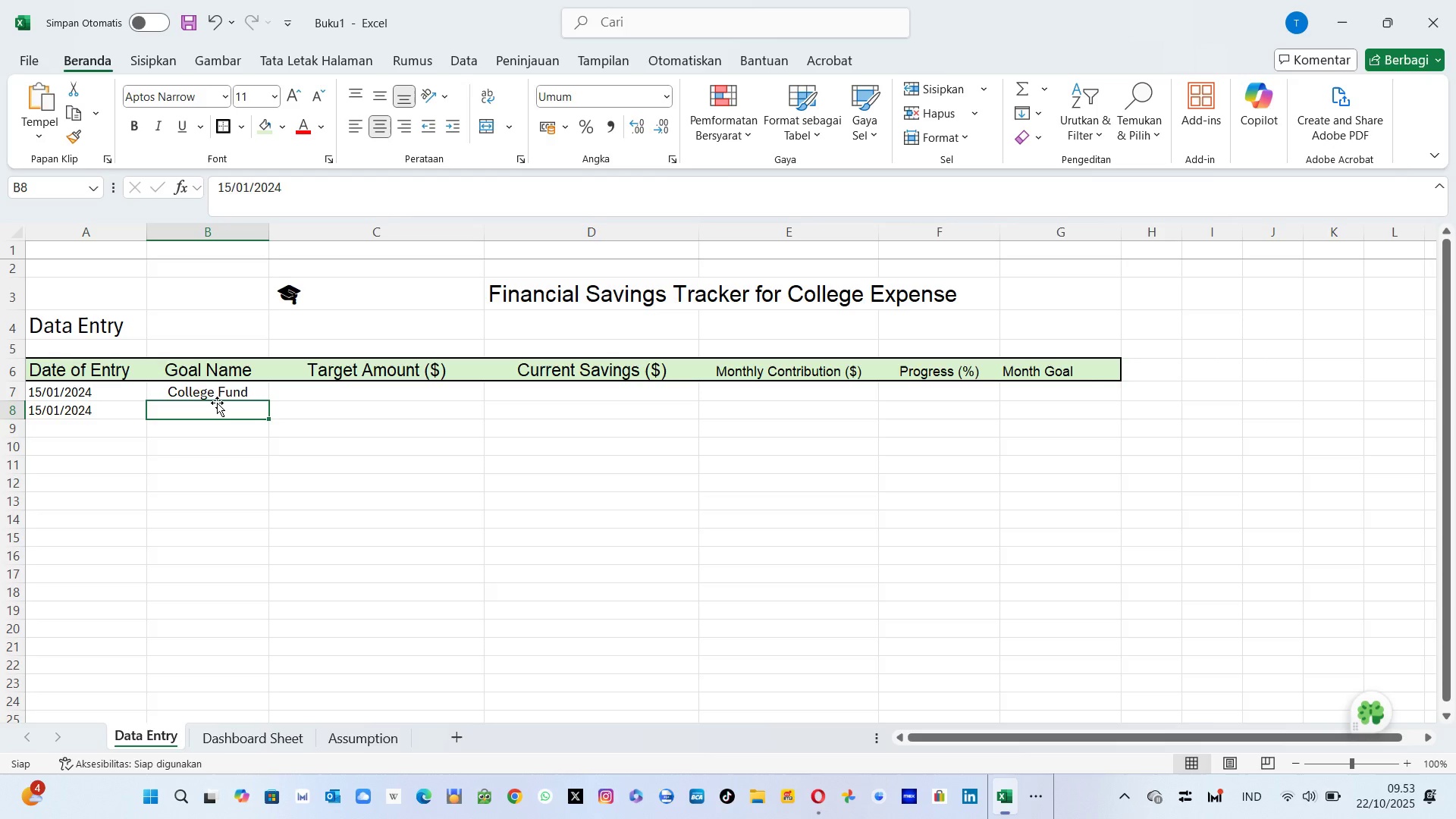 
key(ArrowRight)
 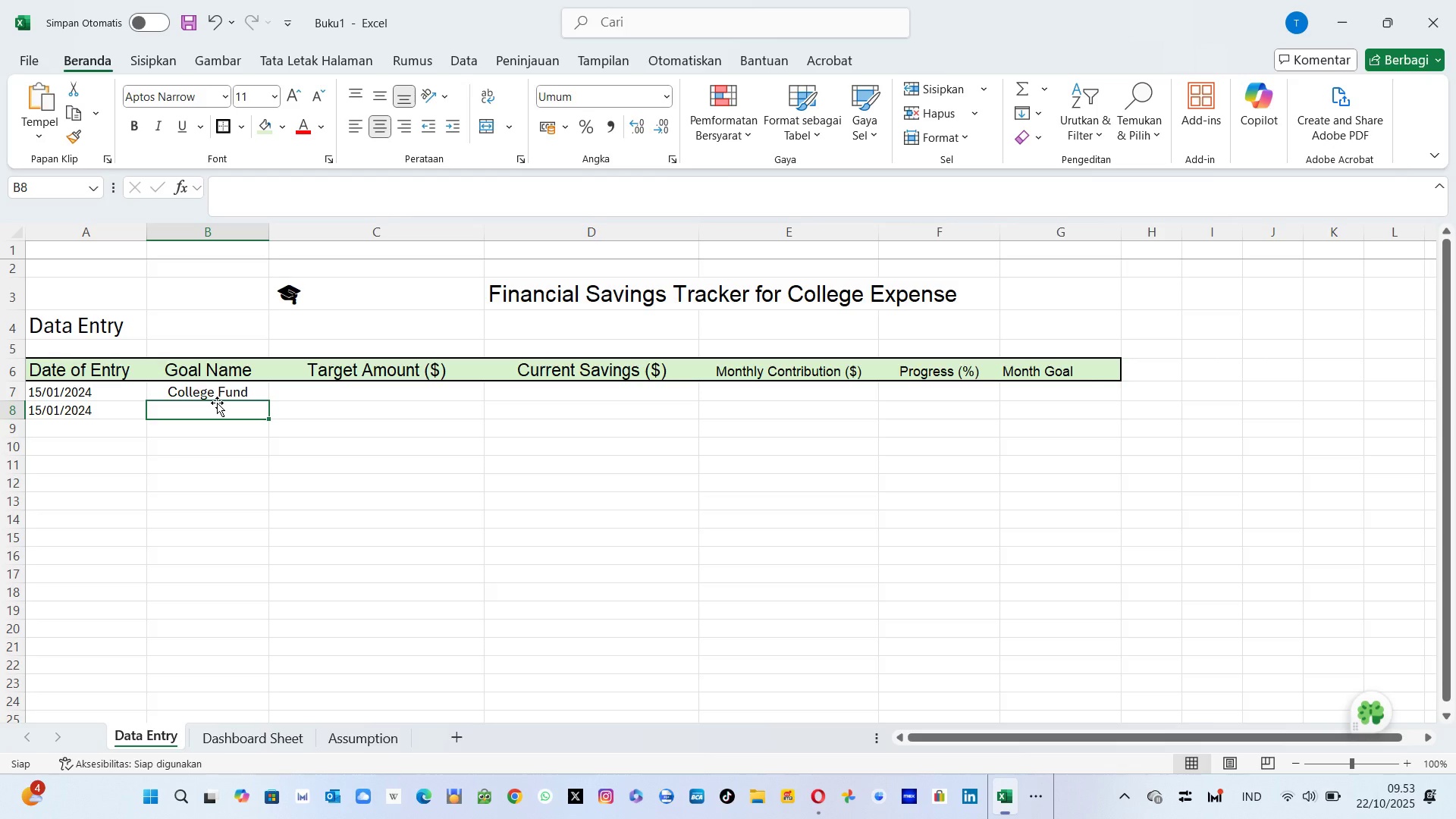 
type(Emergency Fund)
 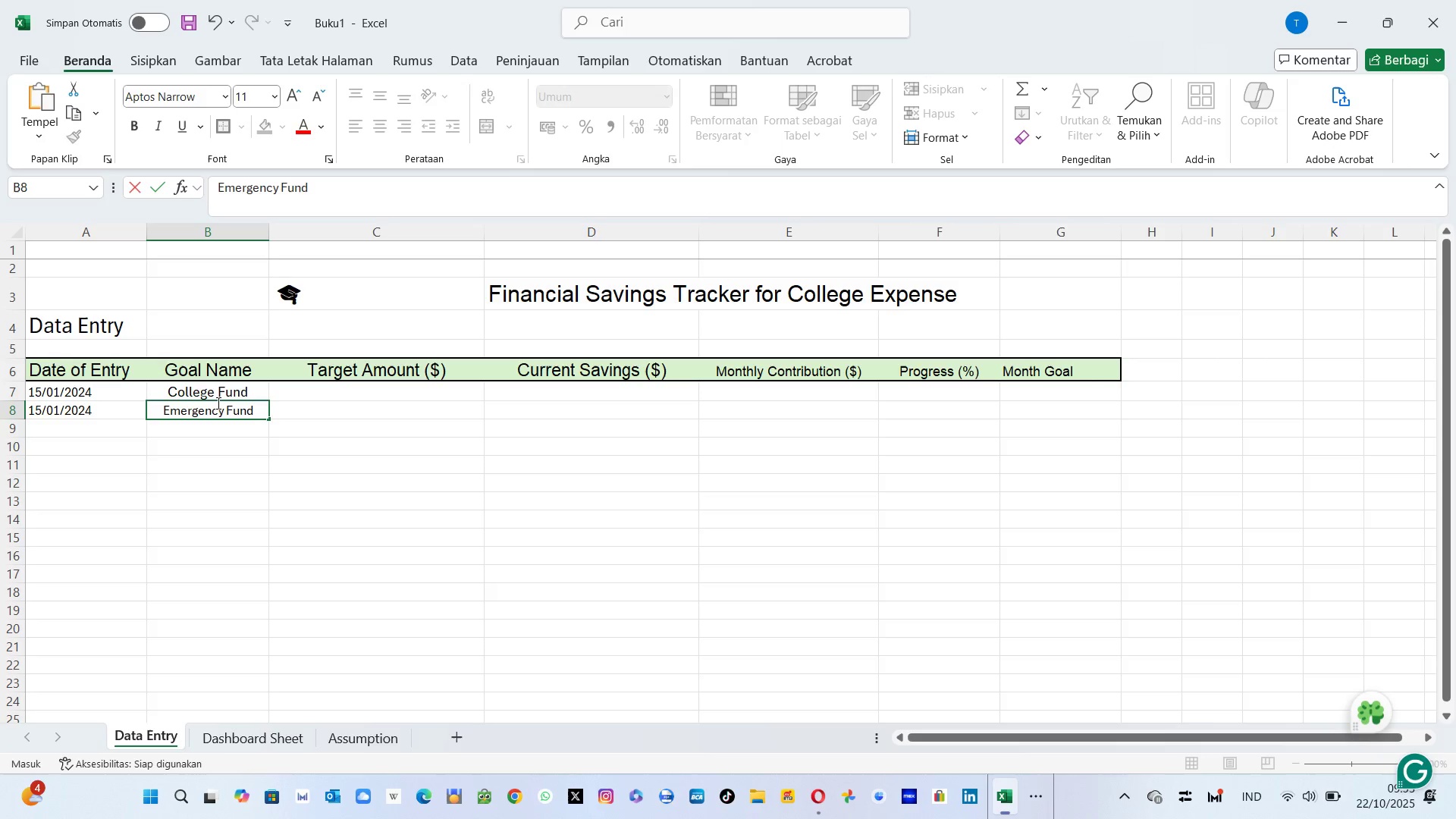 
key(Enter)
 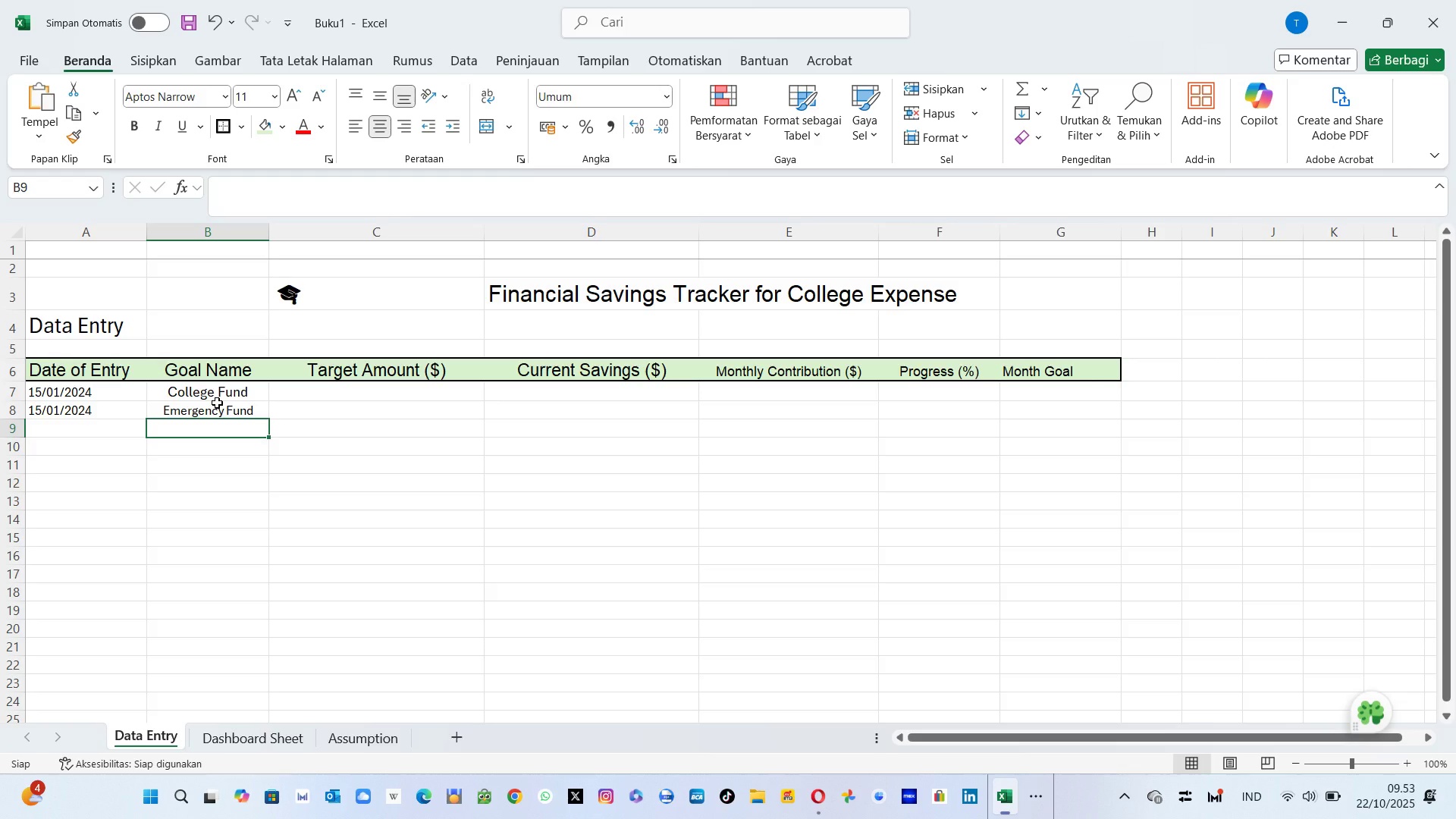 
key(Shift+ShiftRight)
 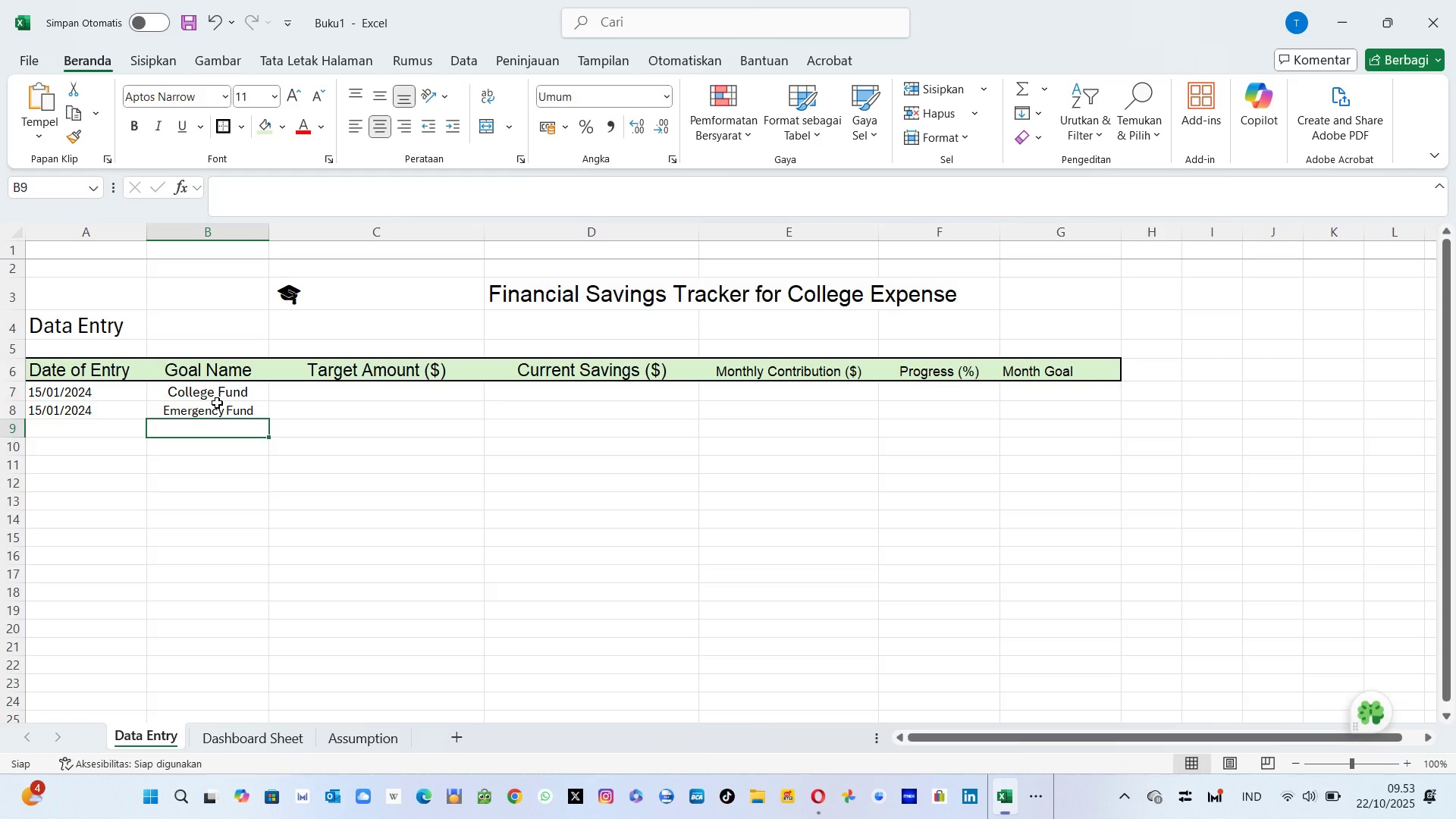 
key(Shift+ShiftRight)
 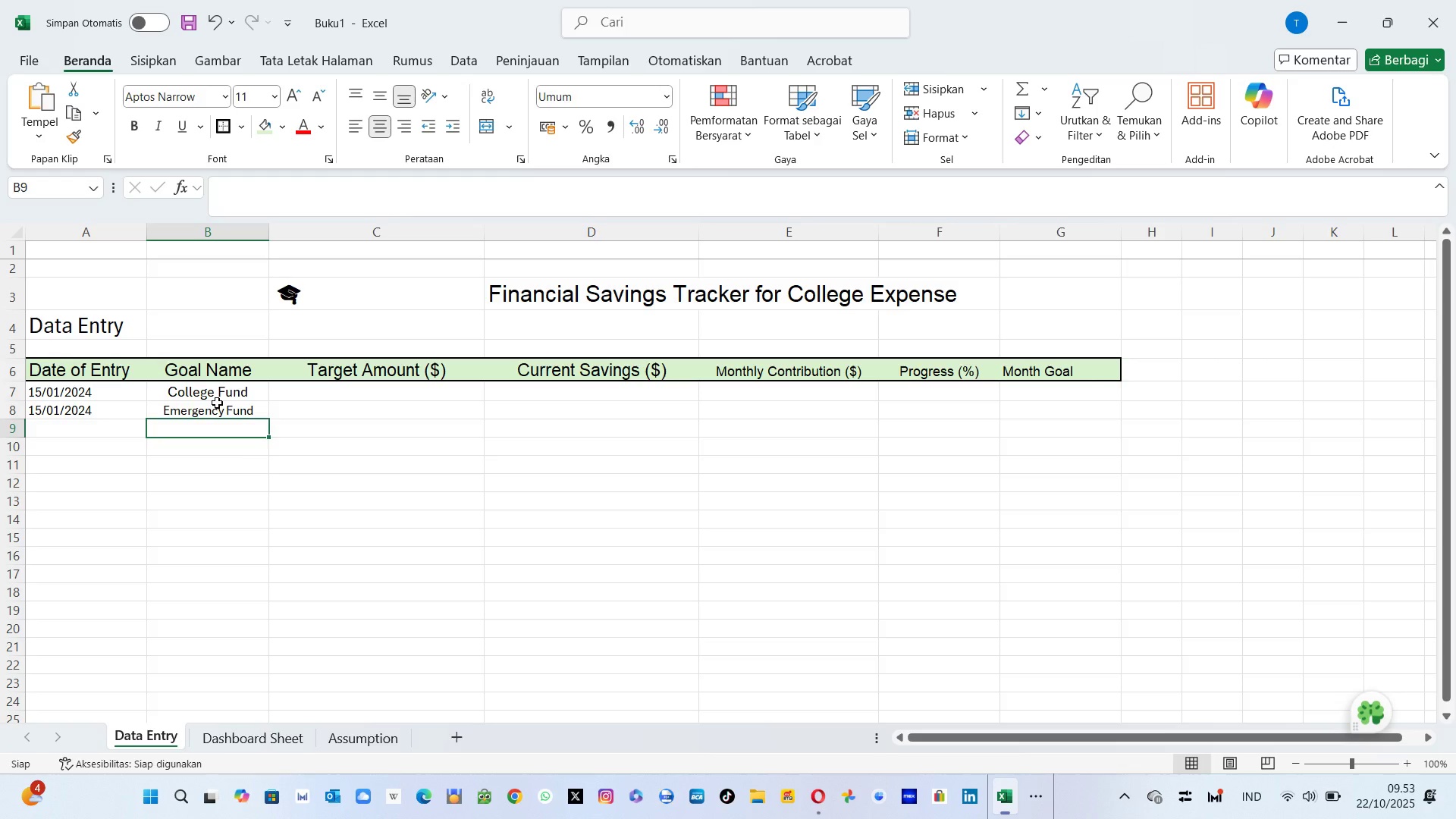 
key(ArrowUp)
 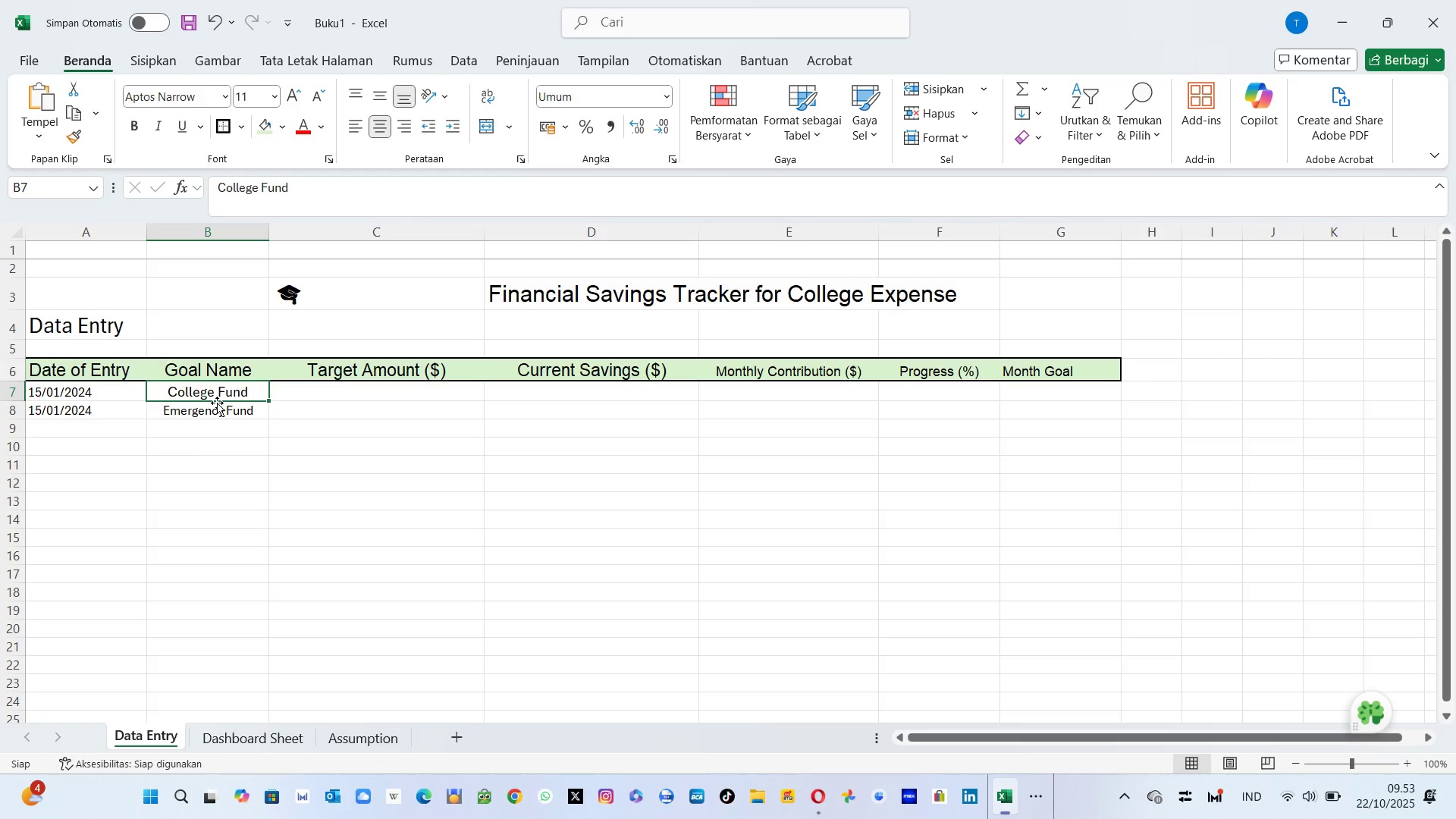 
key(ArrowUp)
 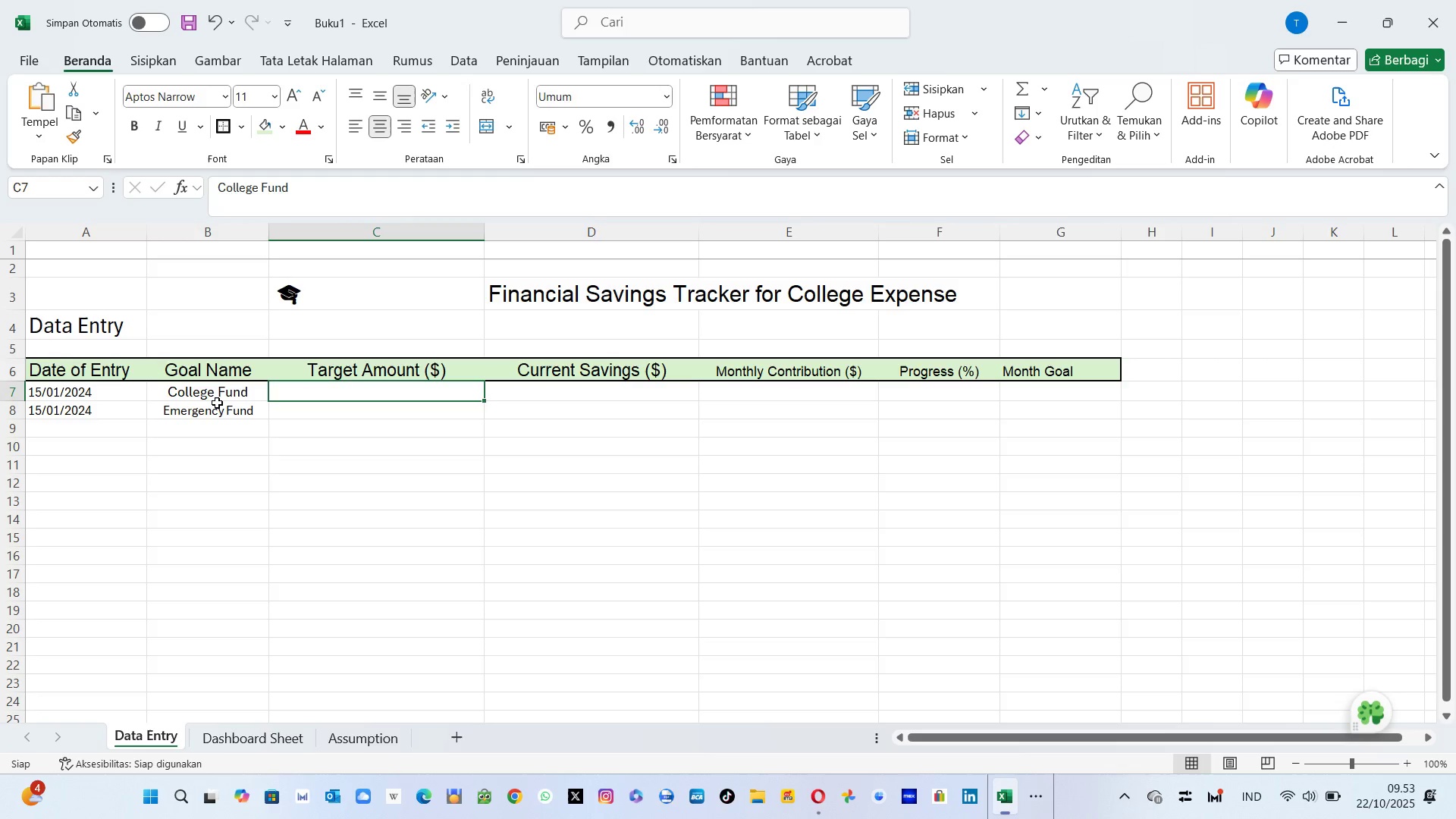 
key(ArrowRight)
 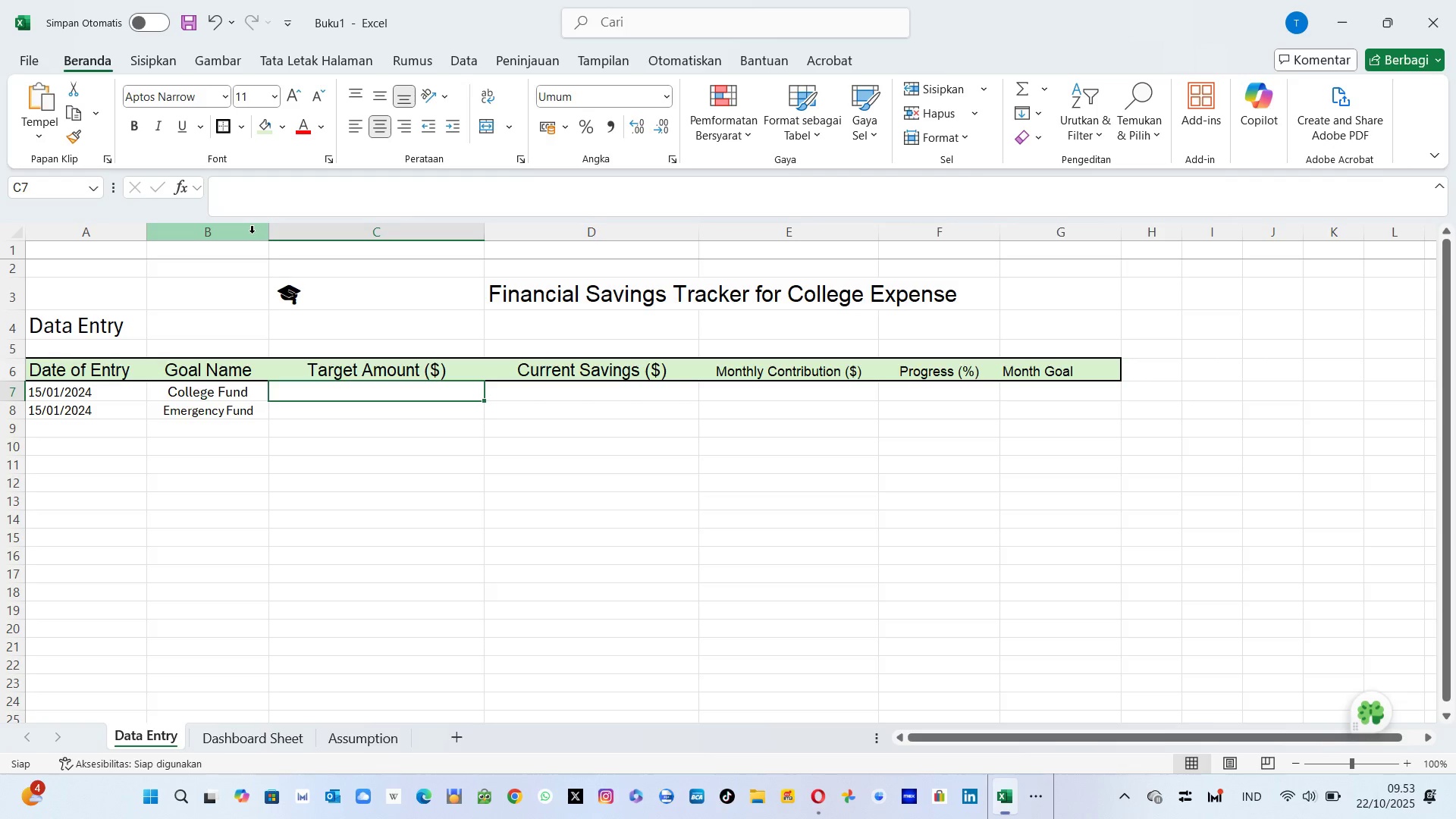 
left_click_drag(start_coordinate=[268, 233], to_coordinate=[372, 237])
 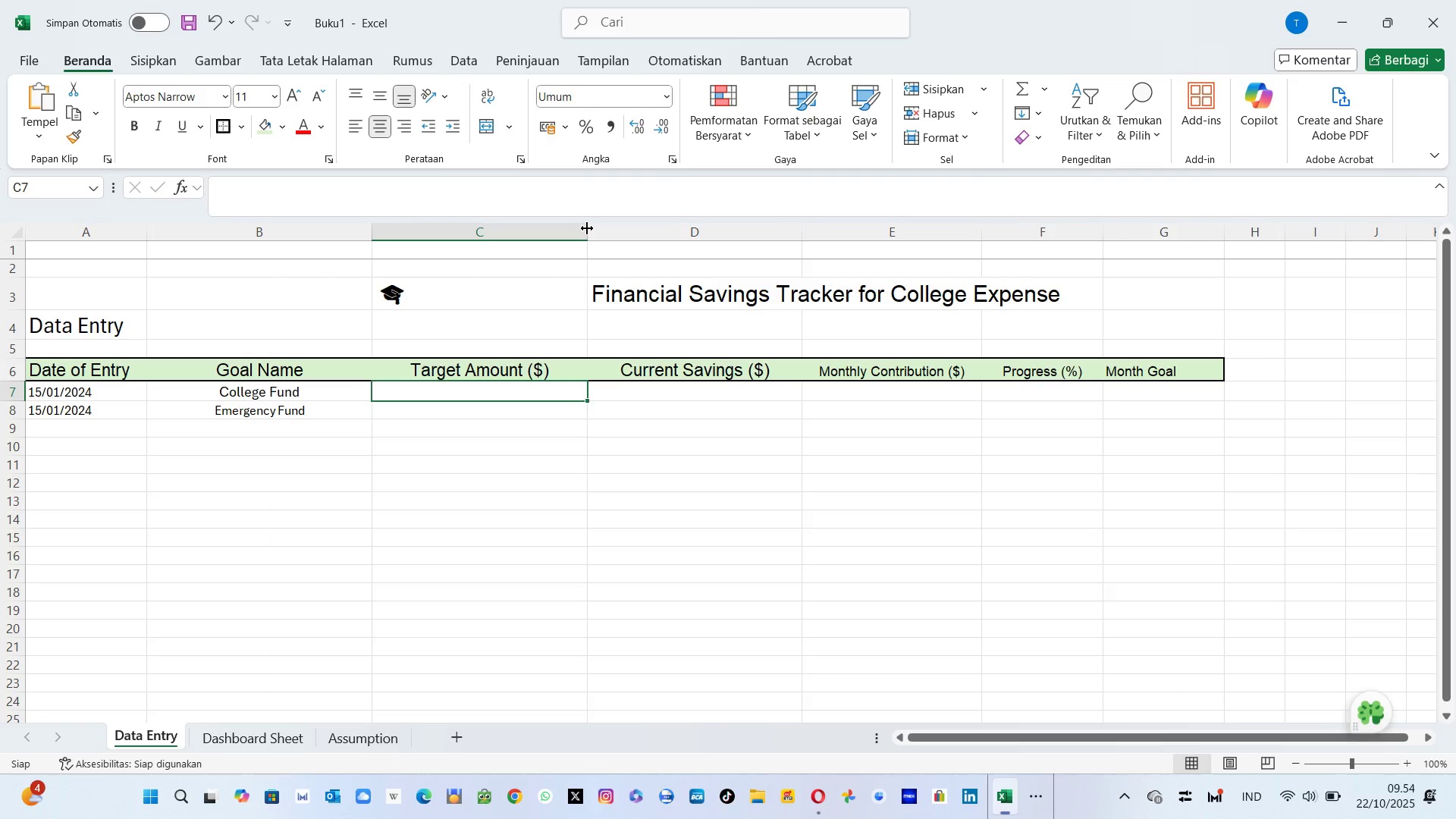 
left_click_drag(start_coordinate=[586, 232], to_coordinate=[486, 237])
 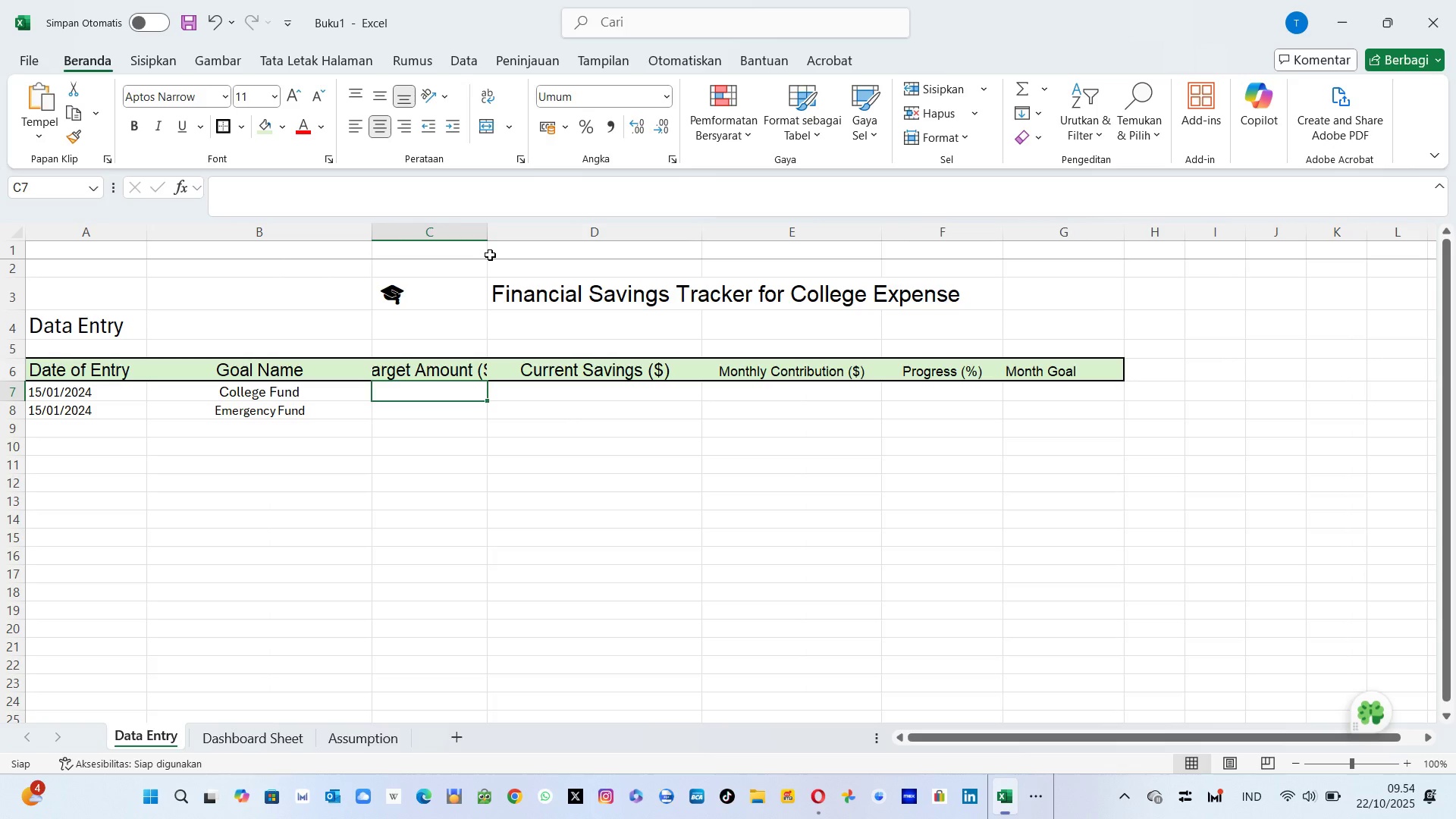 
left_click_drag(start_coordinate=[486, 234], to_coordinate=[507, 234])
 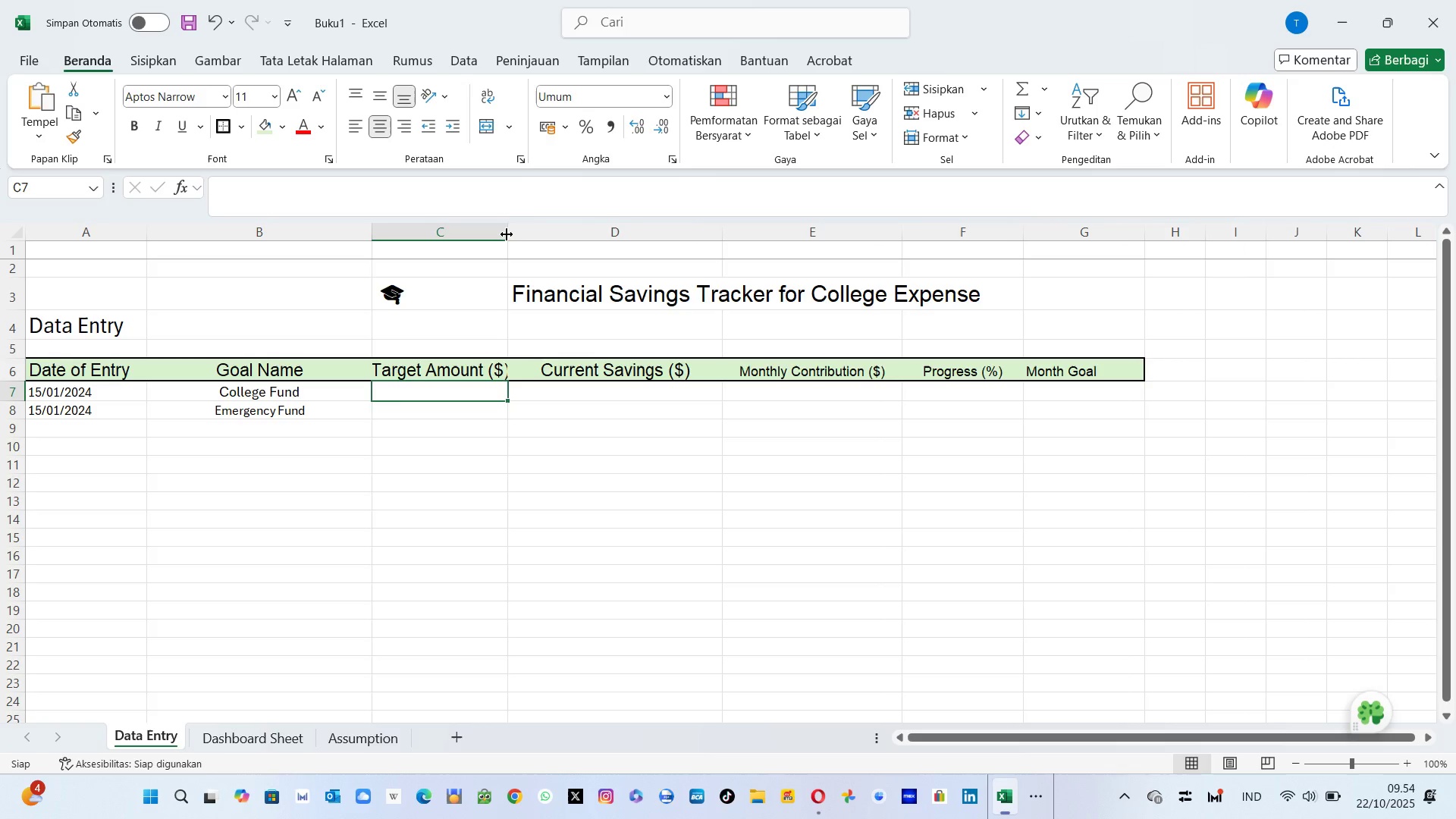 
left_click_drag(start_coordinate=[507, 234], to_coordinate=[539, 237])
 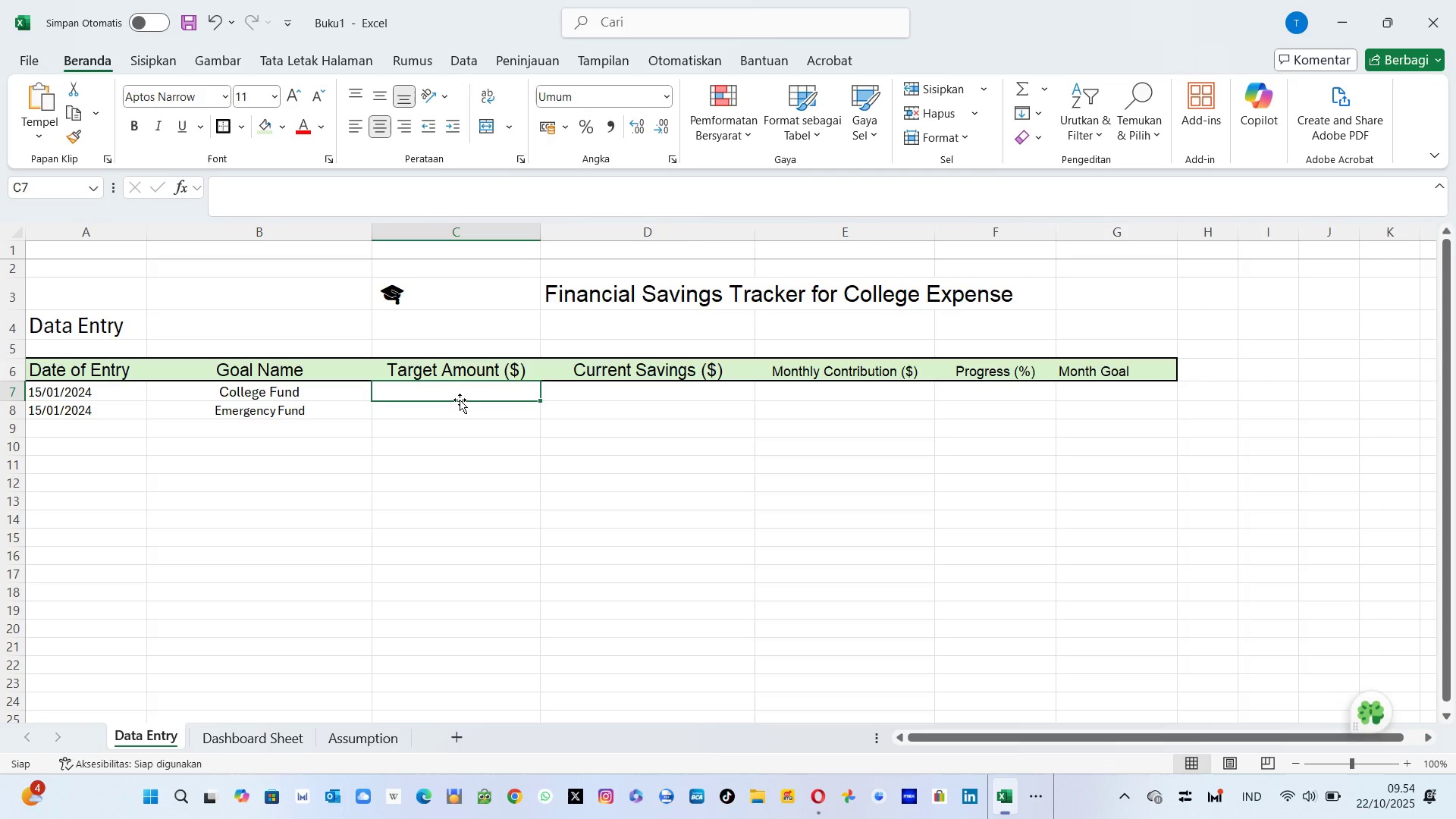 
left_click_drag(start_coordinate=[466, 394], to_coordinate=[504, 678])
 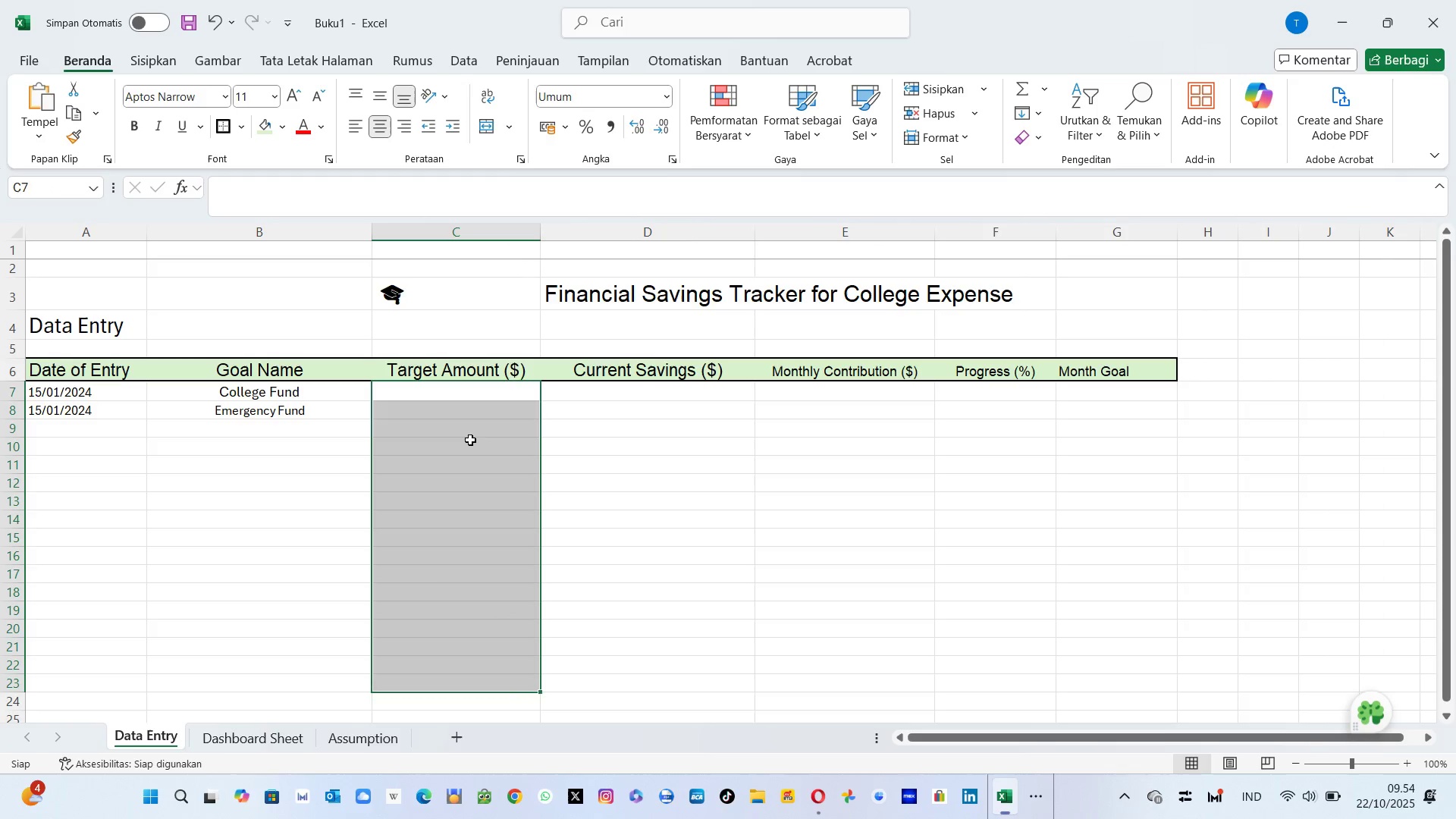 
left_click([470, 440])
 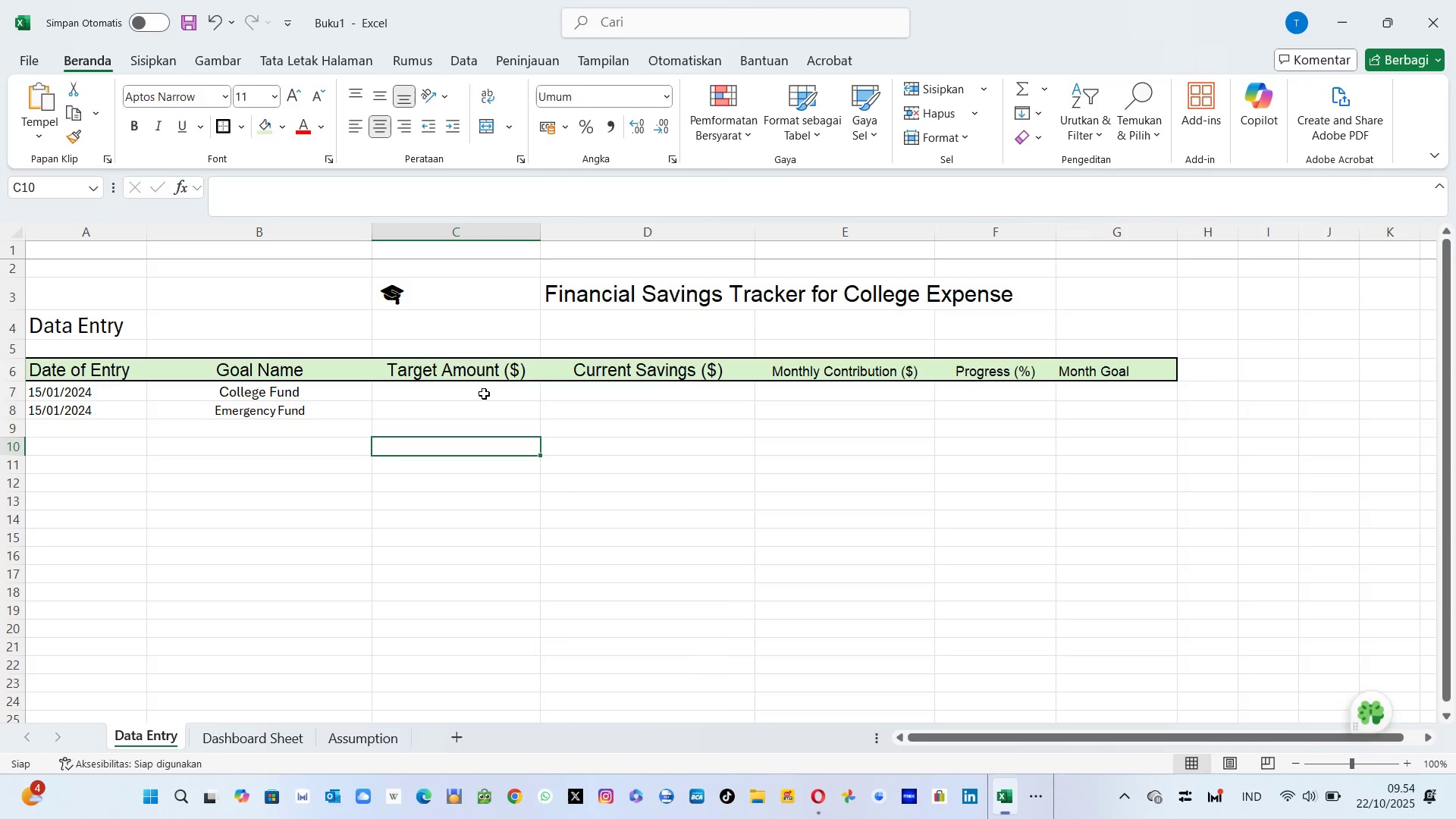 
left_click_drag(start_coordinate=[485, 393], to_coordinate=[479, 678])
 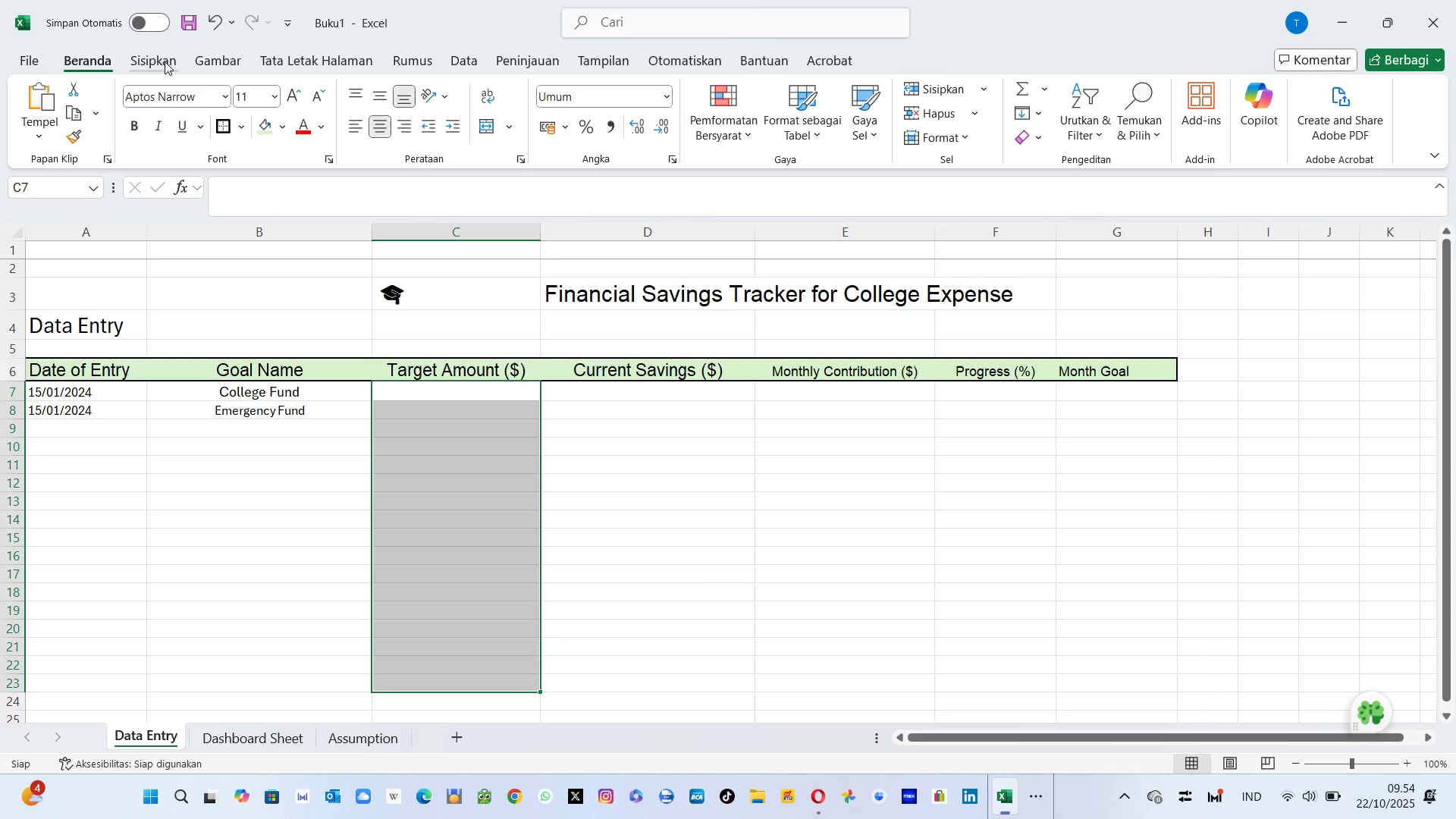 
left_click([165, 61])
 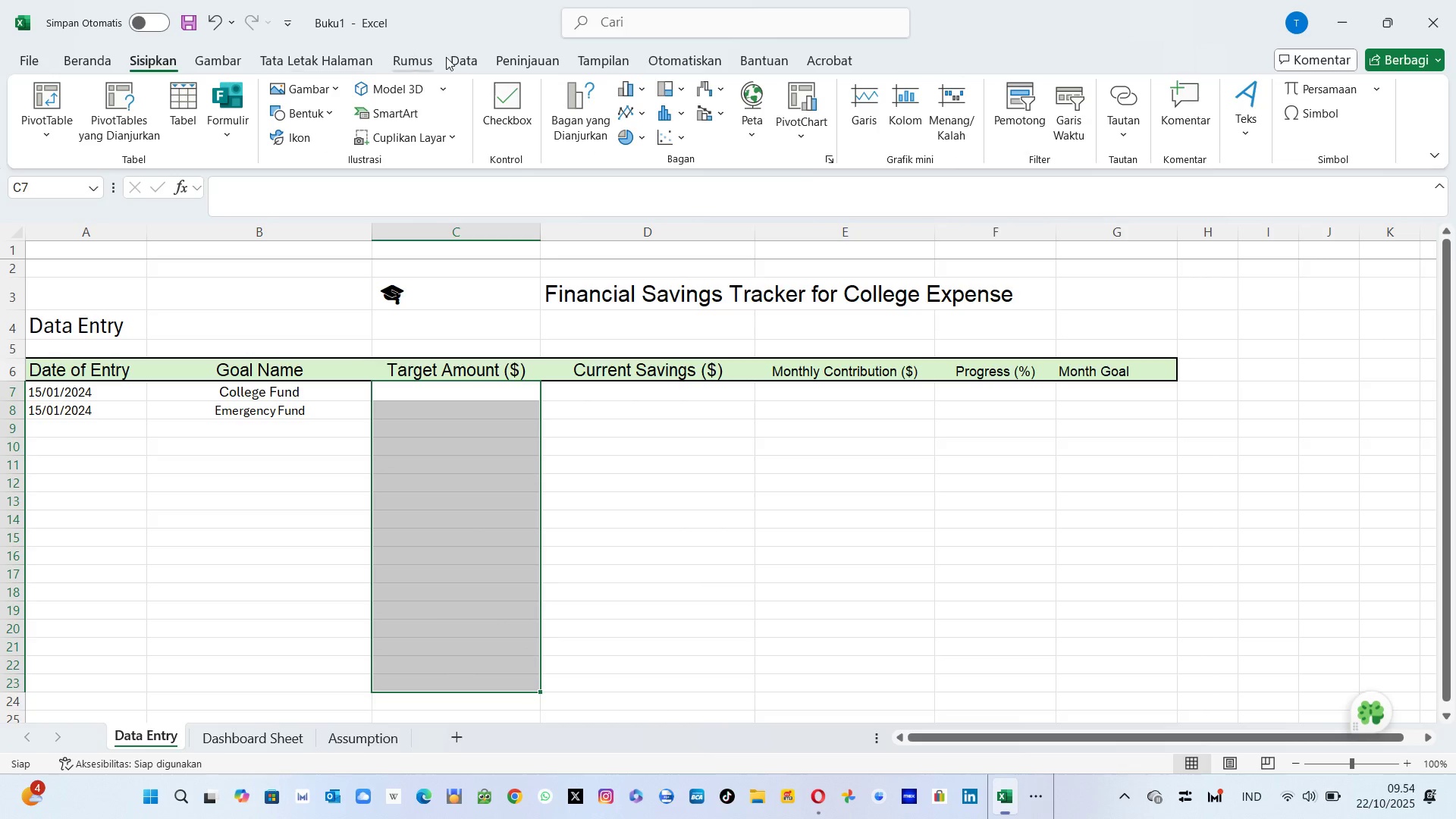 
left_click([399, 71])
 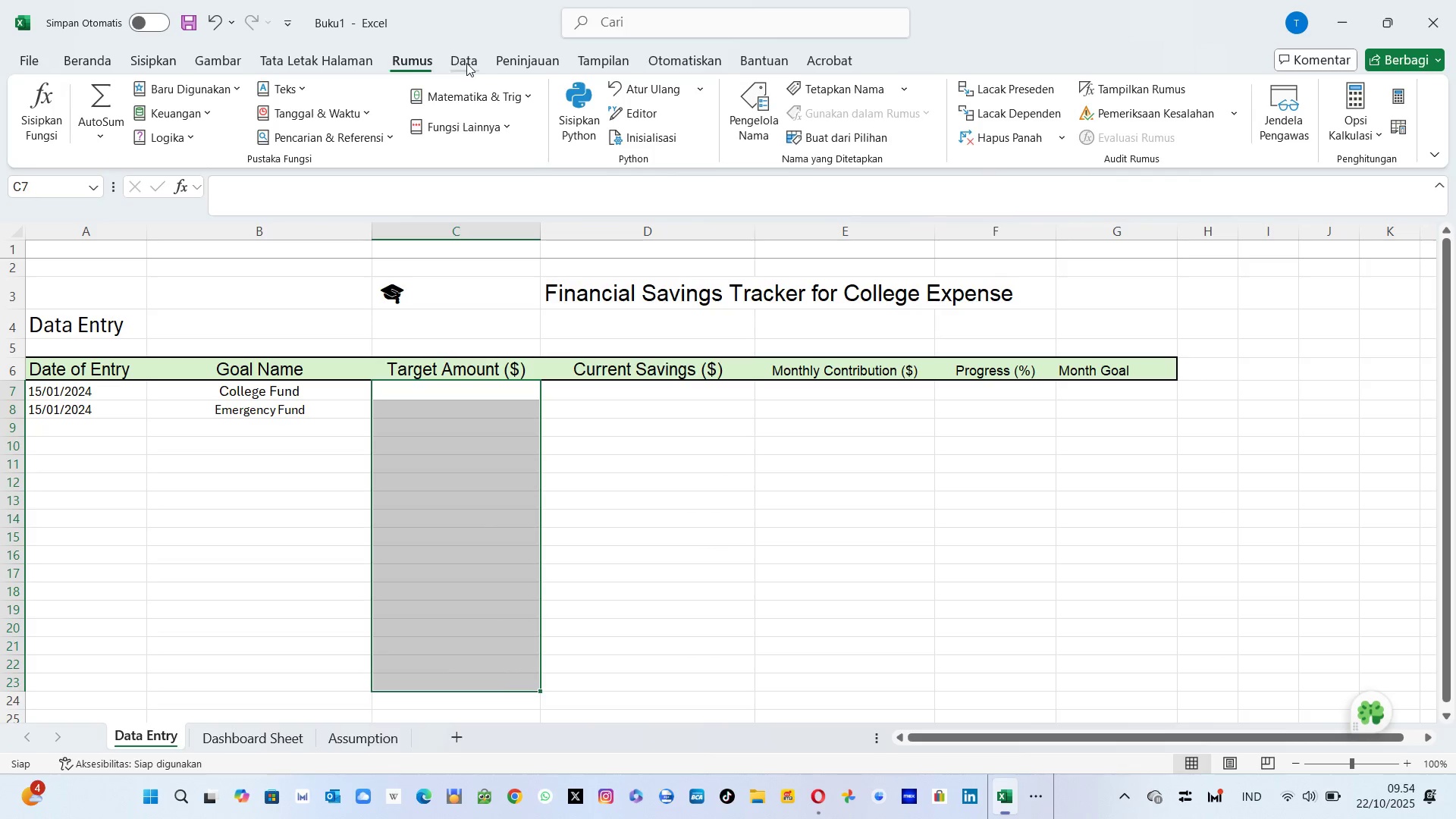 
left_click([466, 63])
 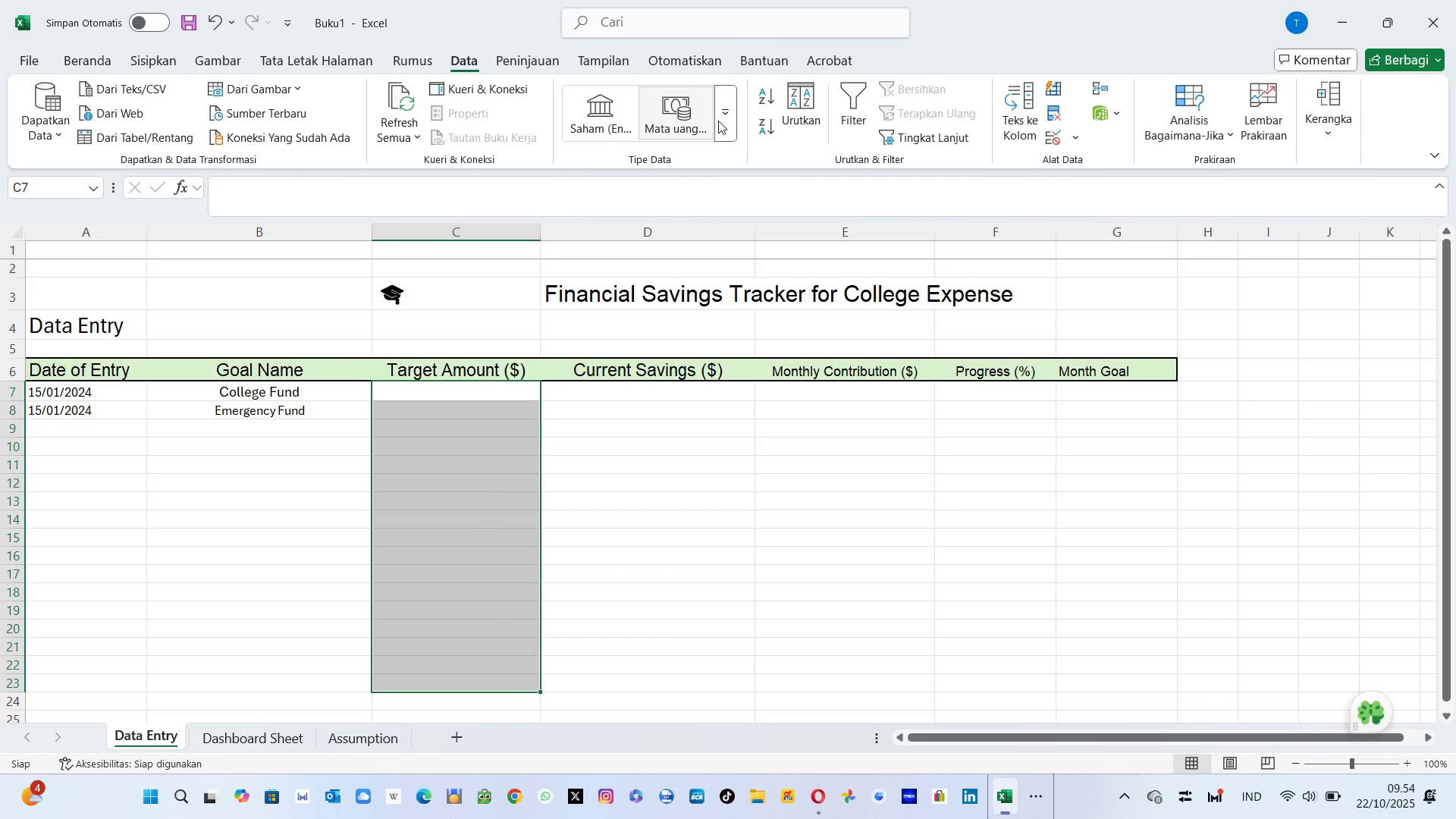 
left_click([721, 118])
 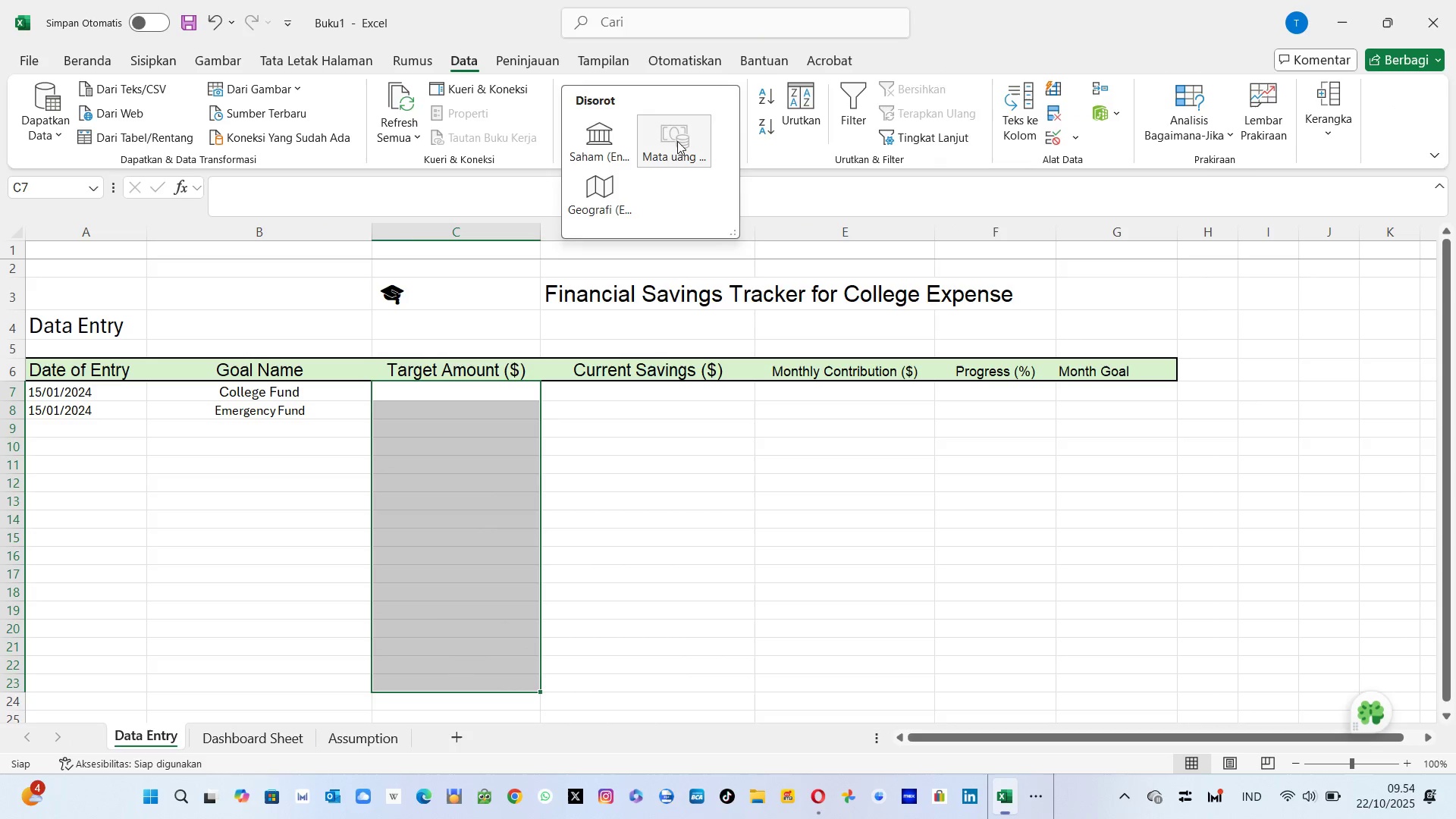 
left_click([677, 141])
 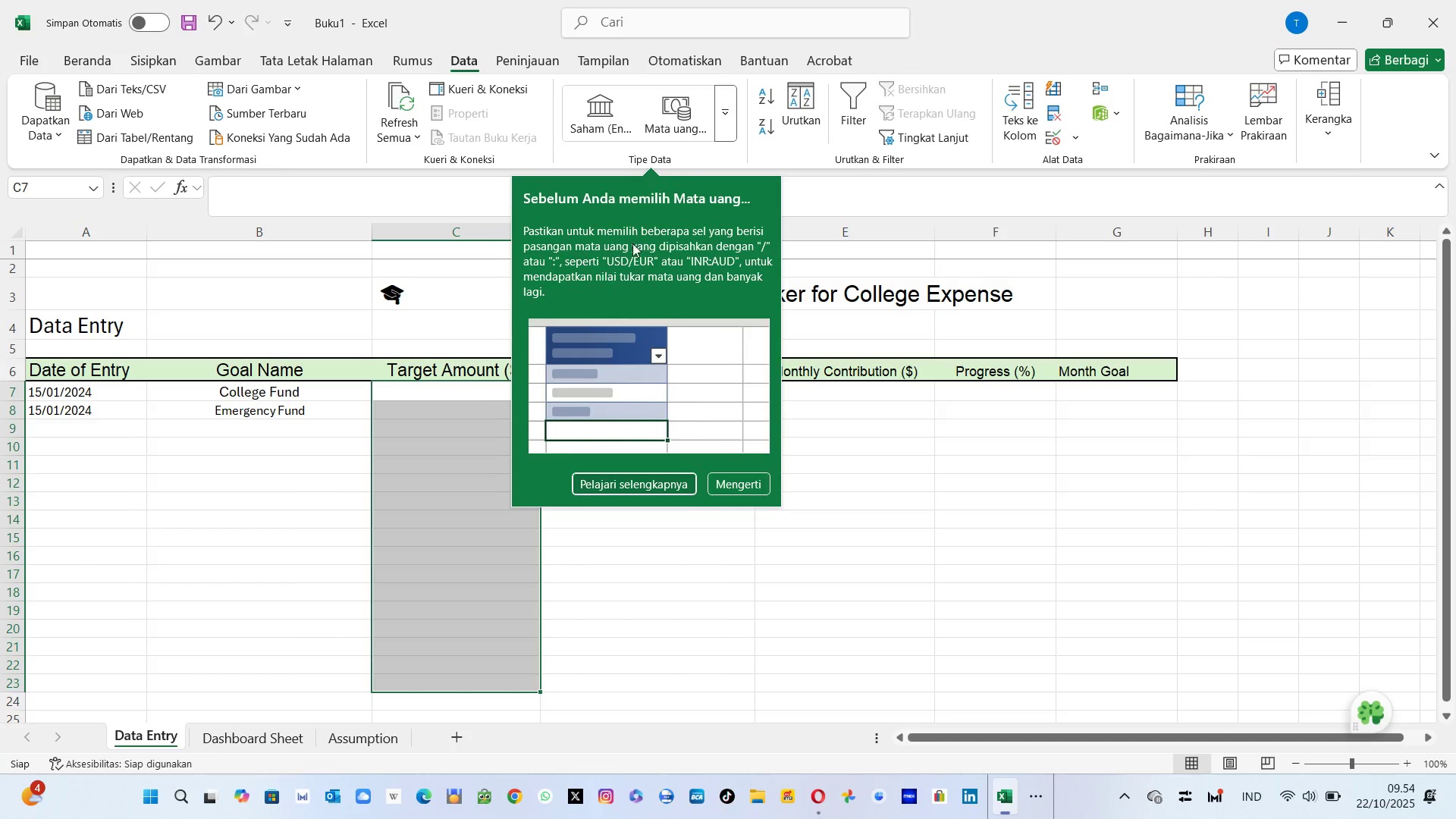 
wait(8.54)
 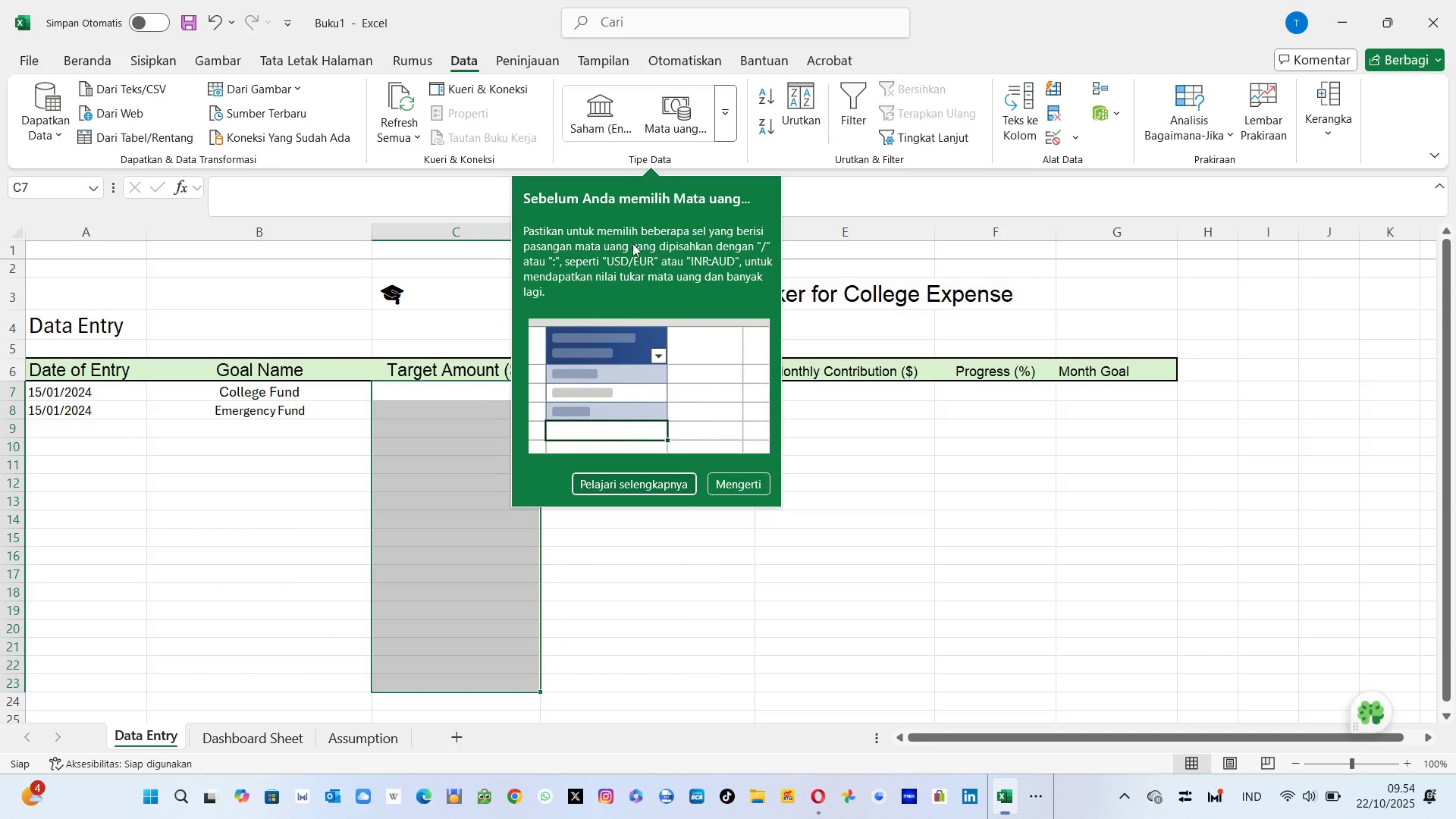 
mouse_move([654, 297])
 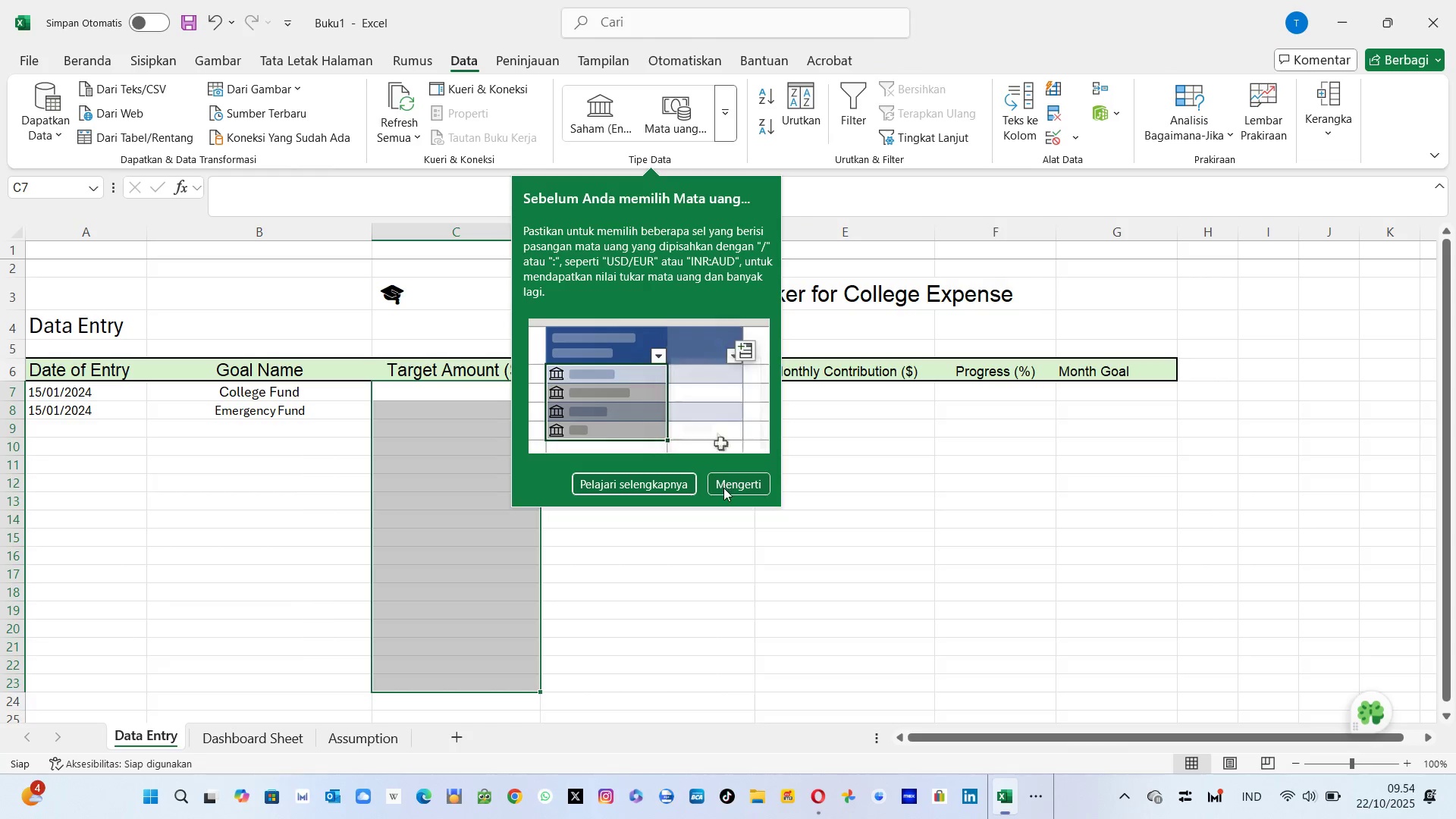 
left_click([723, 488])
 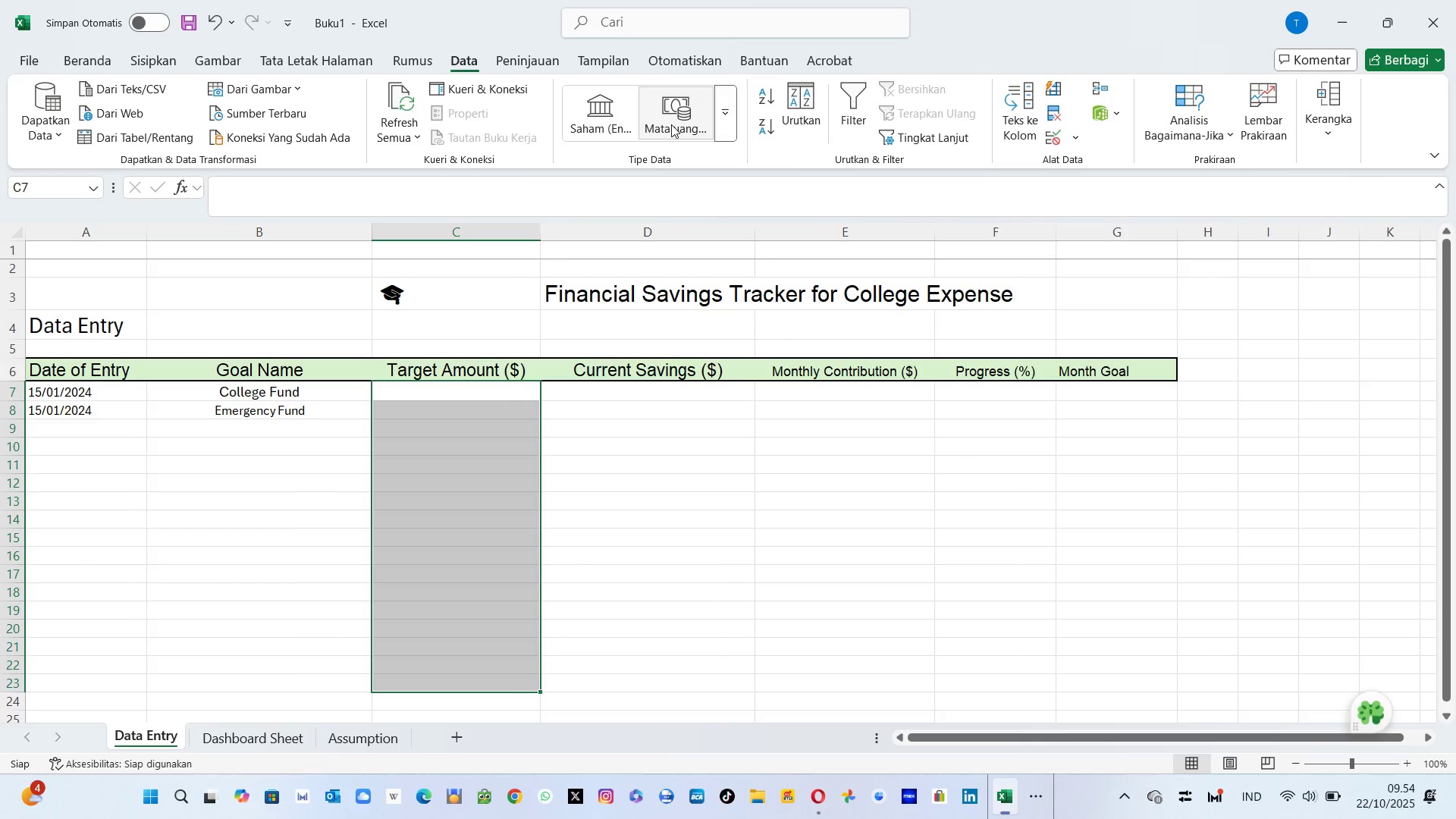 
left_click([671, 124])
 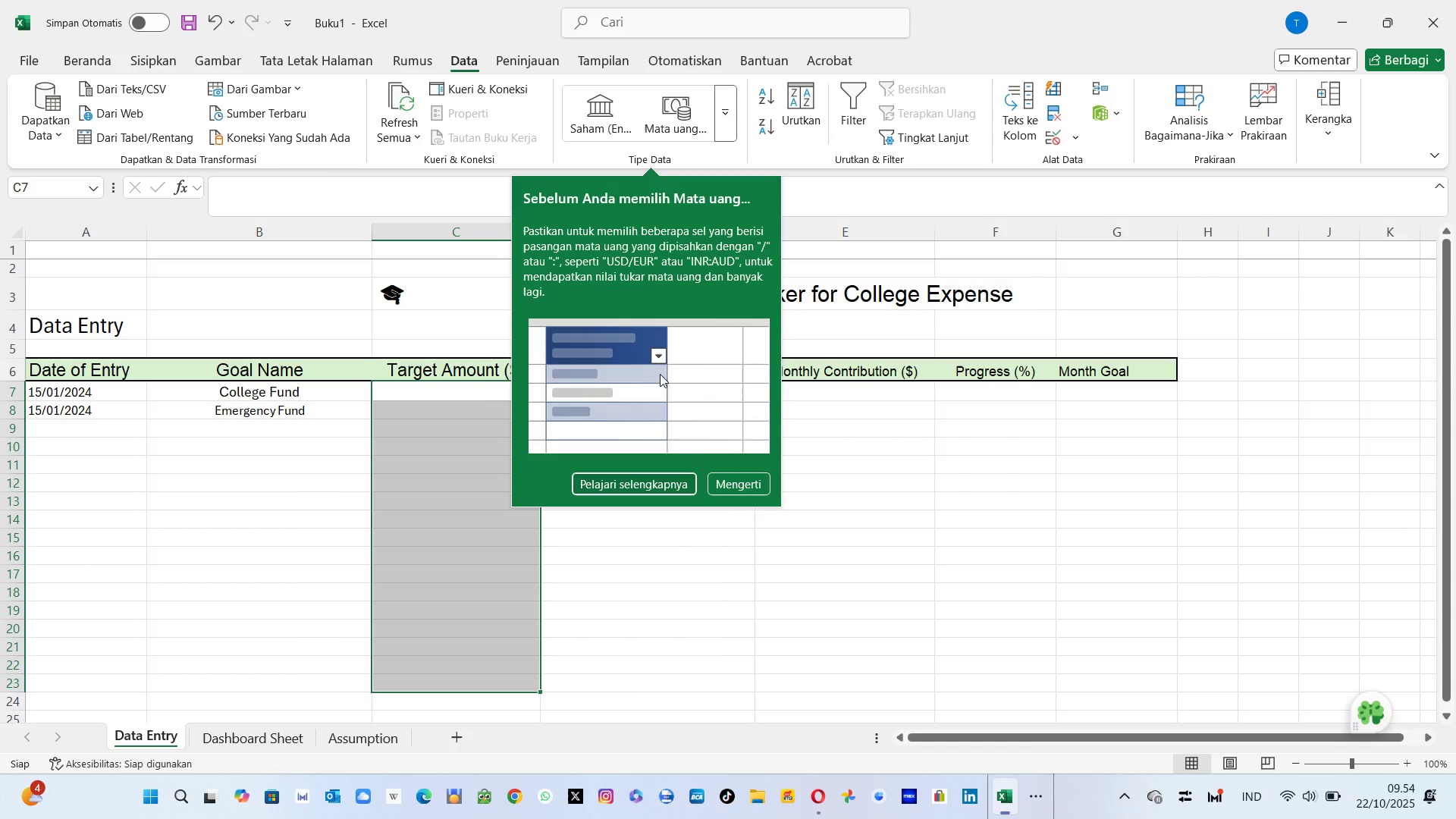 
left_click([640, 375])
 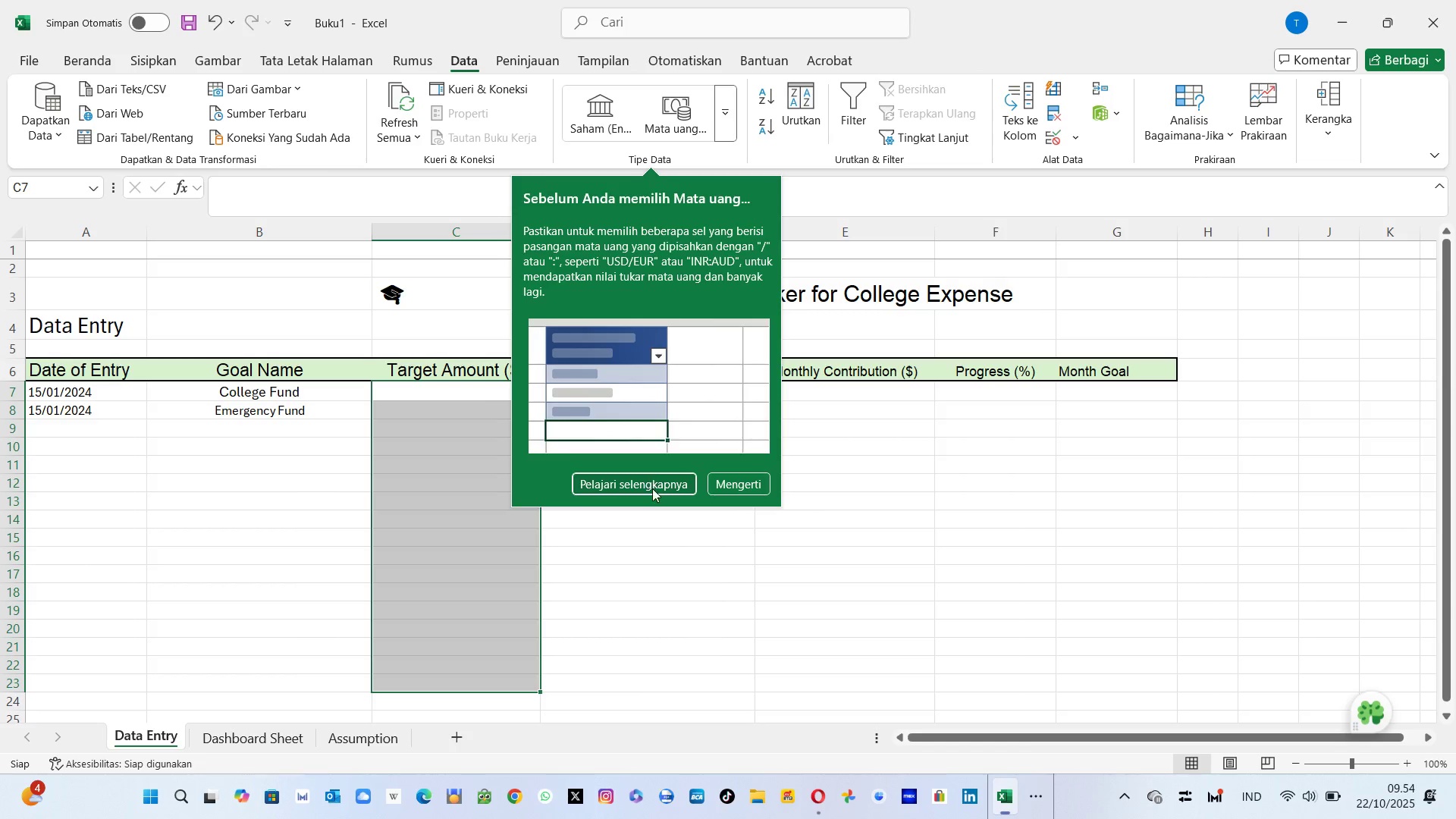 
left_click([652, 489])
 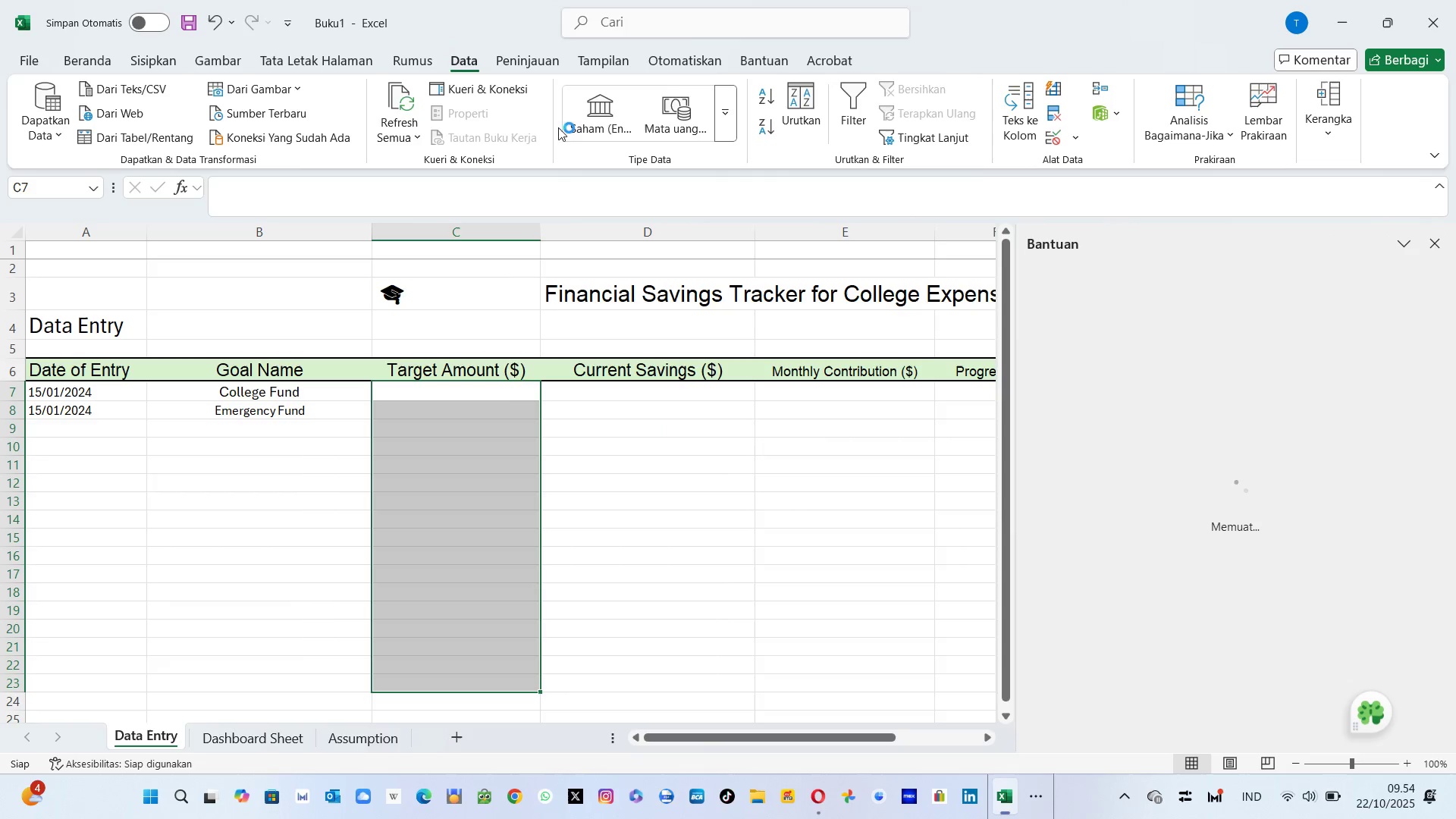 
wait(7.83)
 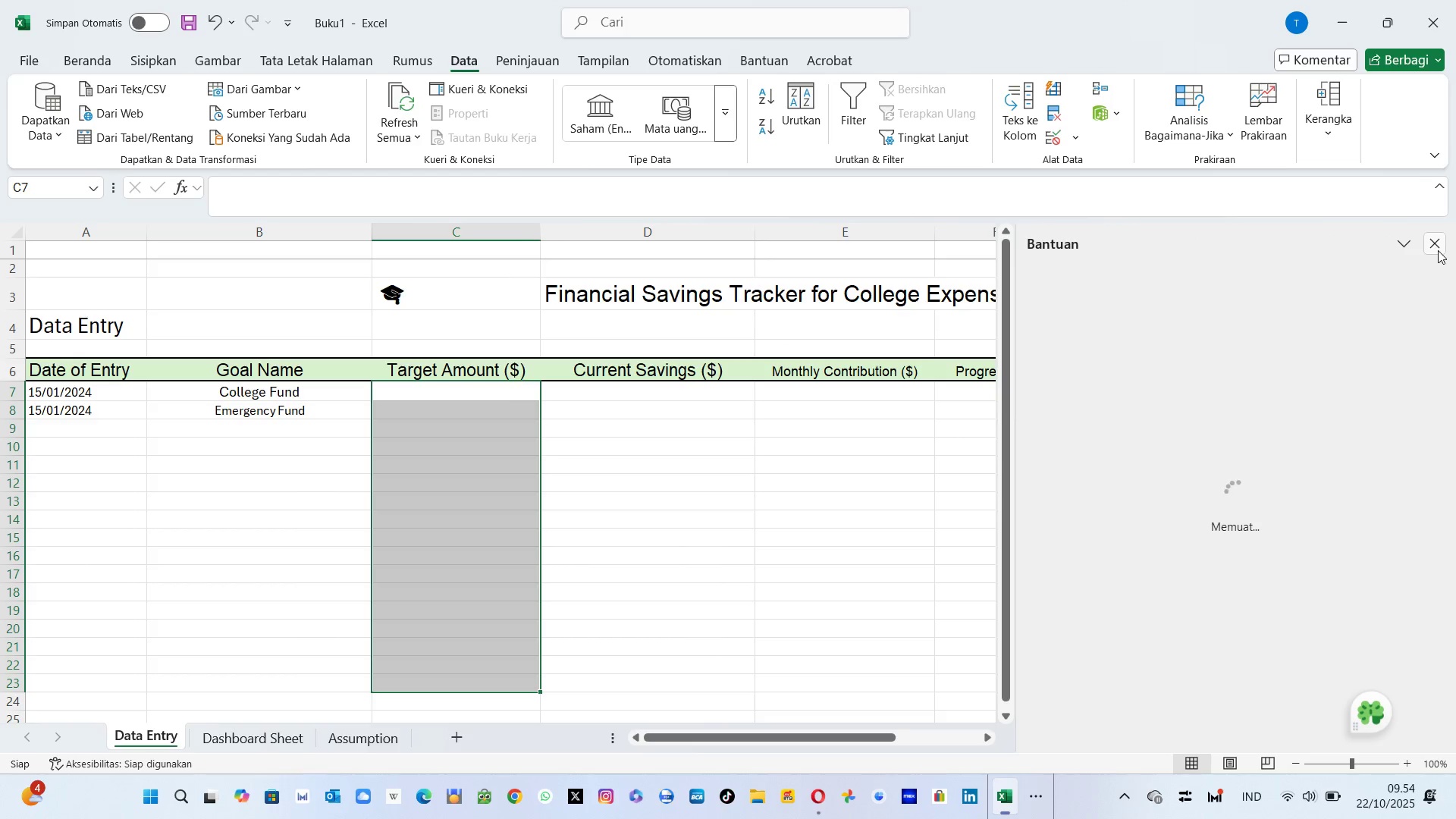 
left_click([665, 108])
 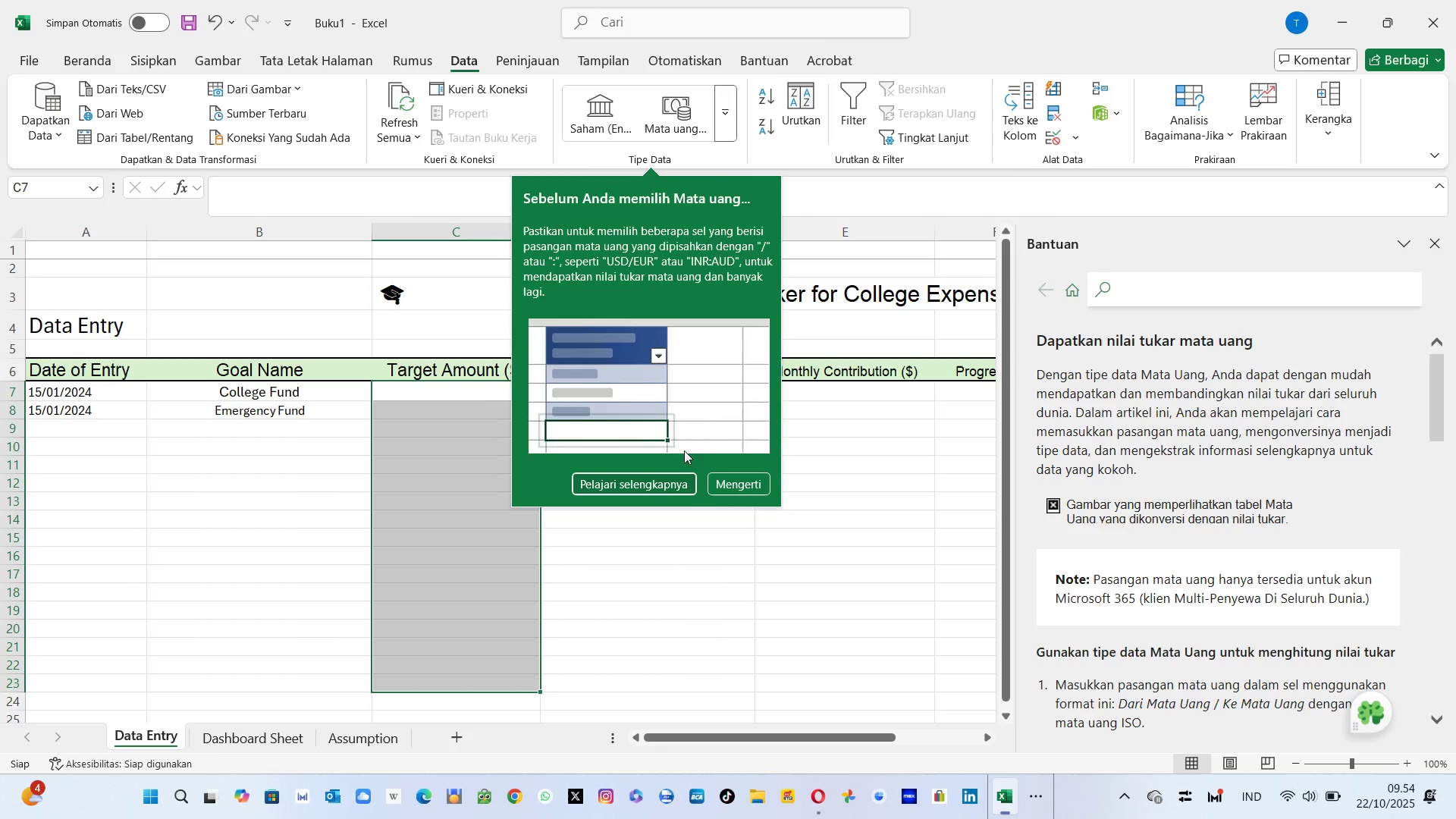 
left_click([721, 475])
 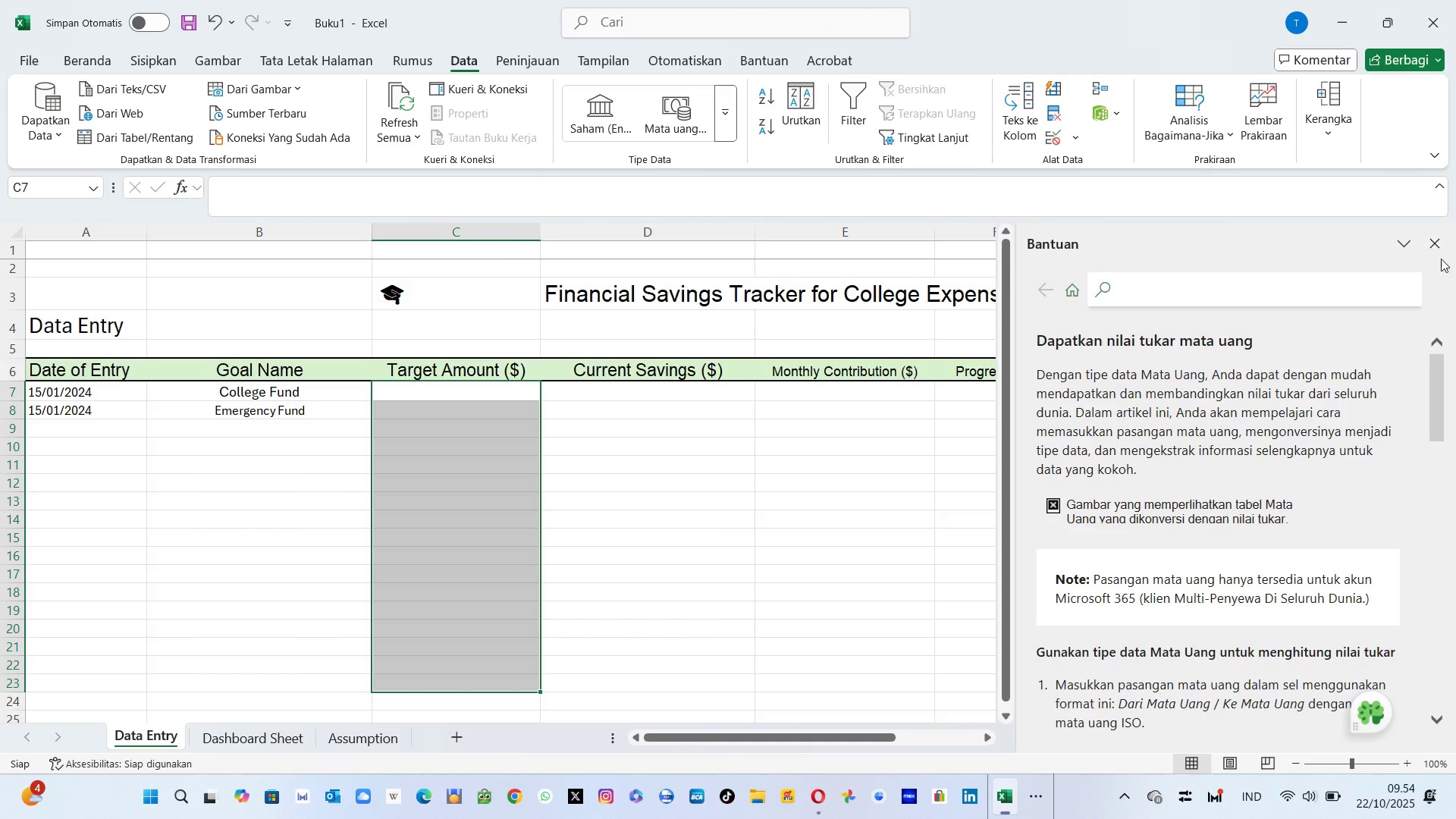 
left_click([1439, 254])
 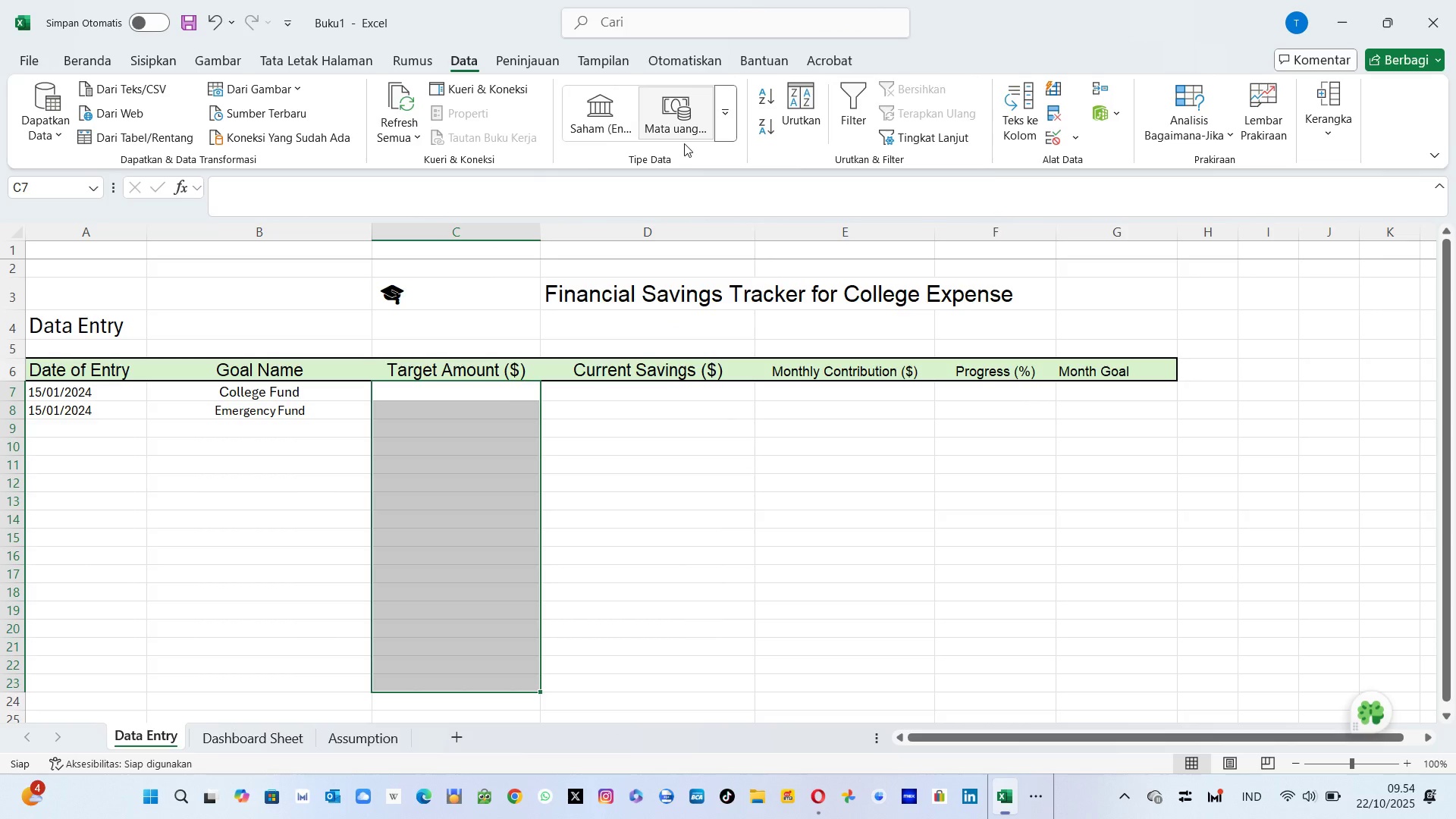 
left_click([654, 162])
 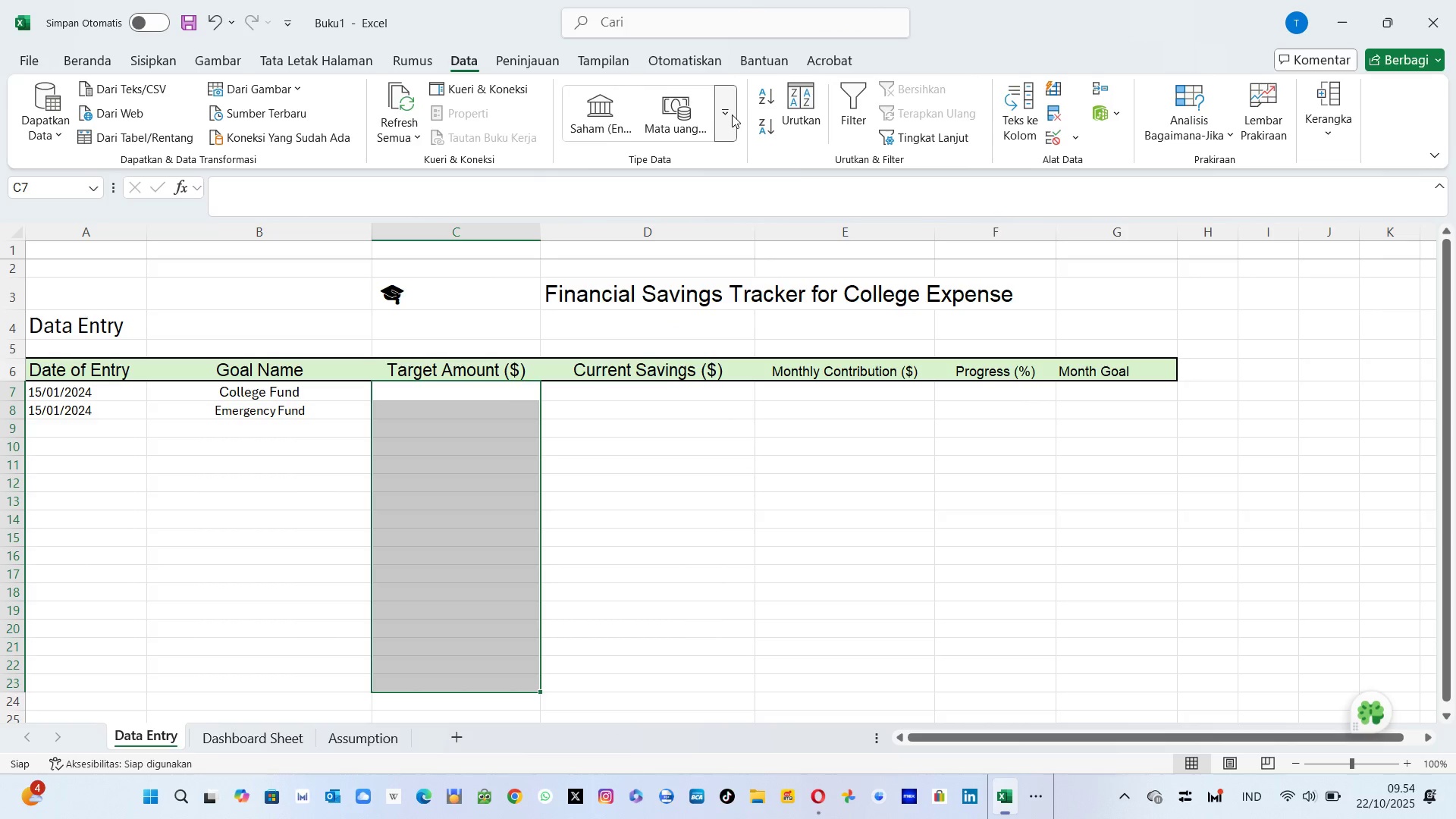 
left_click([732, 115])
 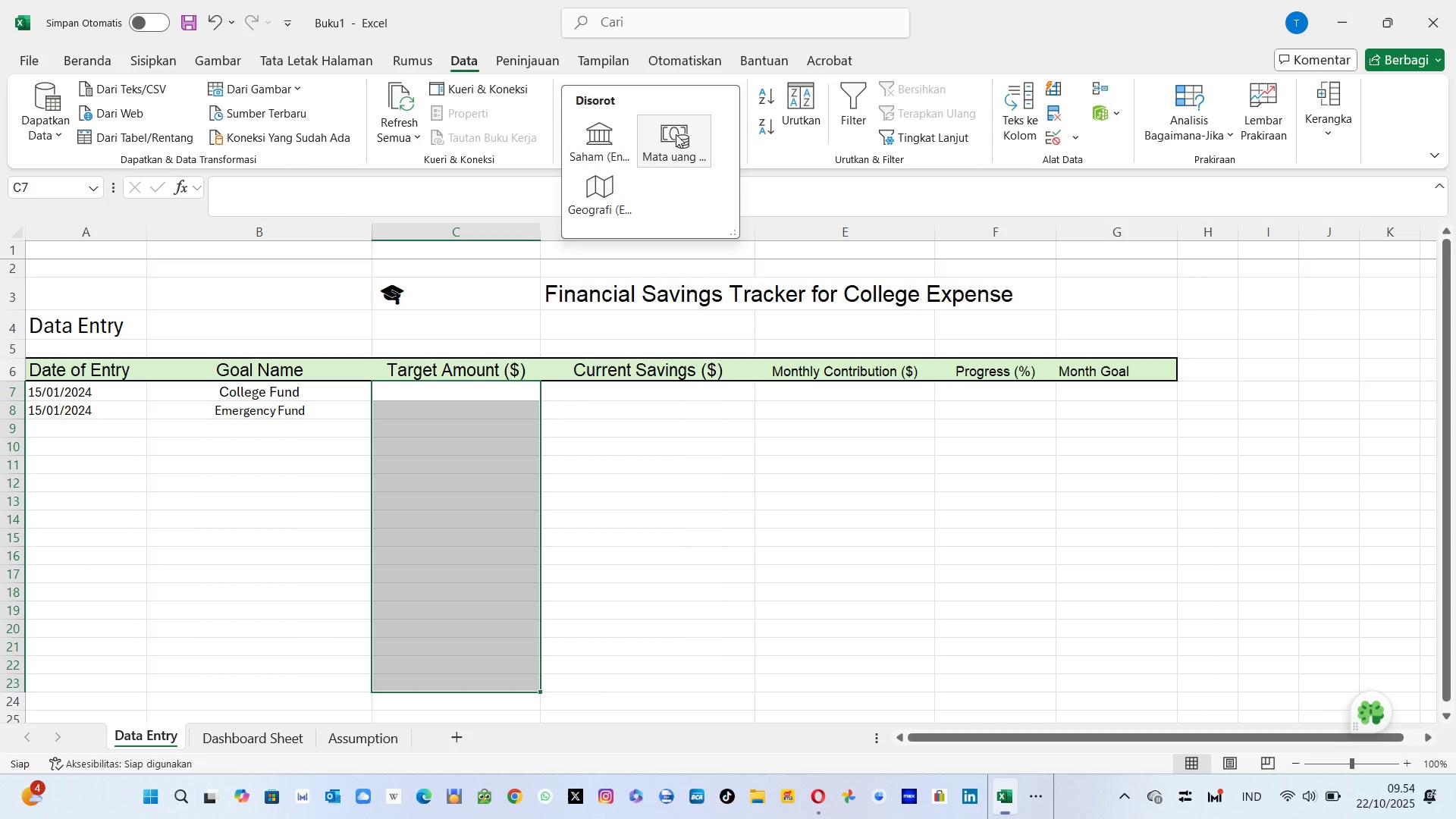 
left_click([676, 134])
 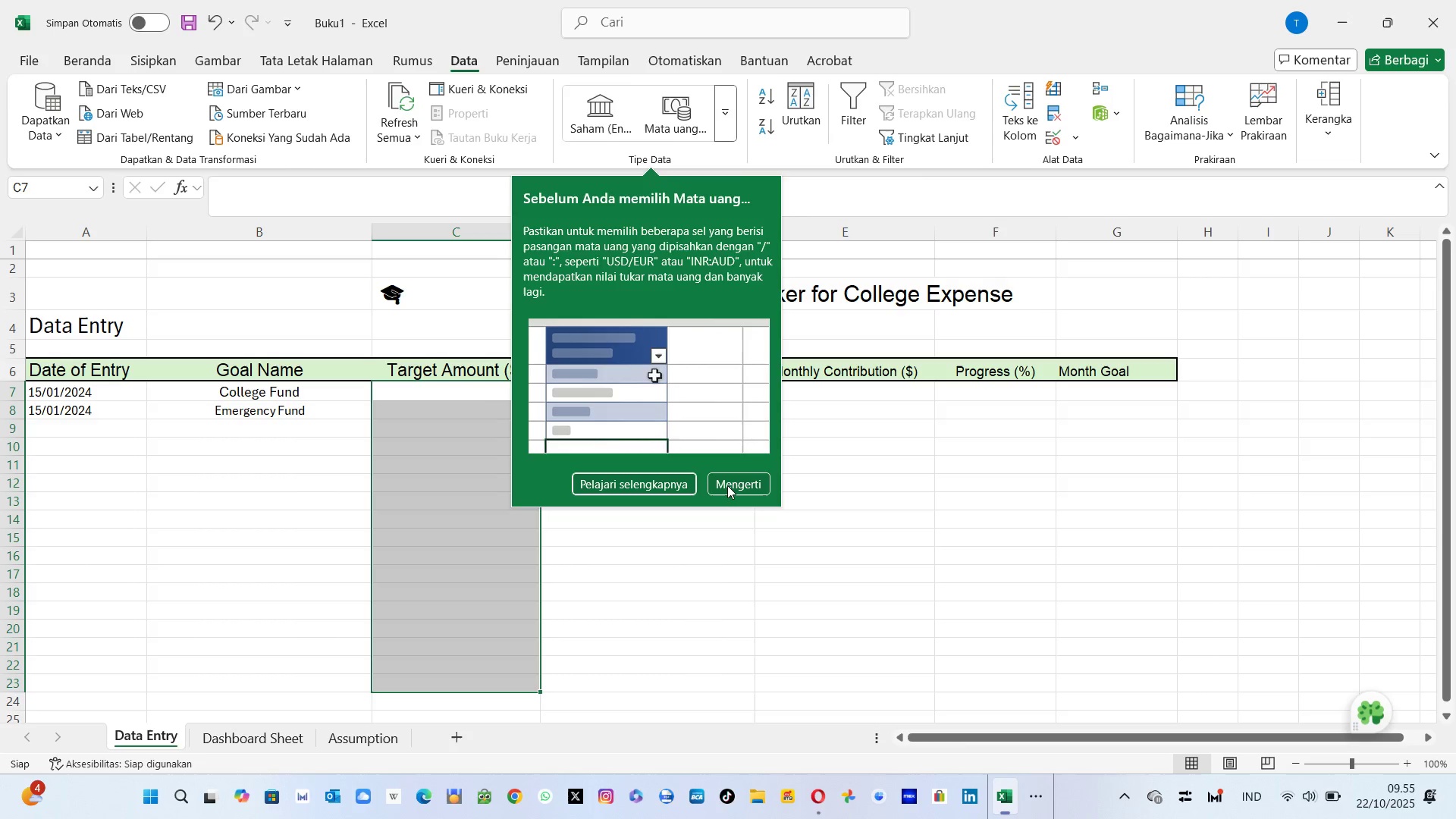 
left_click([727, 485])
 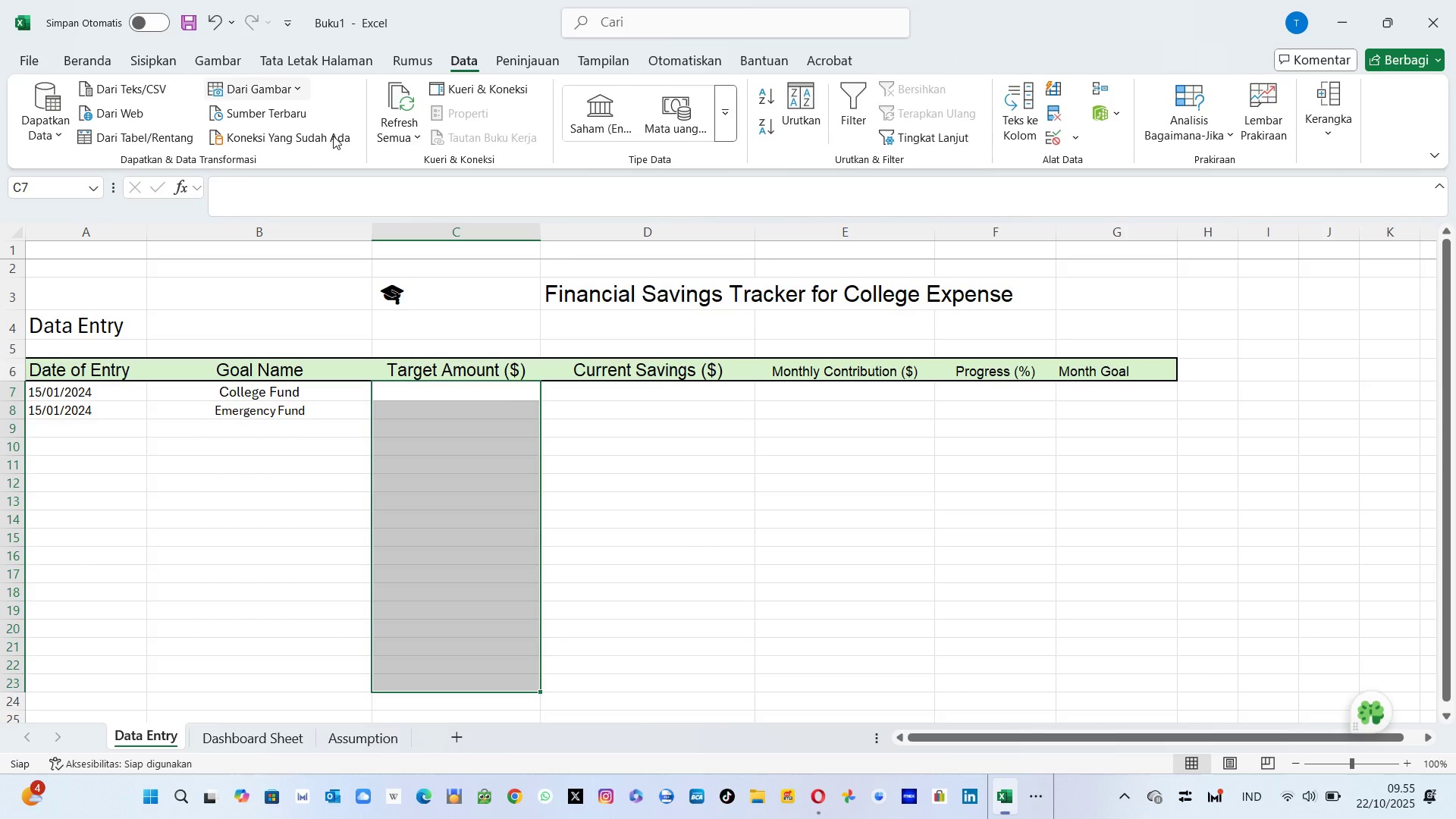 
wait(5.37)
 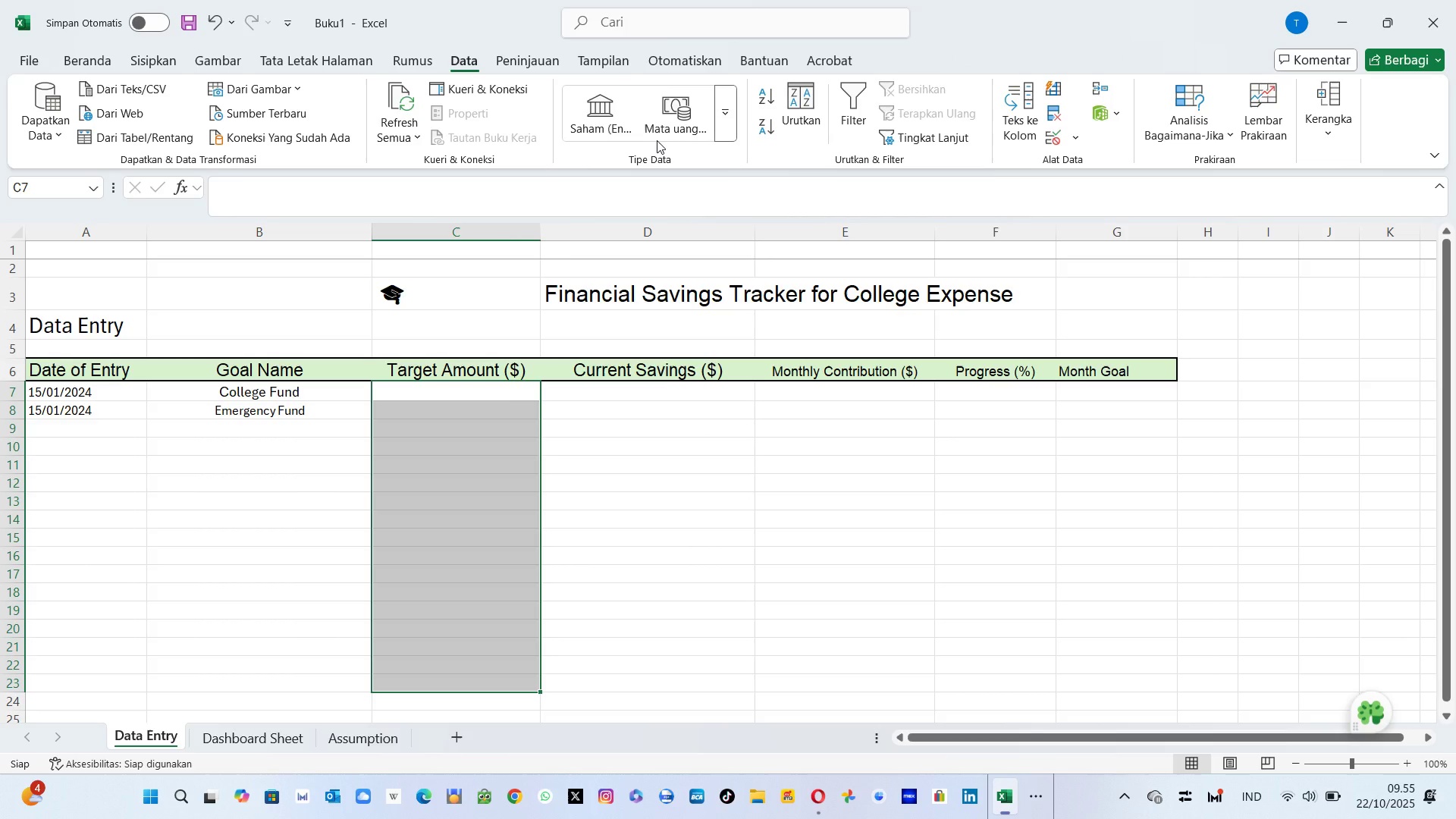 
right_click([468, 525])
 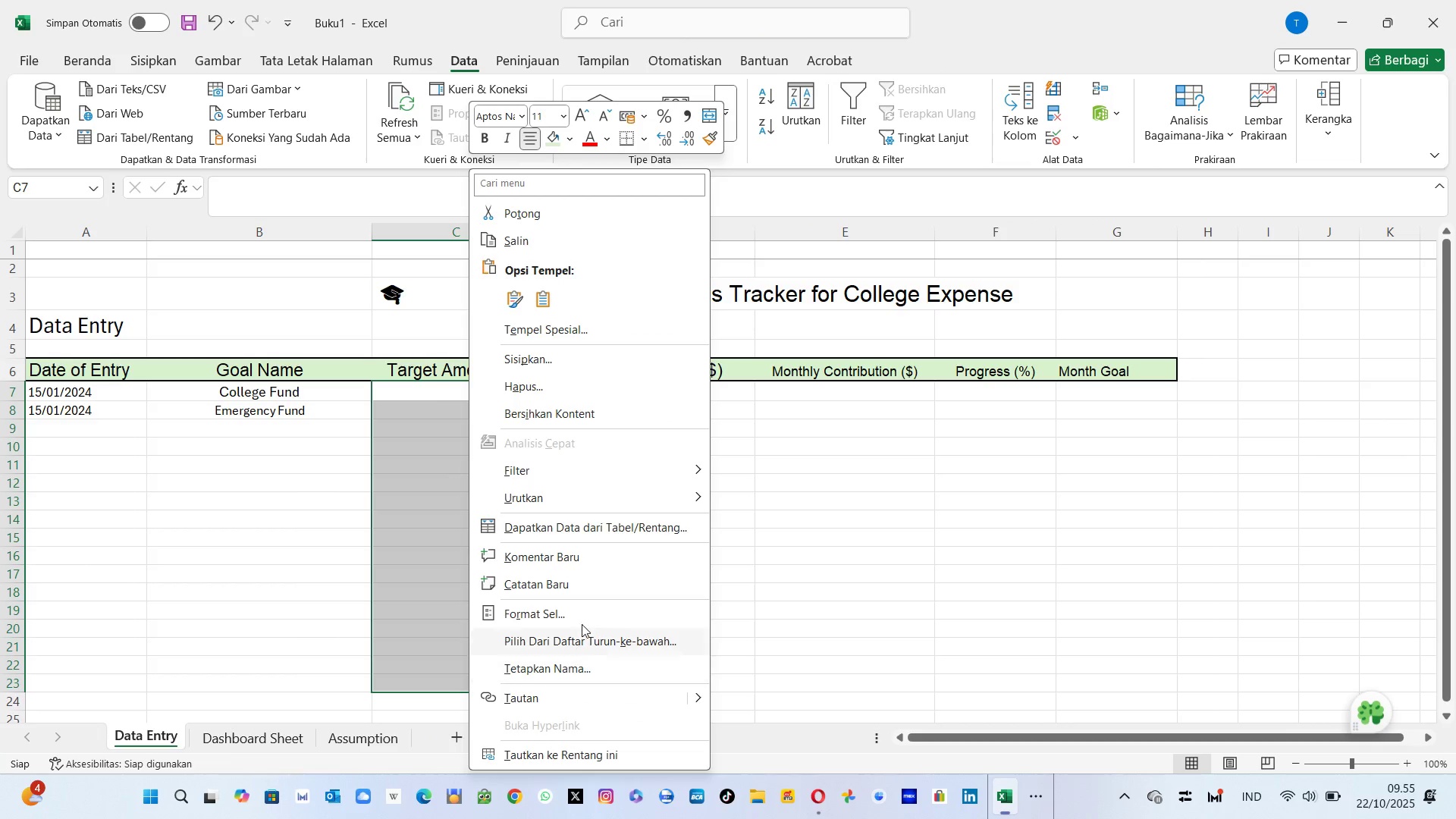 
left_click([590, 611])
 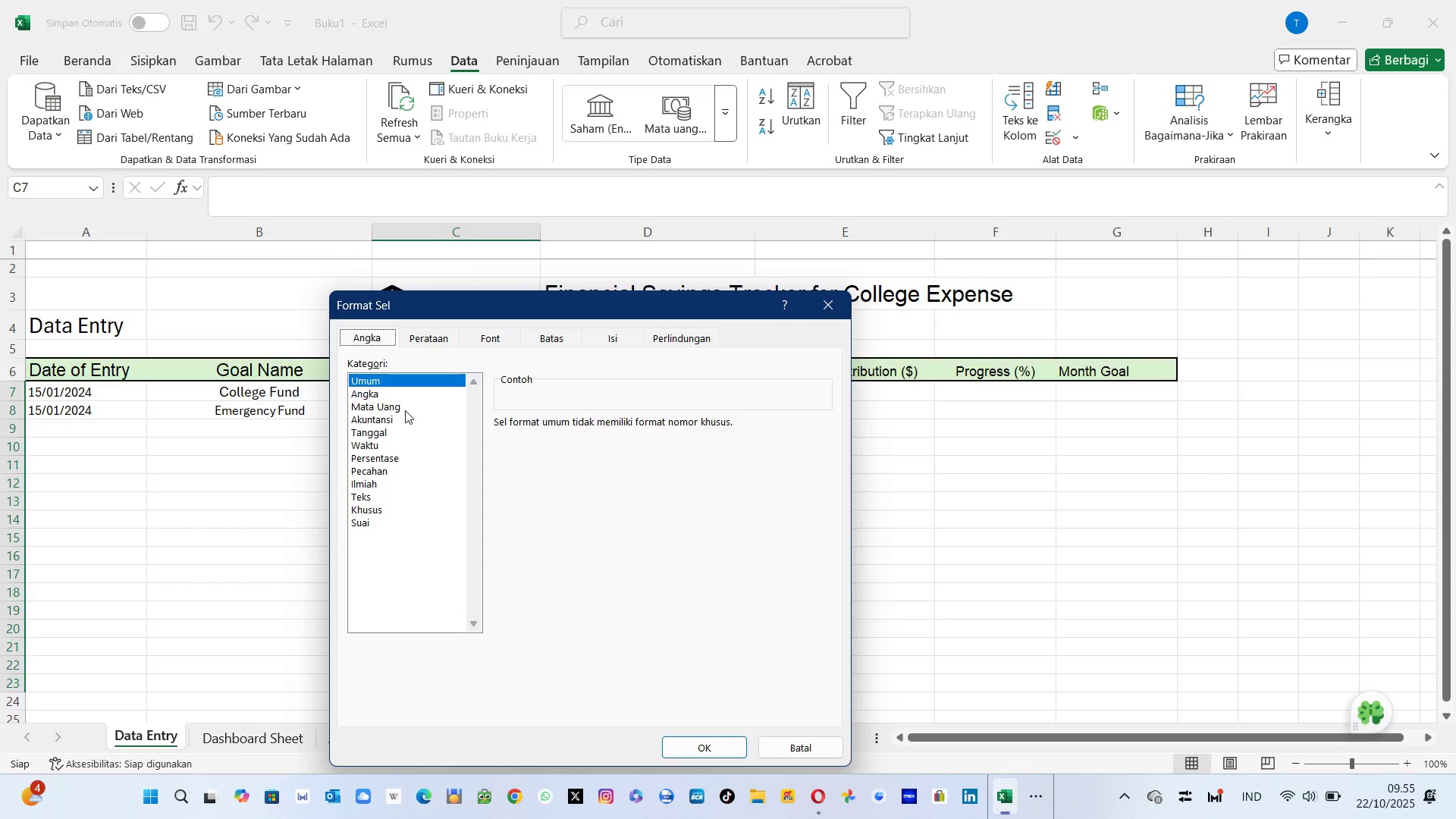 
left_click([393, 401])
 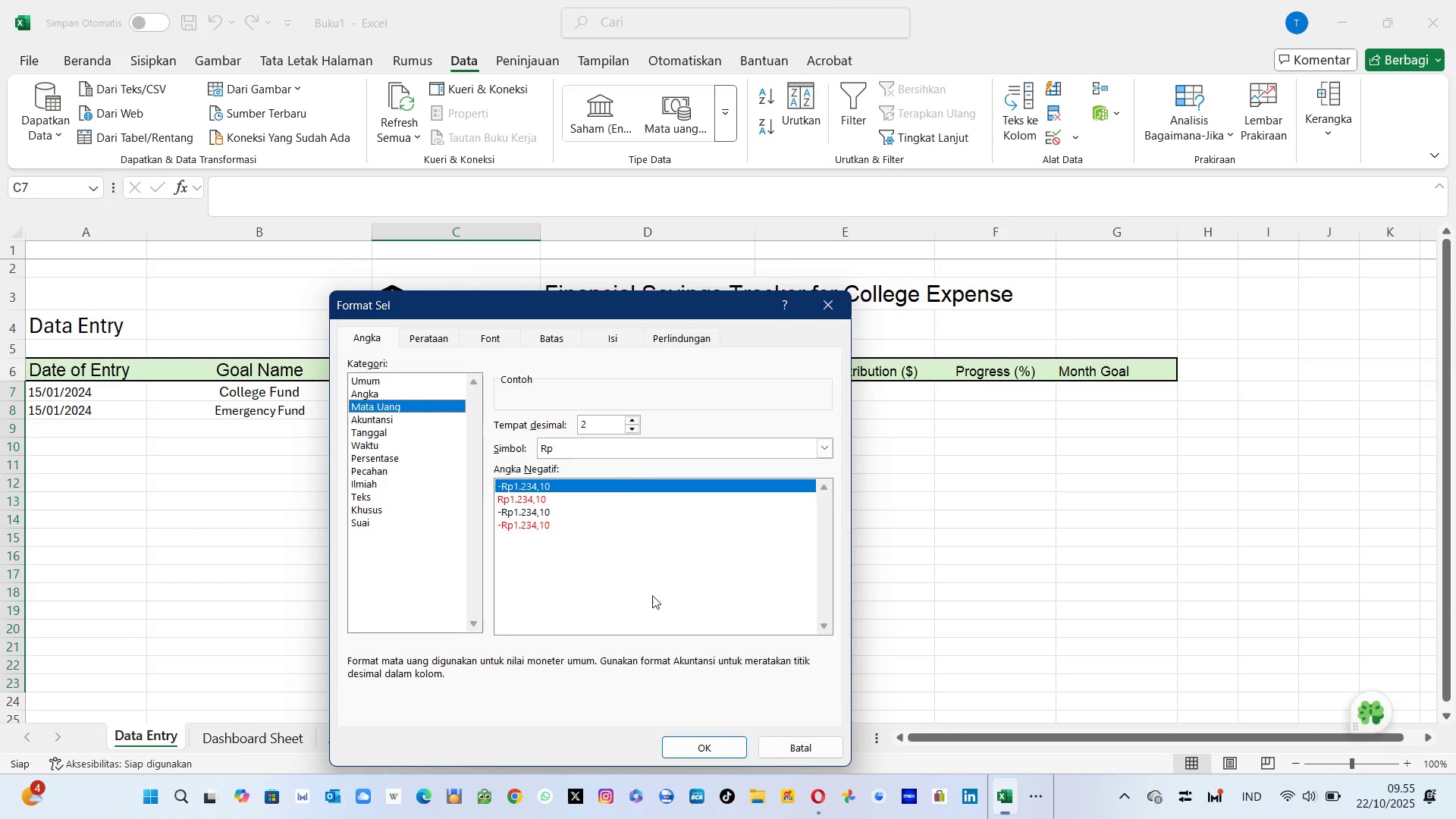 
left_click([671, 446])
 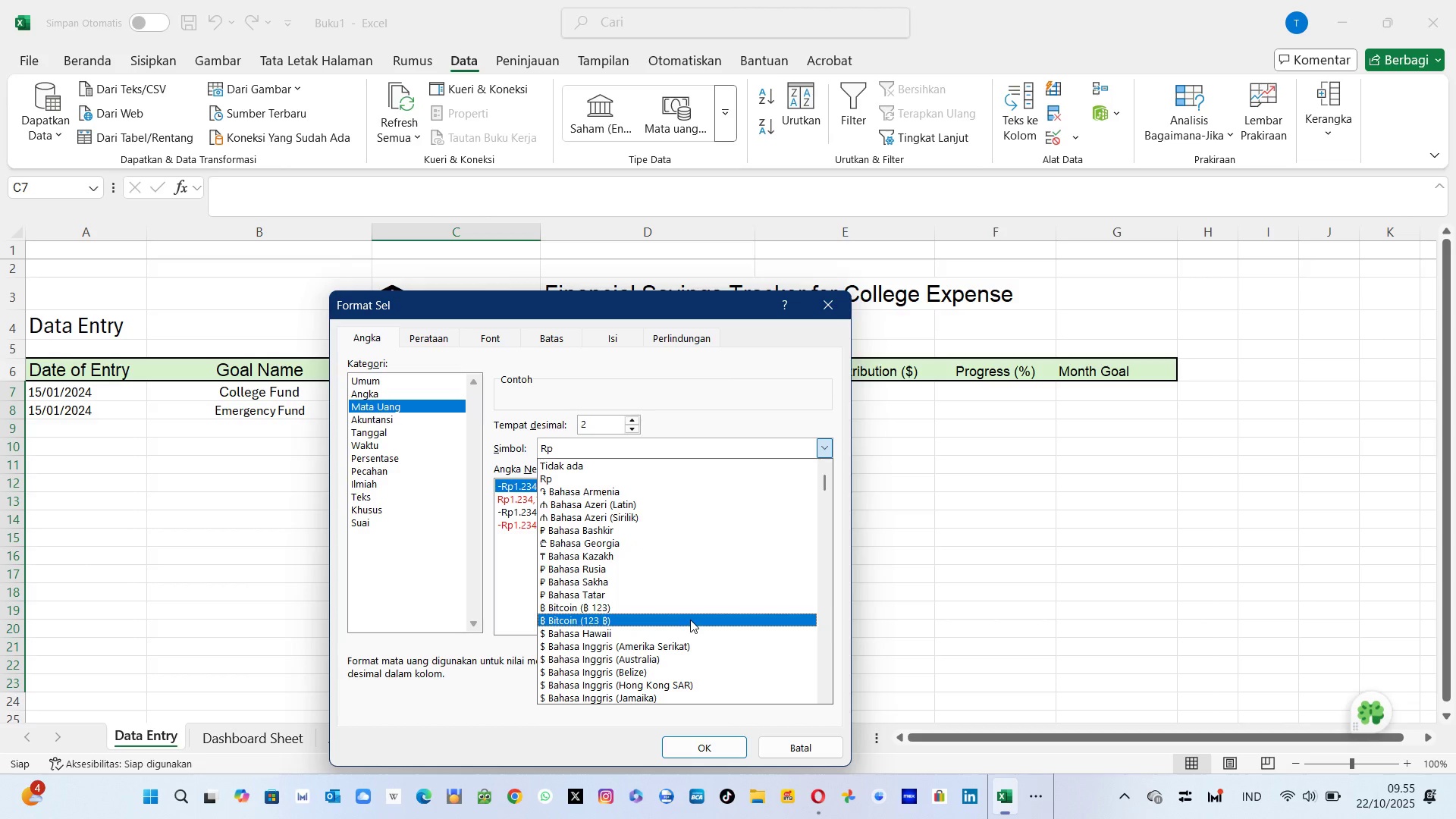 
scroll: coordinate [690, 620], scroll_direction: down, amount: 1.0
 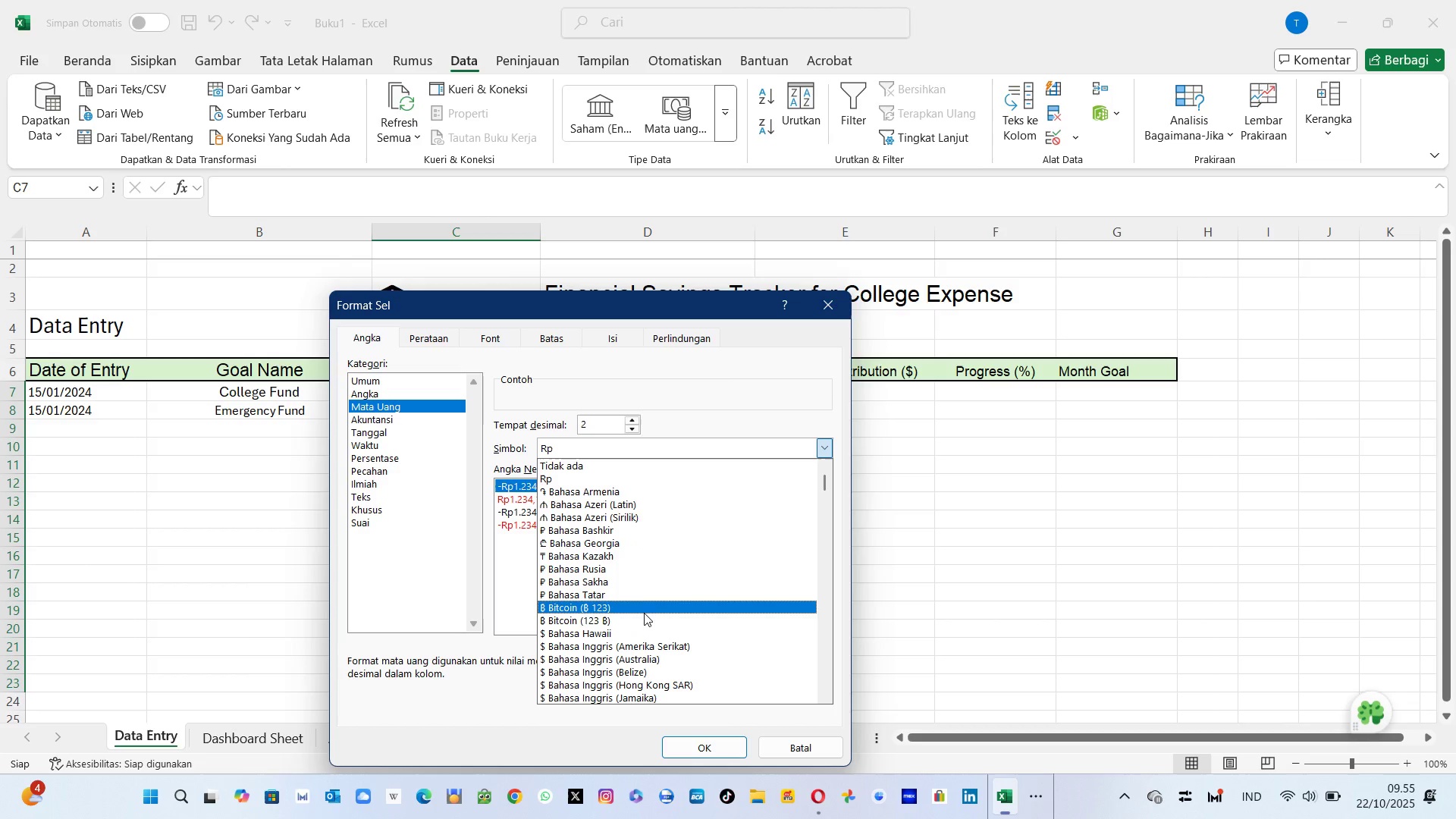 
key(ArrowDown)
 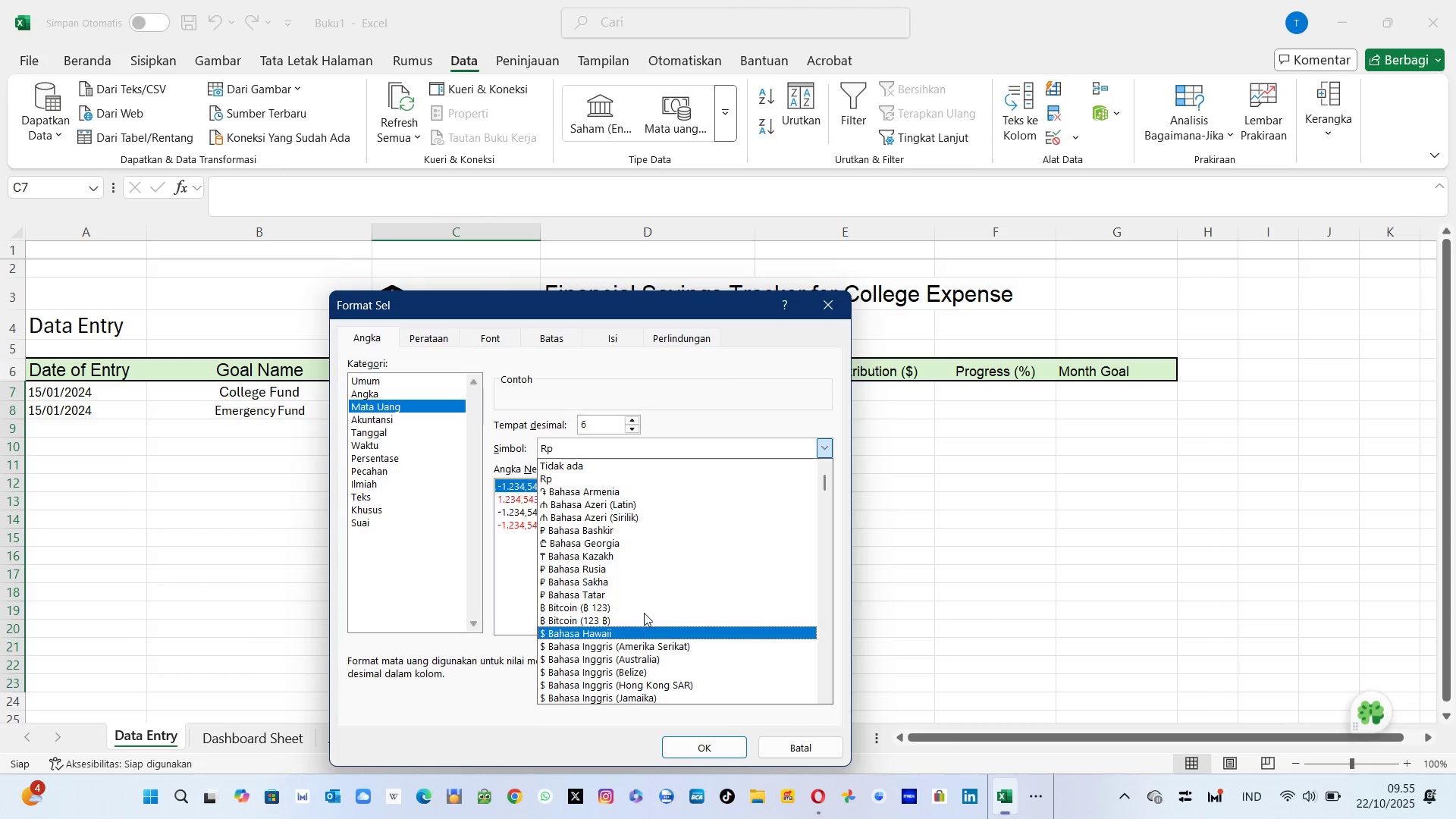 
hold_key(key=ArrowDown, duration=0.64)
 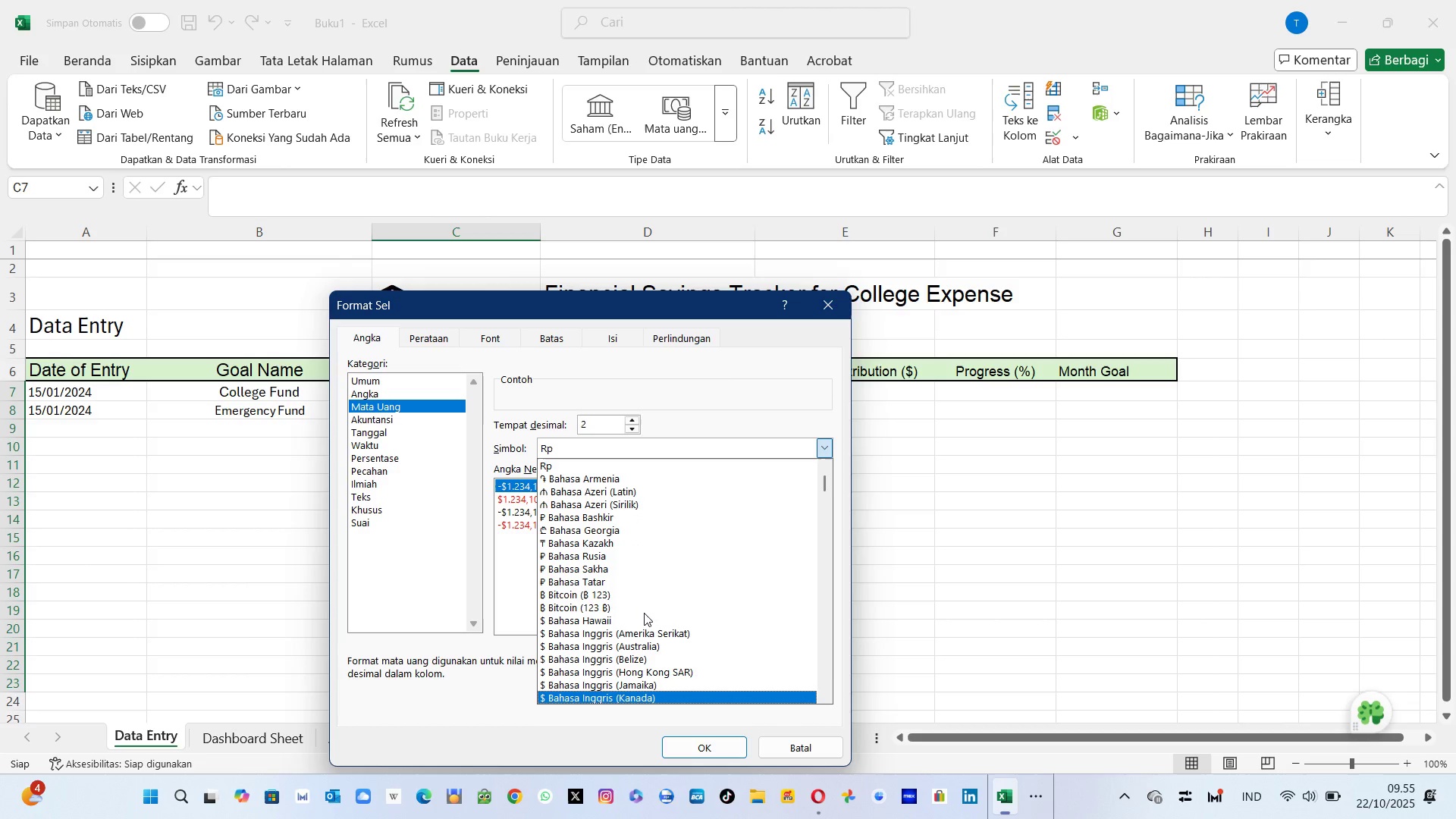 
key(ArrowDown)
 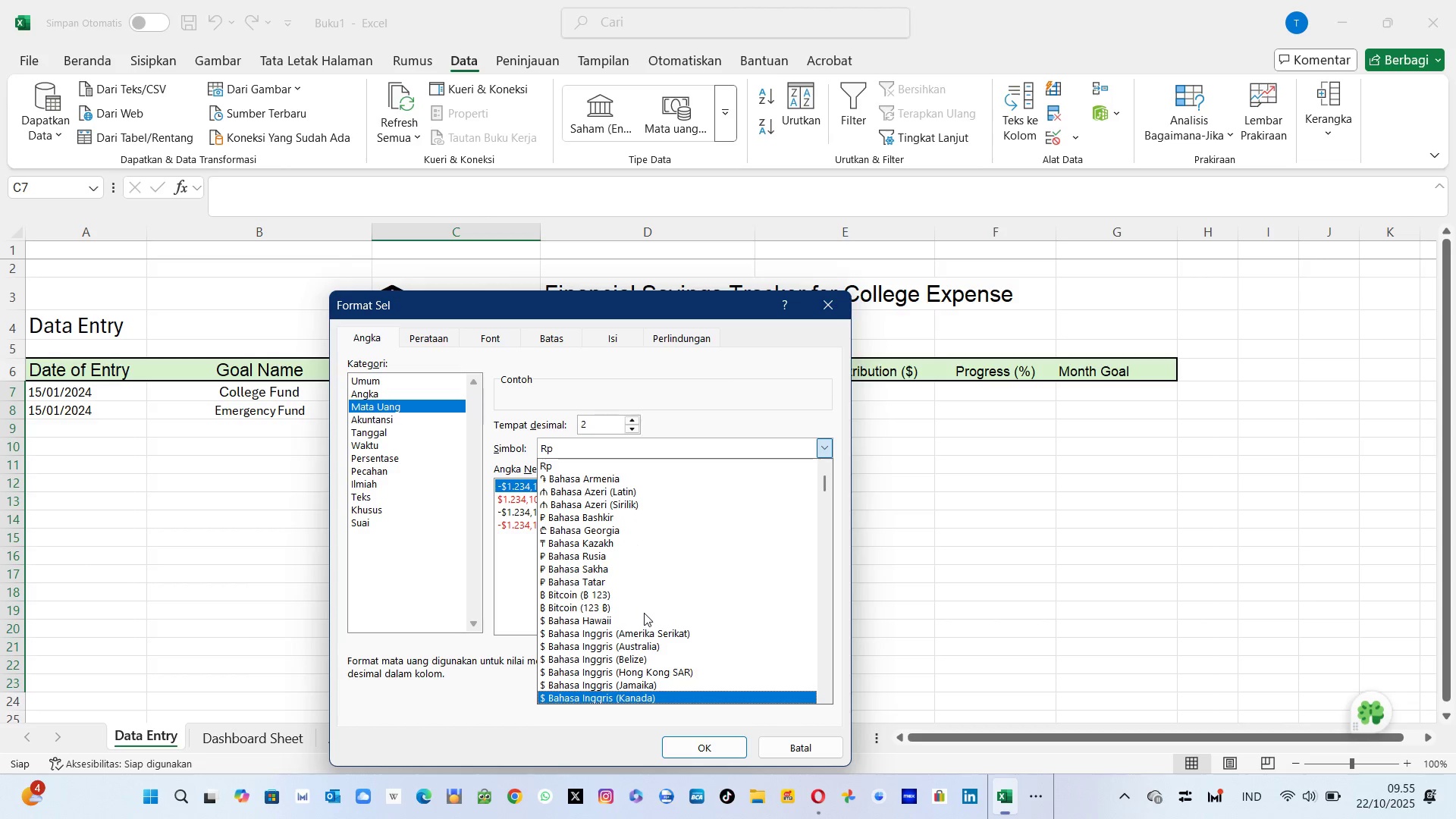 
key(ArrowDown)
 